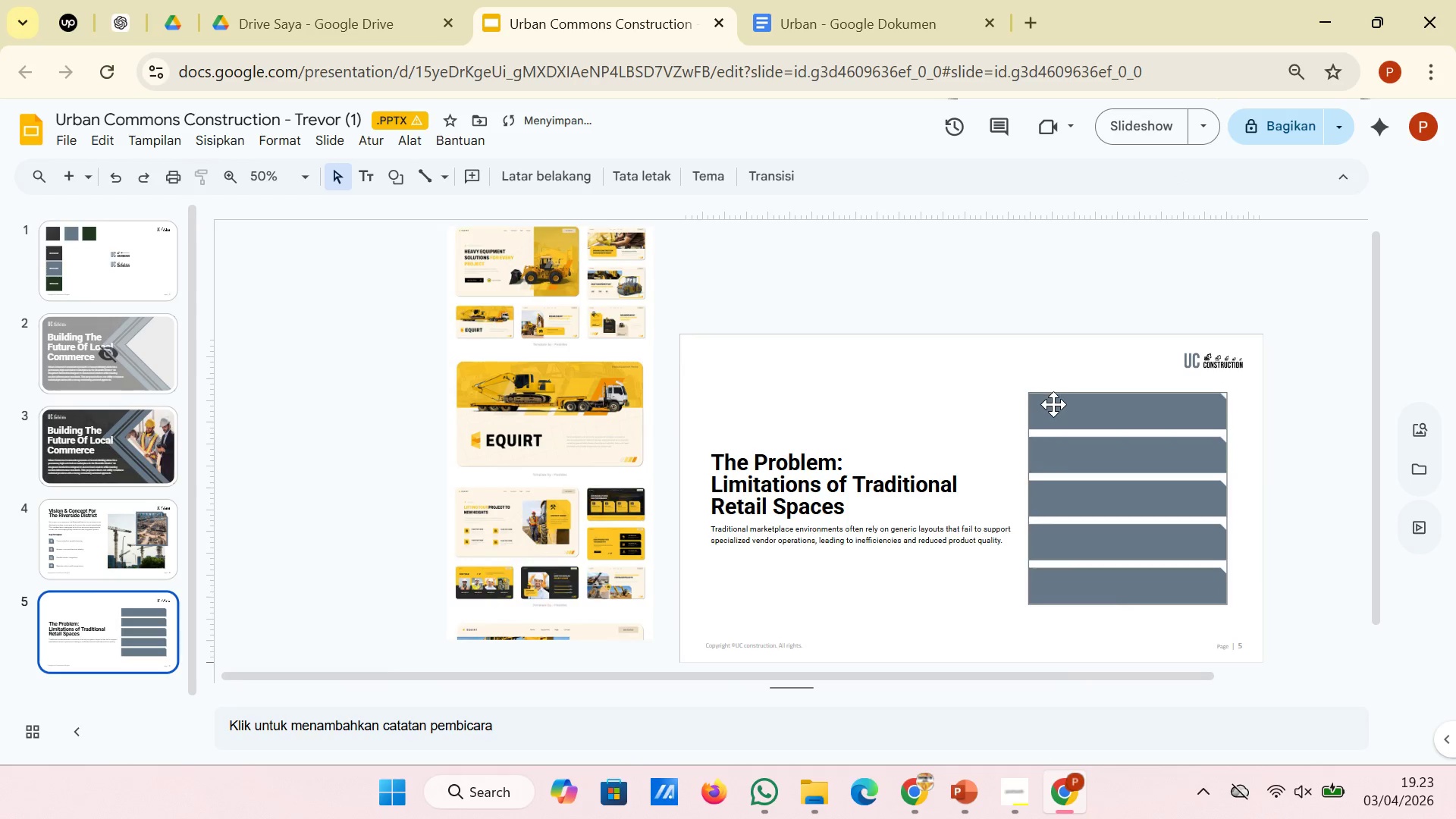 
left_click([1053, 404])
 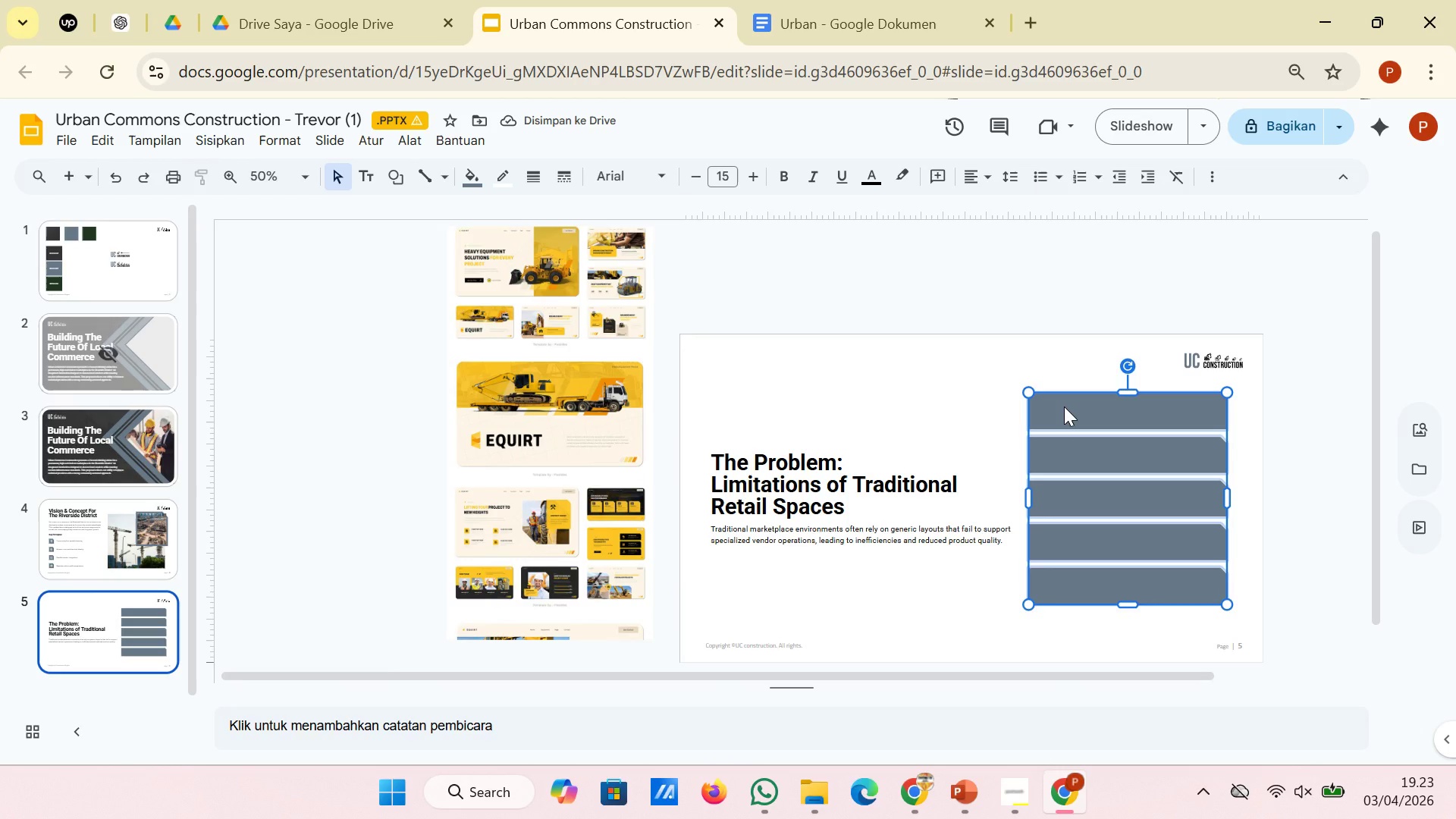 
left_click_drag(start_coordinate=[1064, 406], to_coordinate=[1064, 424])
 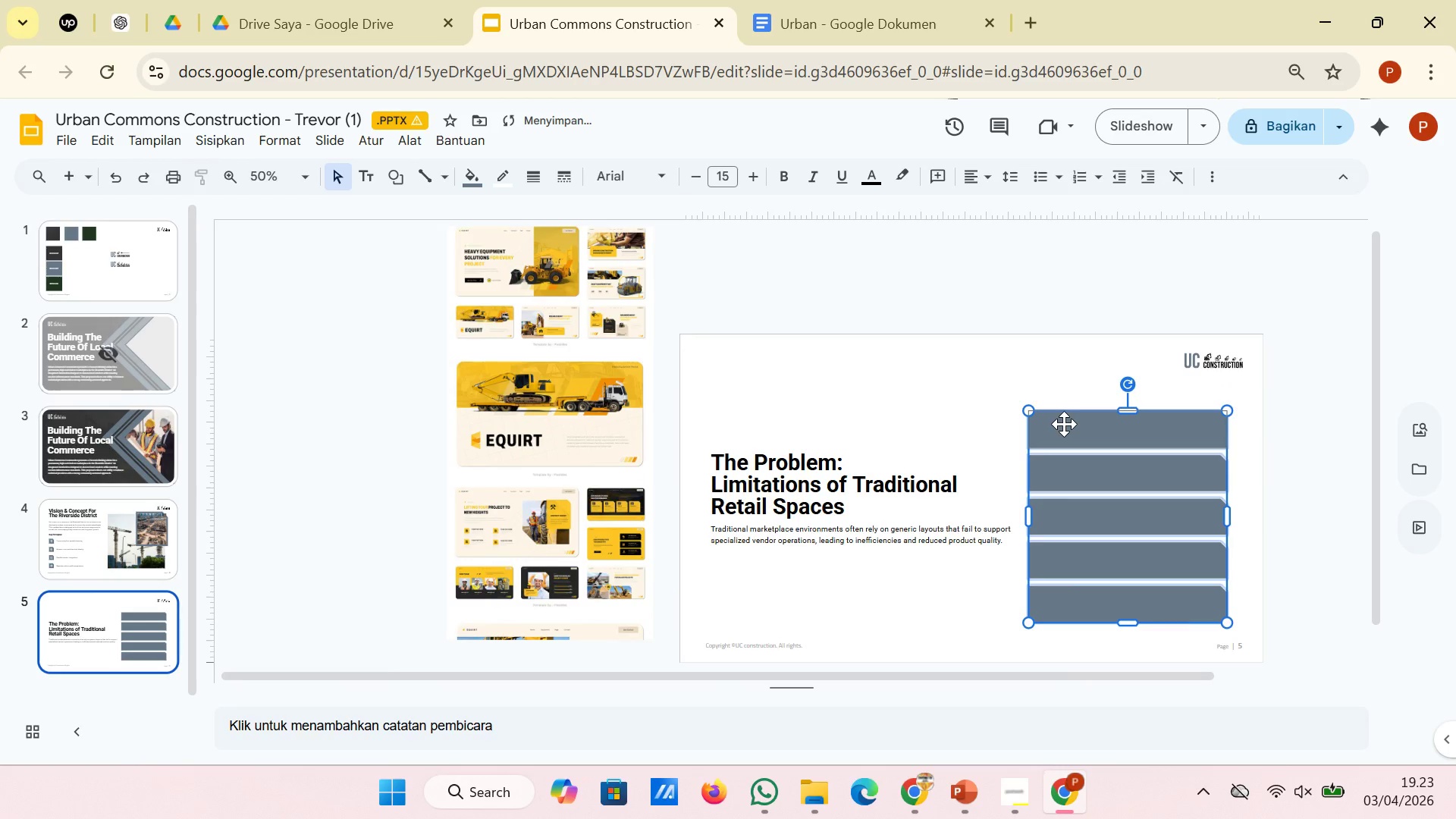 
left_click_drag(start_coordinate=[1064, 424], to_coordinate=[1064, 419])
 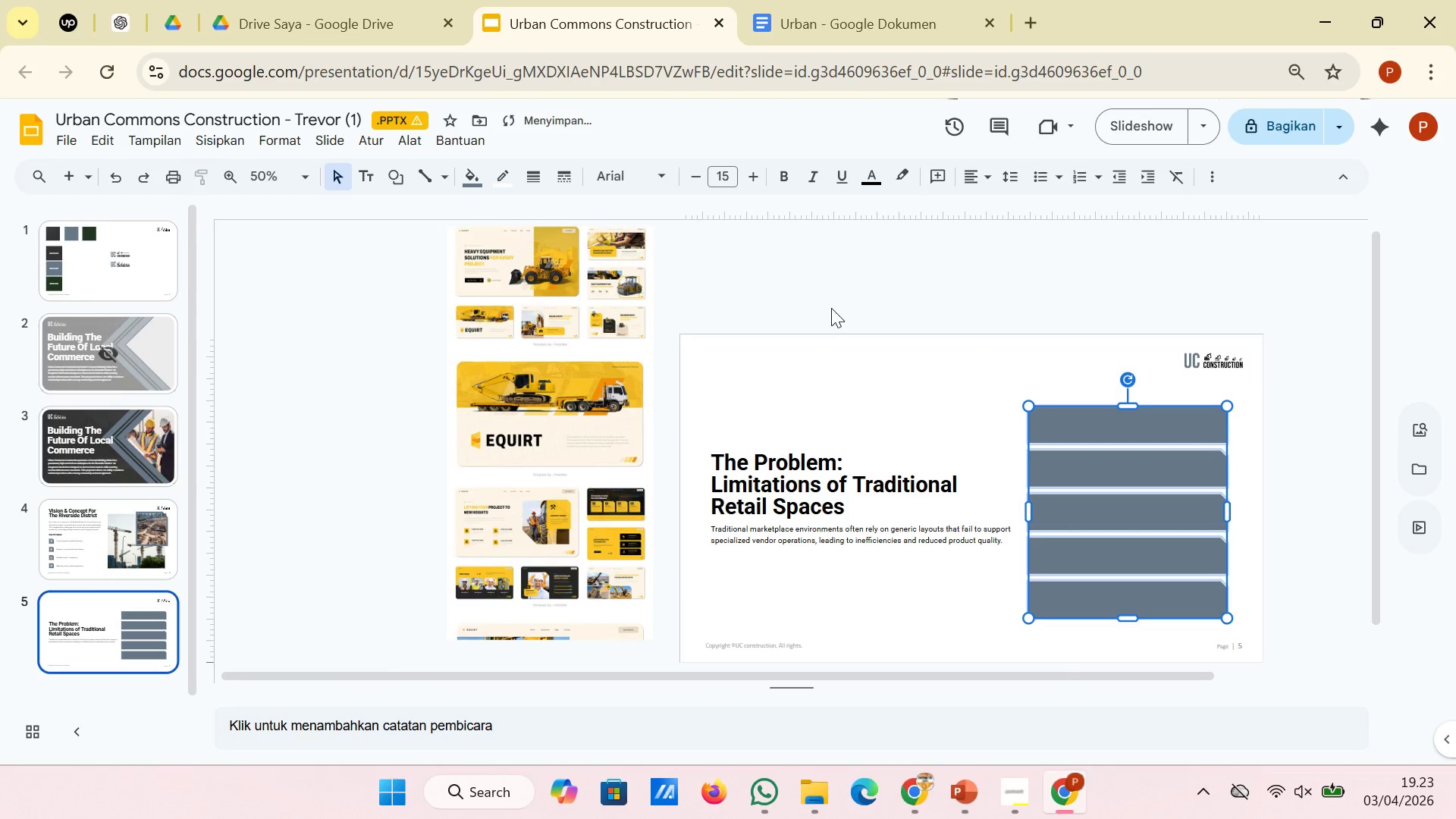 
left_click([830, 308])
 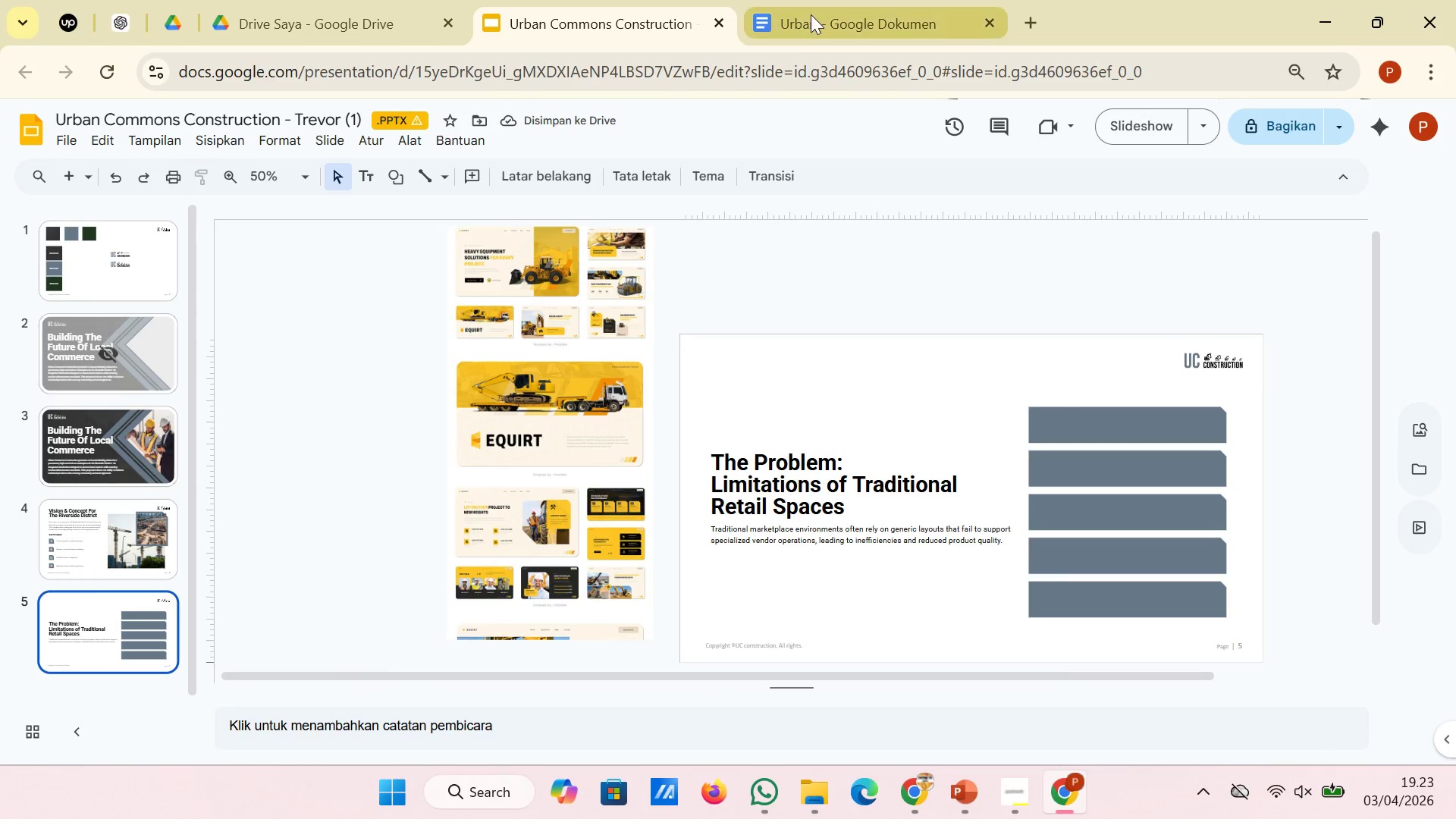 
left_click([811, 14])
 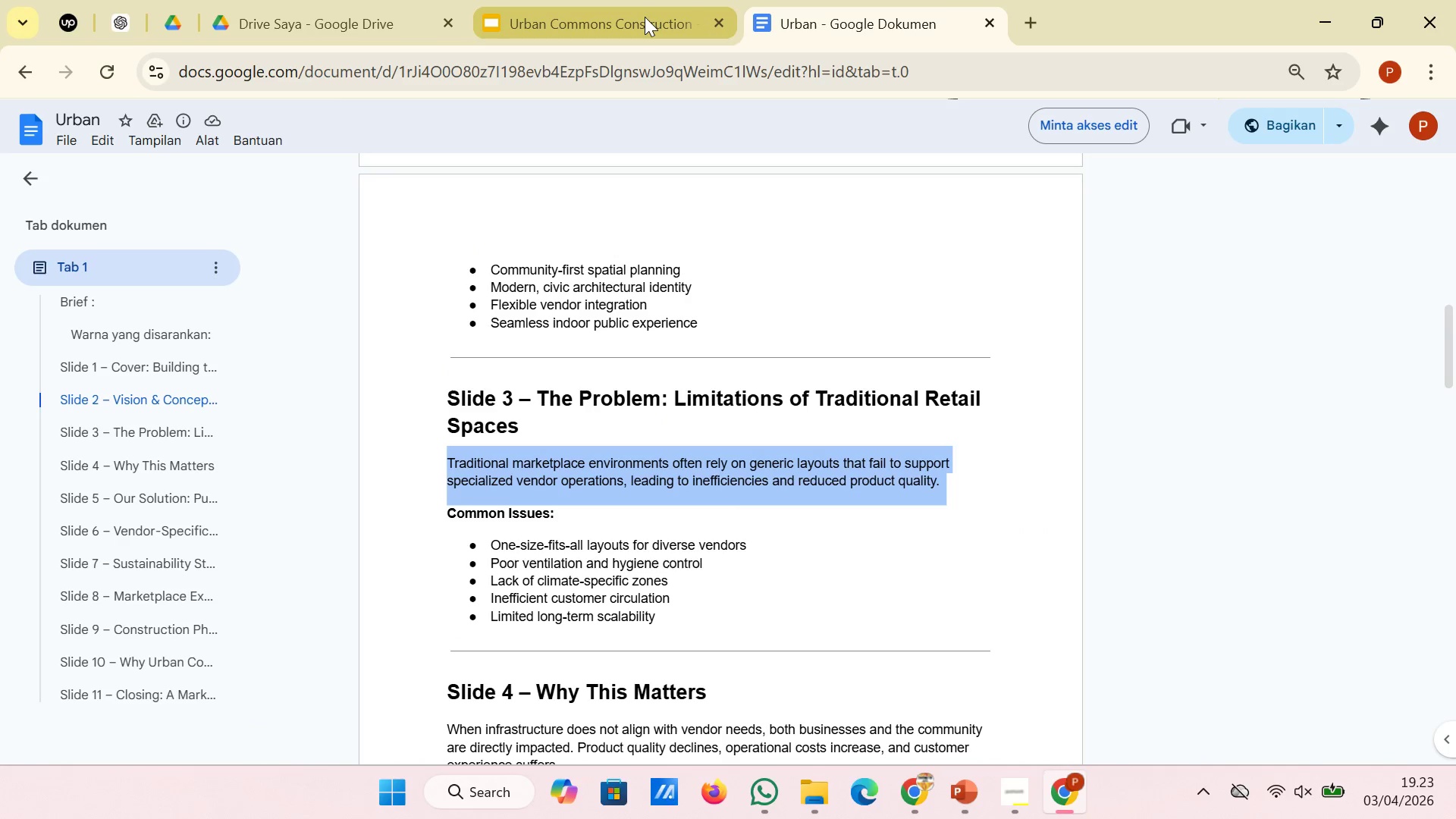 
left_click([645, 17])
 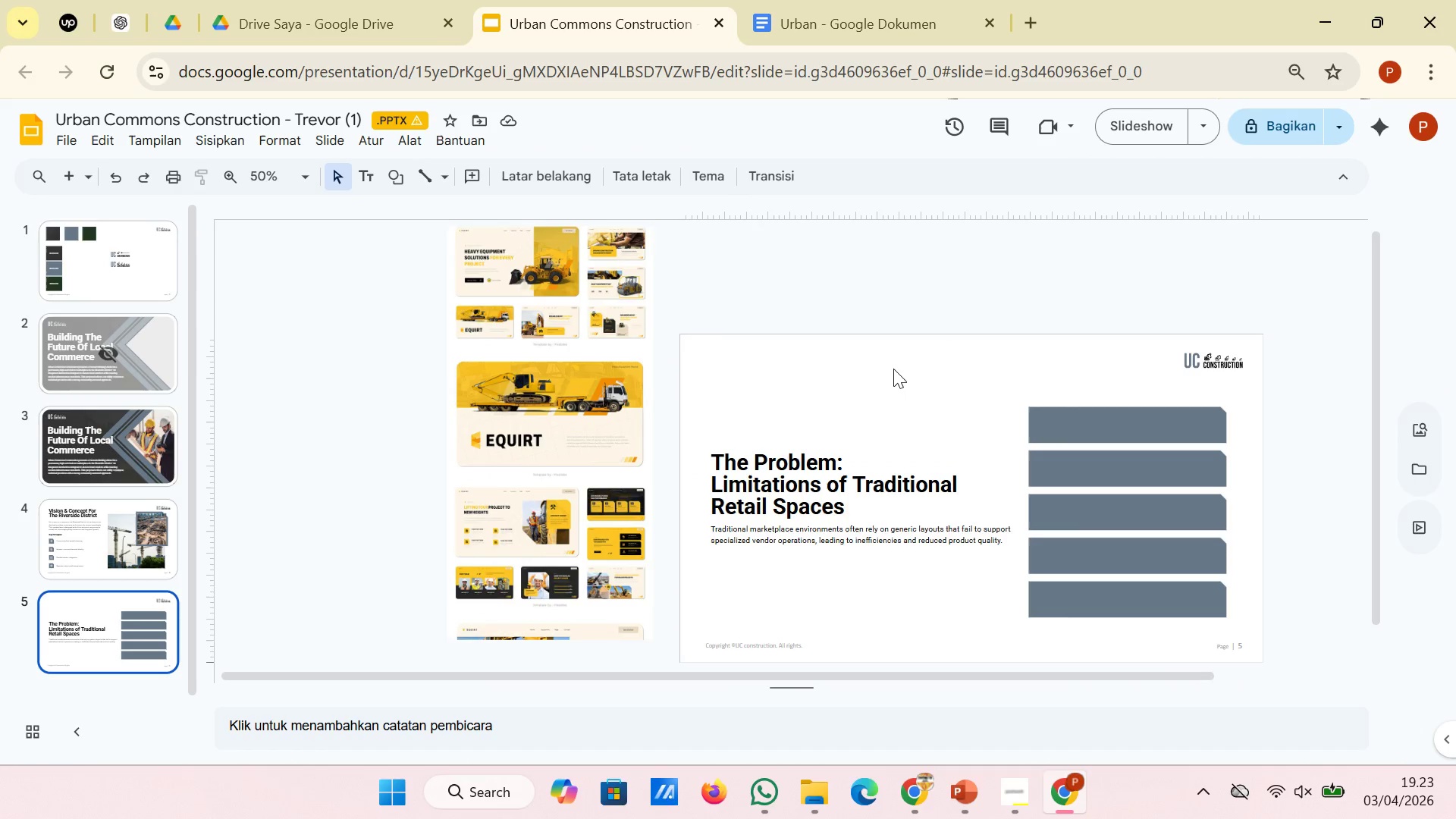 
left_click([362, 171])
 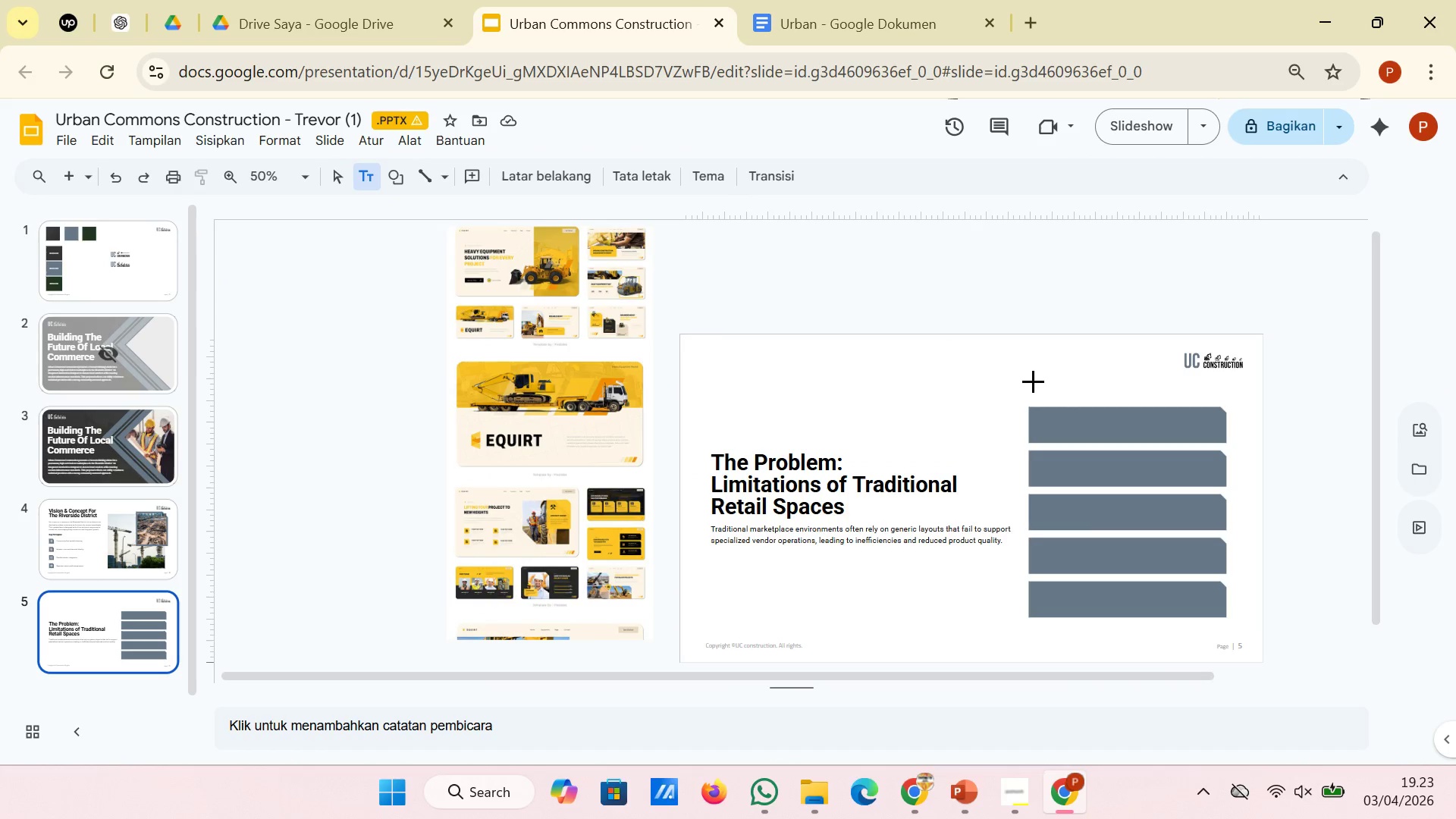 
left_click_drag(start_coordinate=[1029, 381], to_coordinate=[1206, 400])
 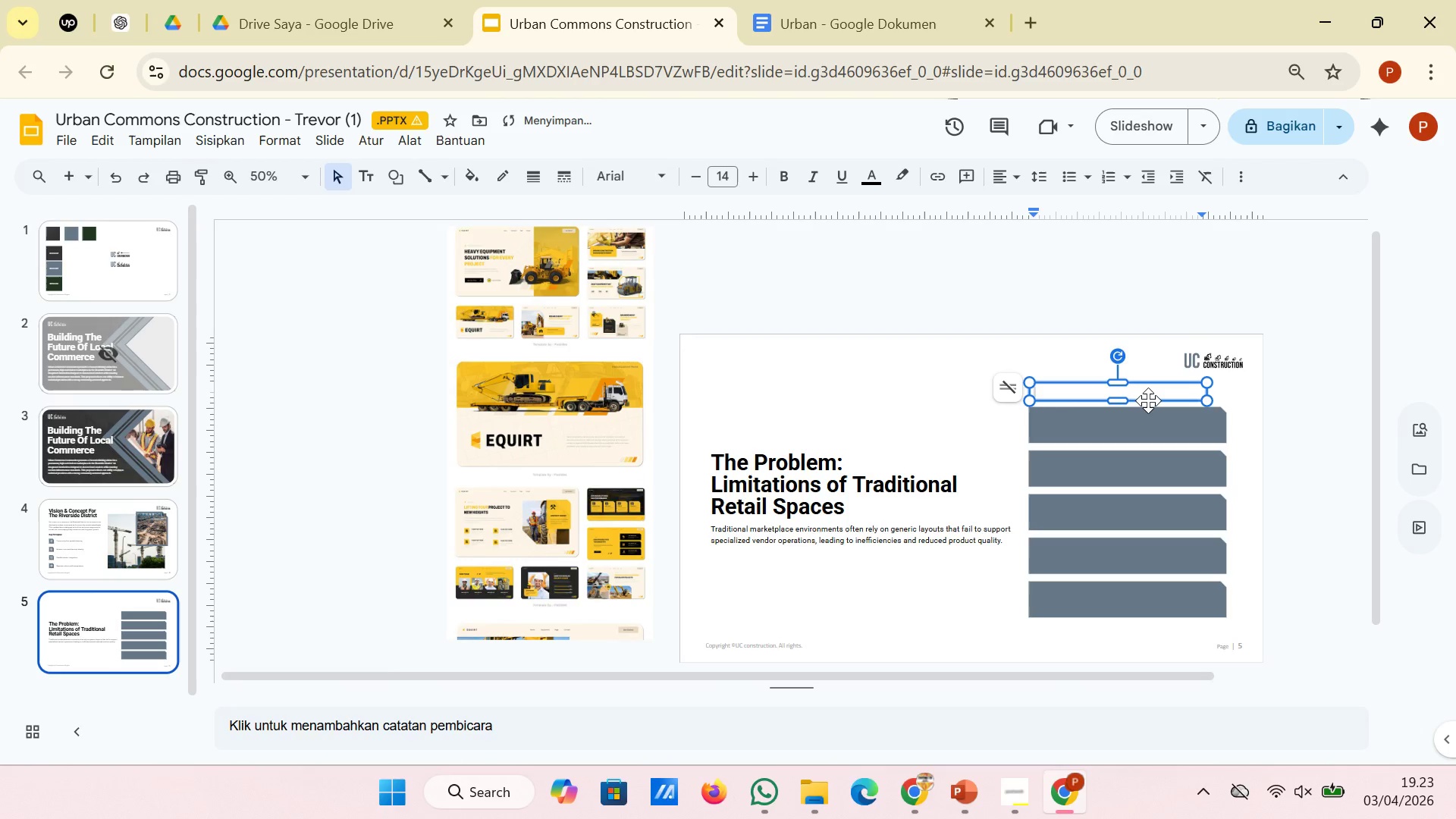 
type(Common Issues : )
 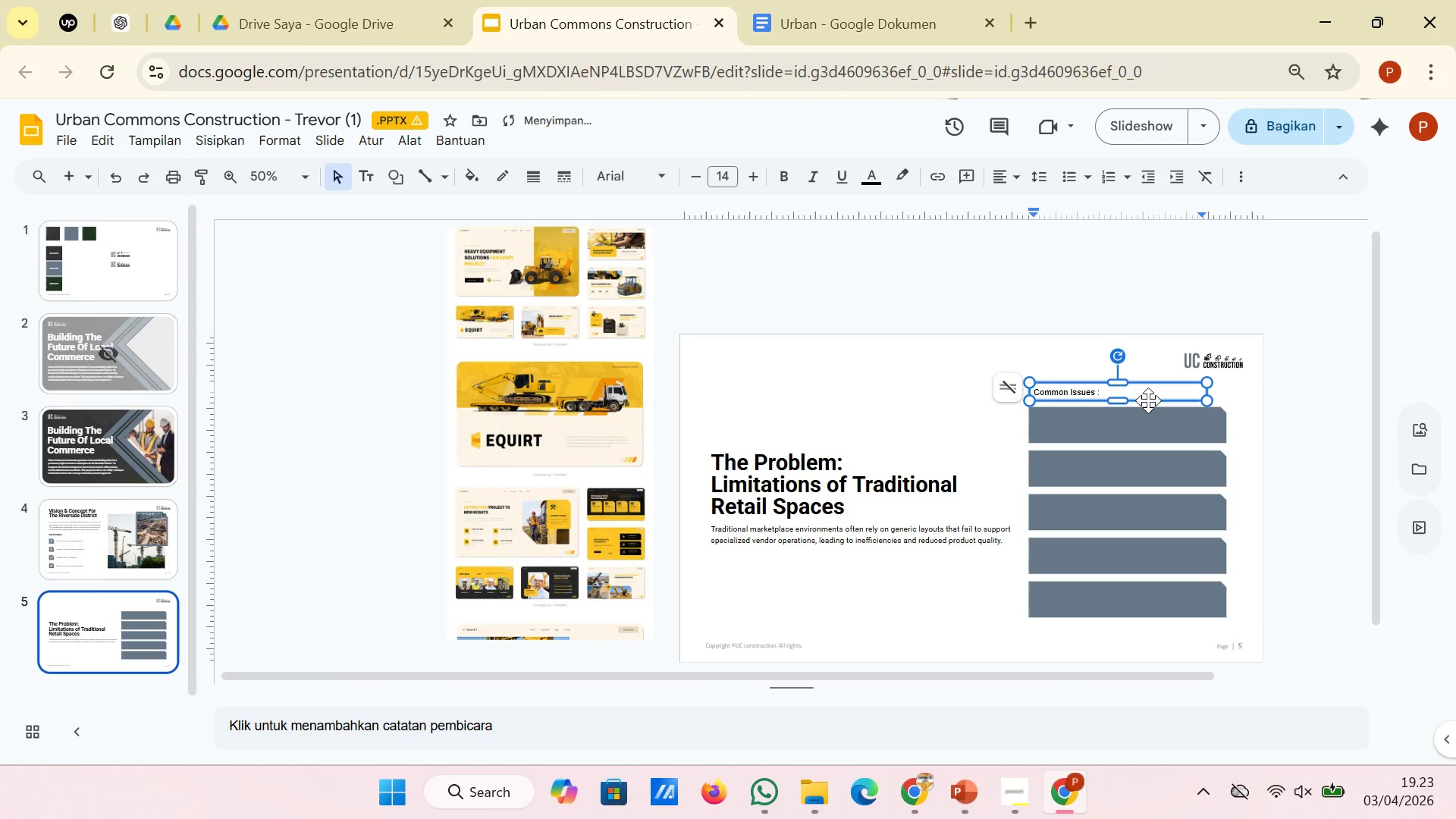 
left_click([1175, 380])
 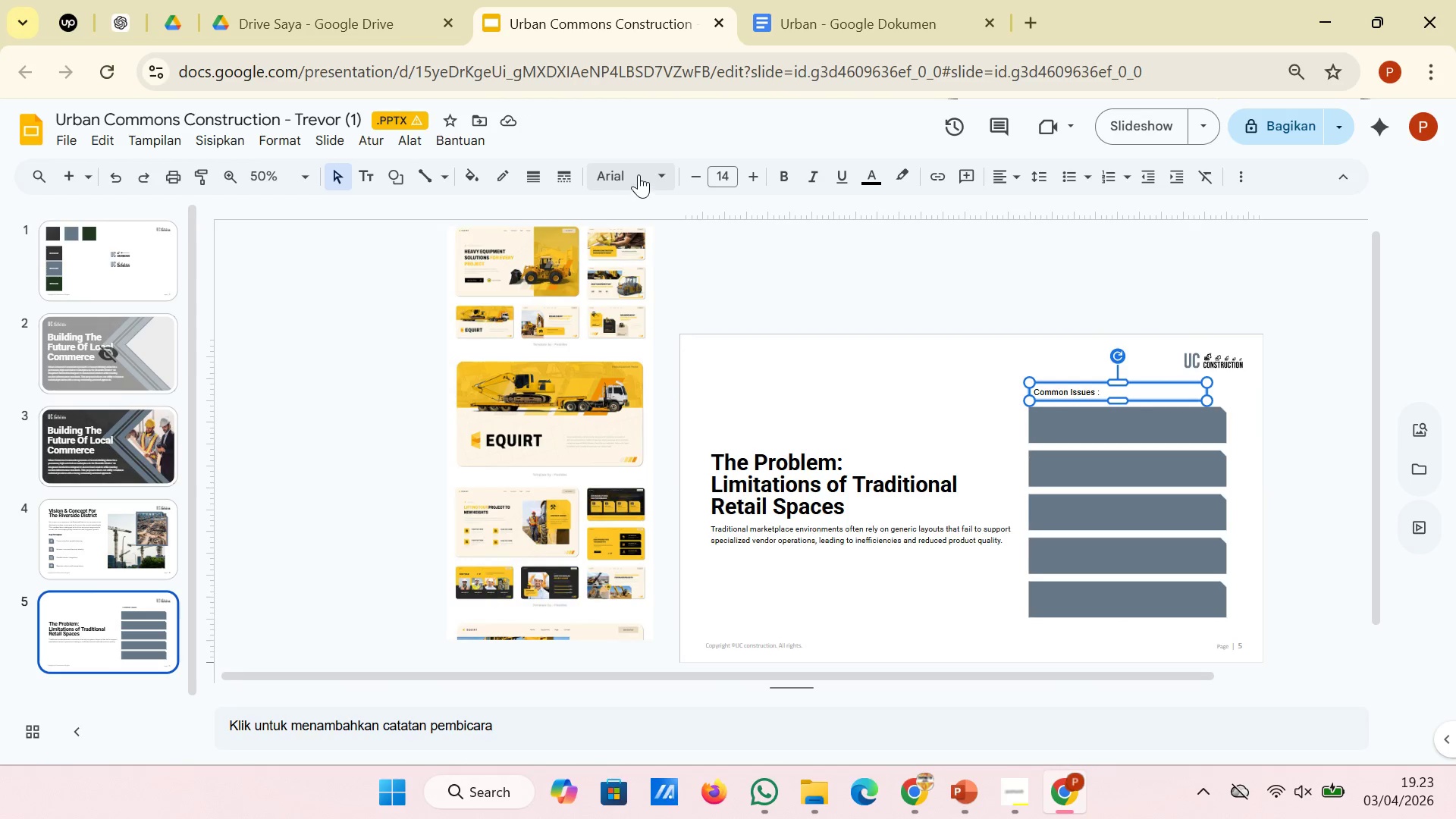 
left_click([641, 174])
 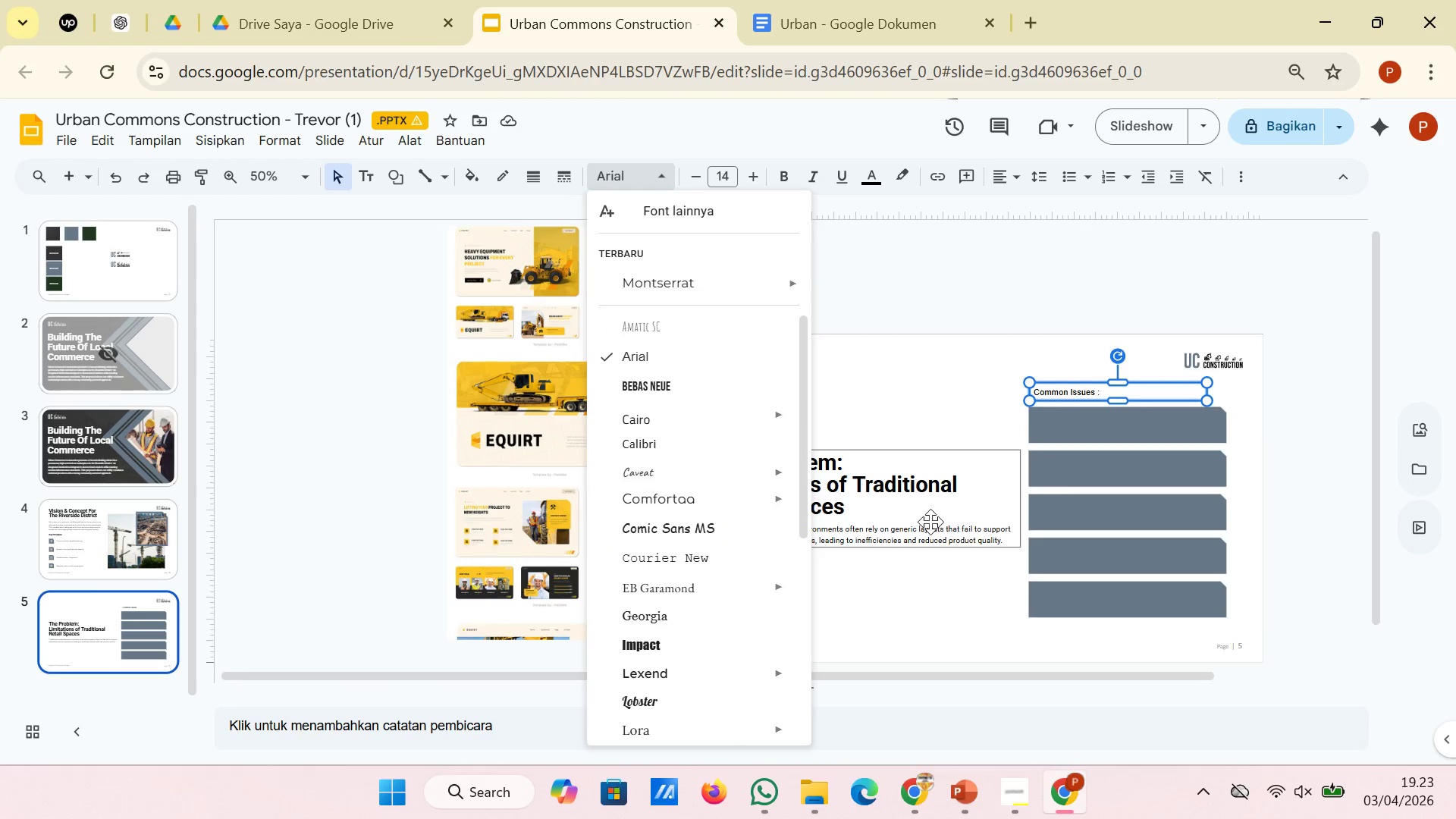 
left_click([930, 535])
 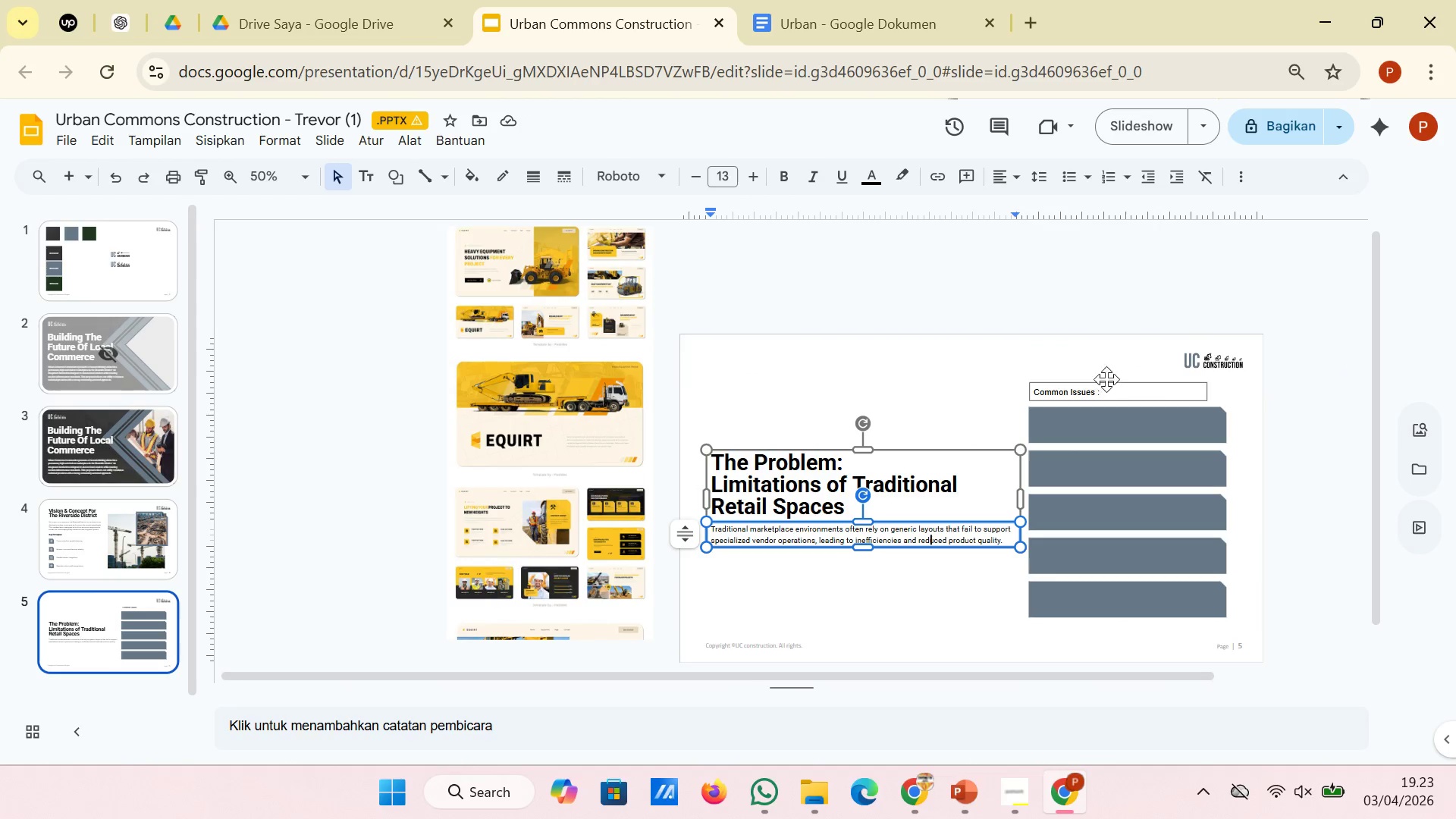 
left_click([1111, 389])
 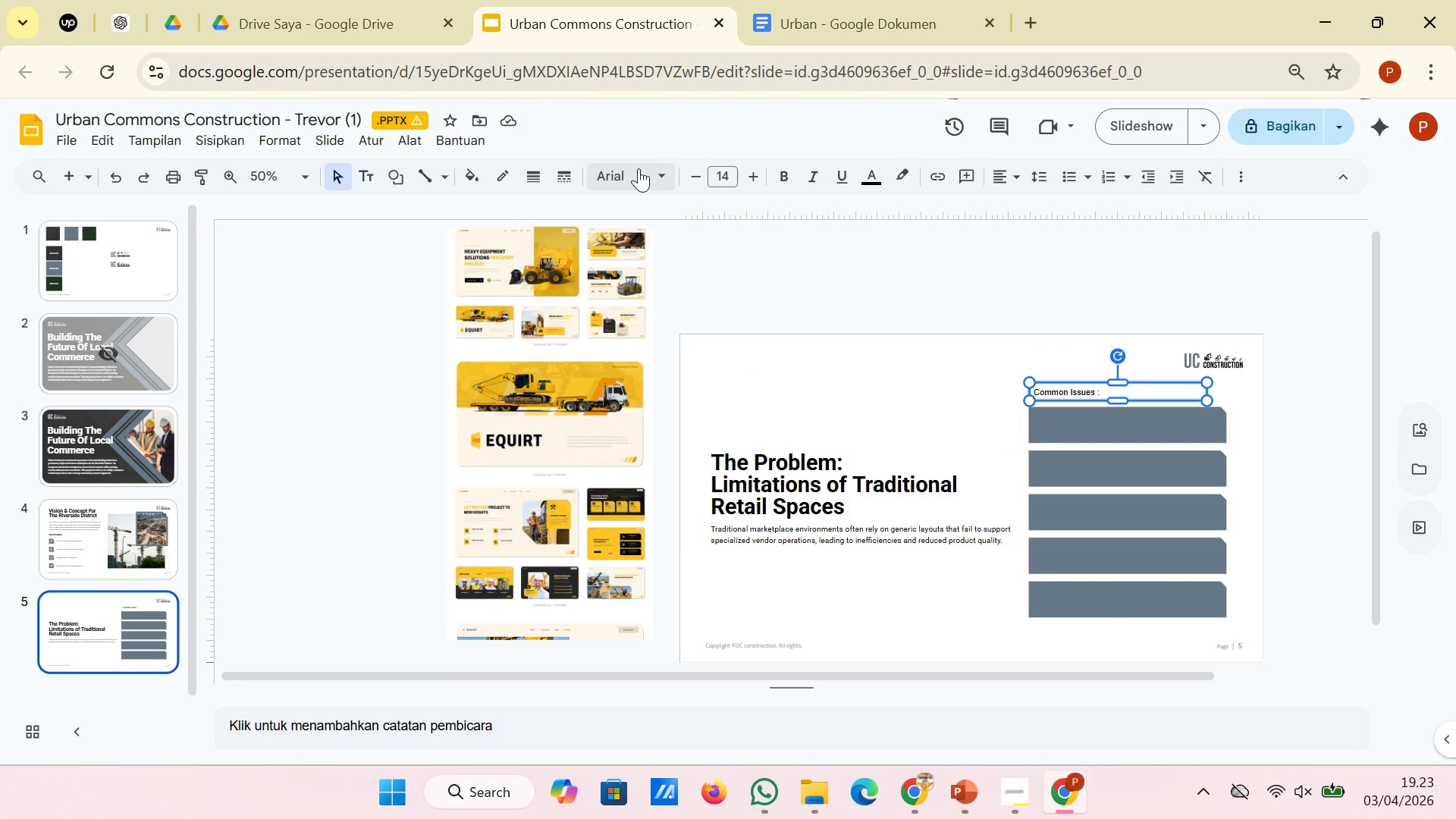 
left_click([639, 168])
 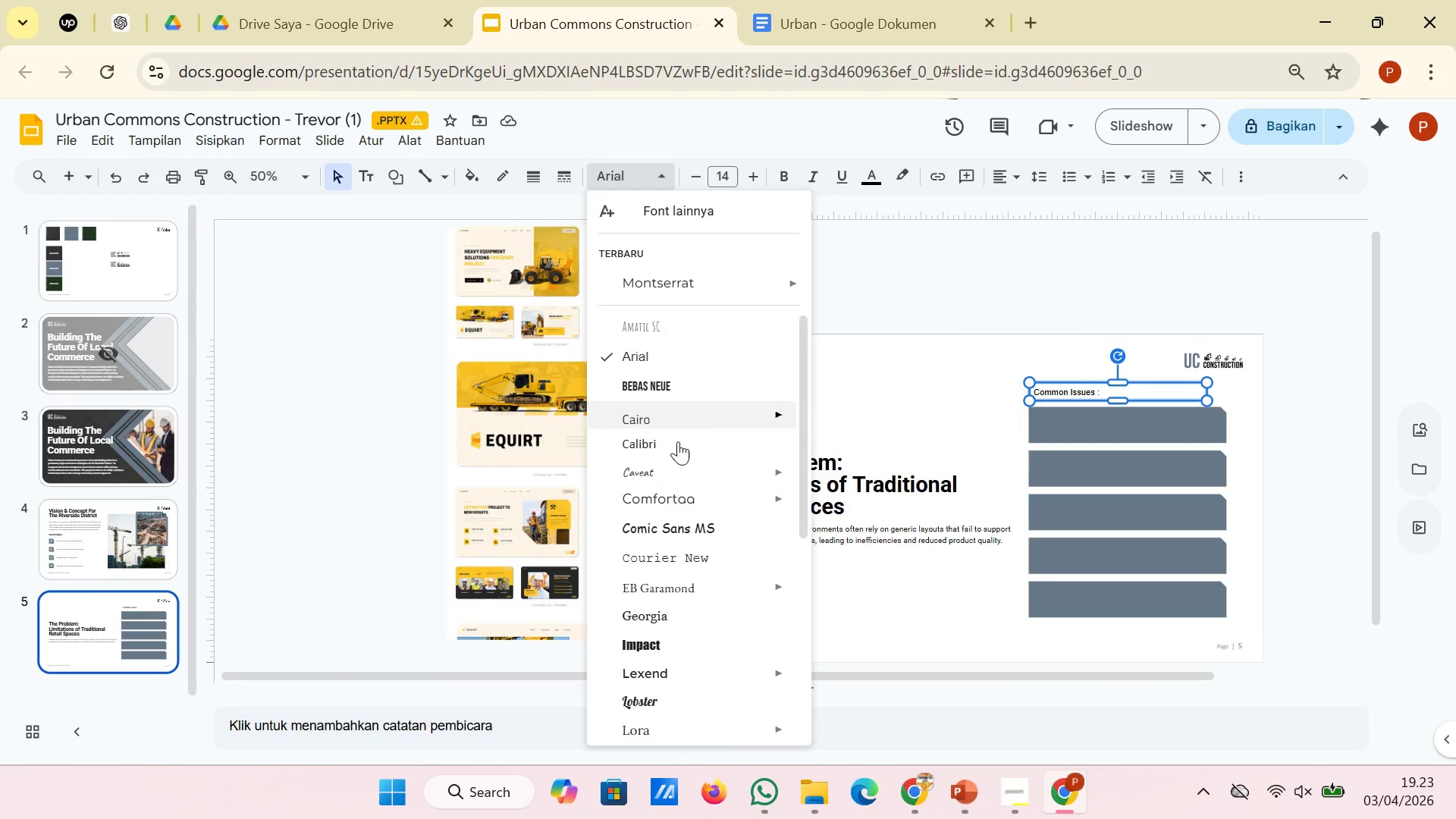 
scroll: coordinate [682, 523], scroll_direction: down, amount: 4.0
 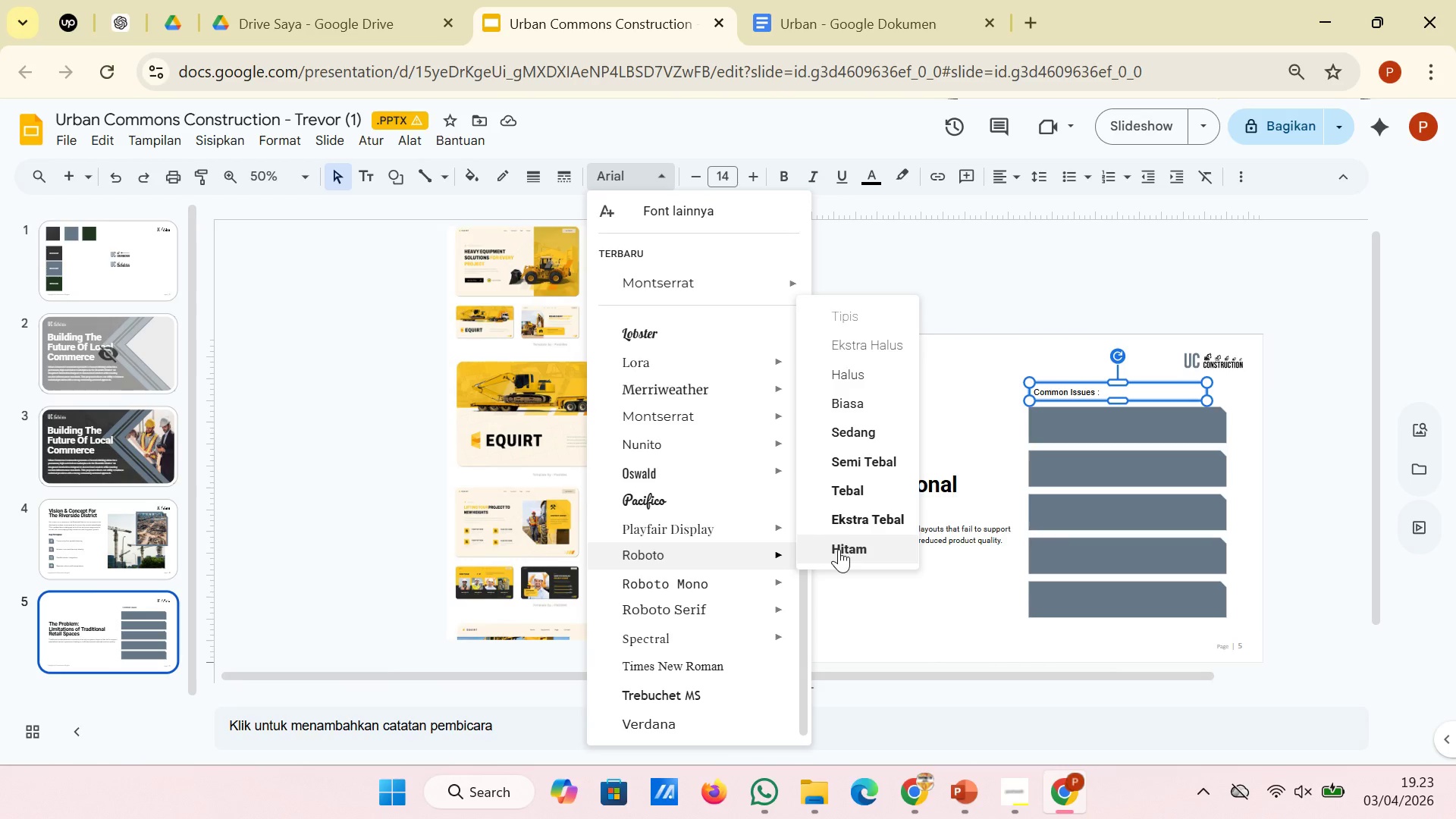 
left_click([844, 500])
 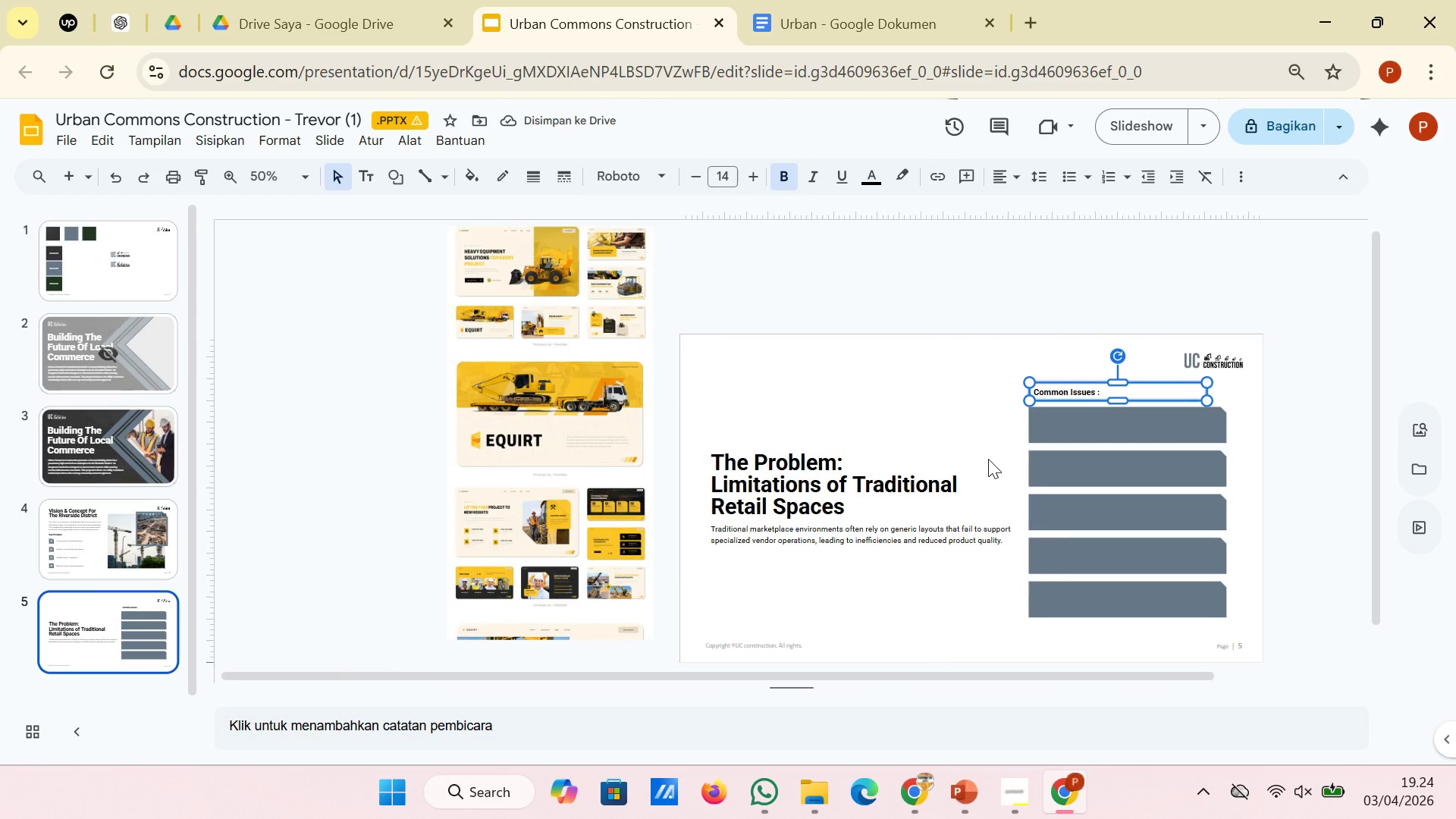 
wait(5.84)
 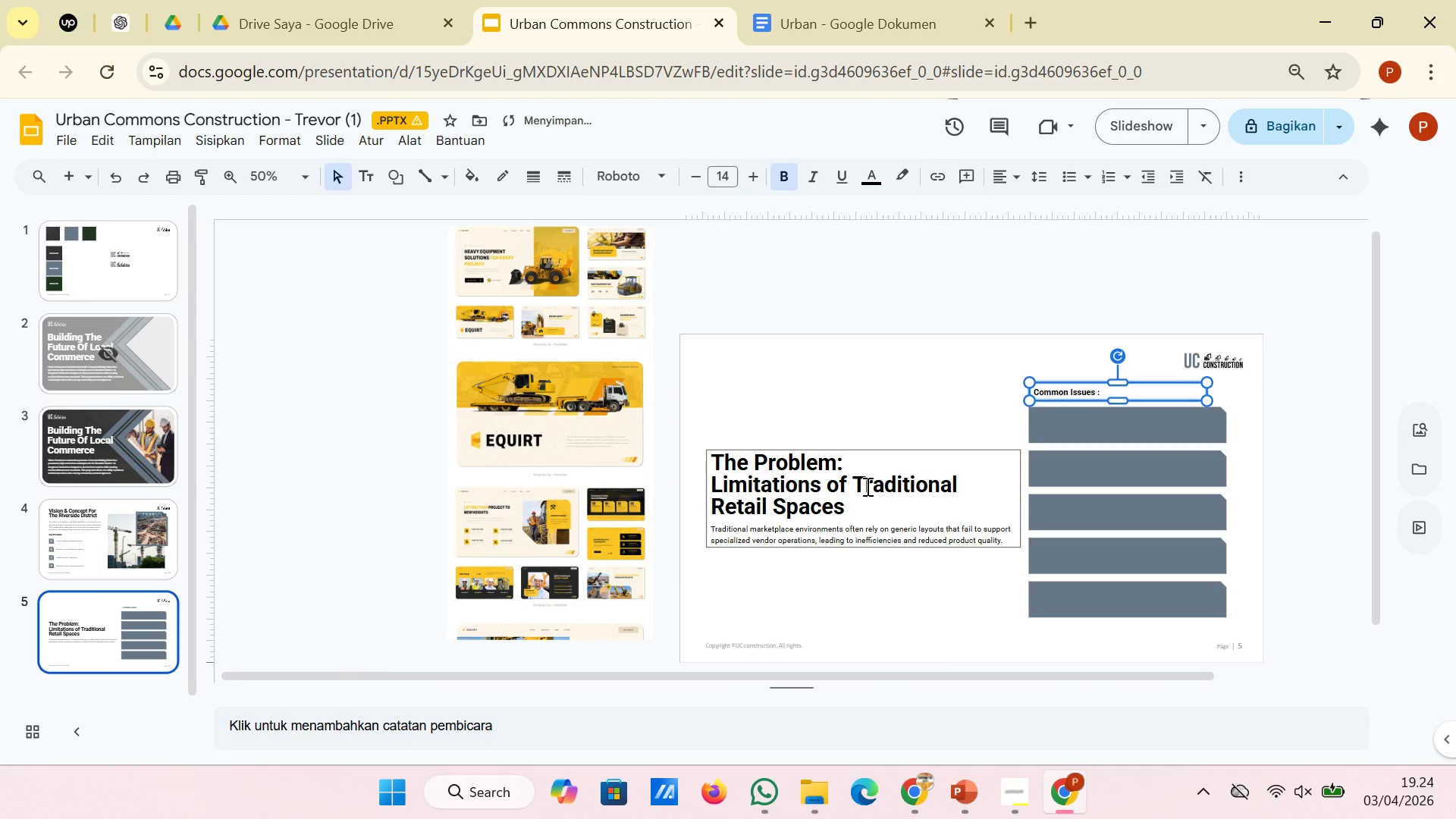 
left_click([1307, 461])
 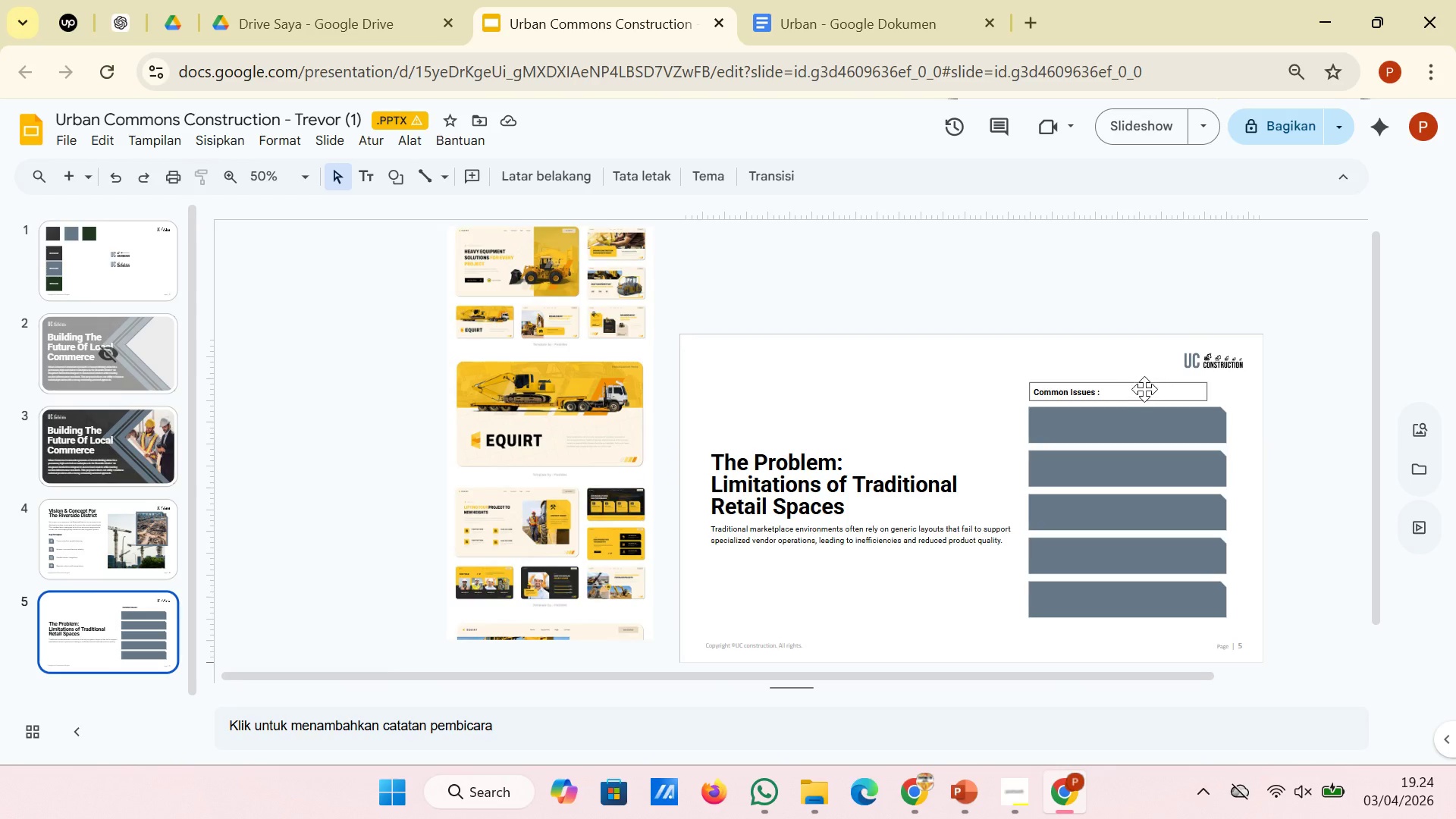 
left_click([1143, 392])
 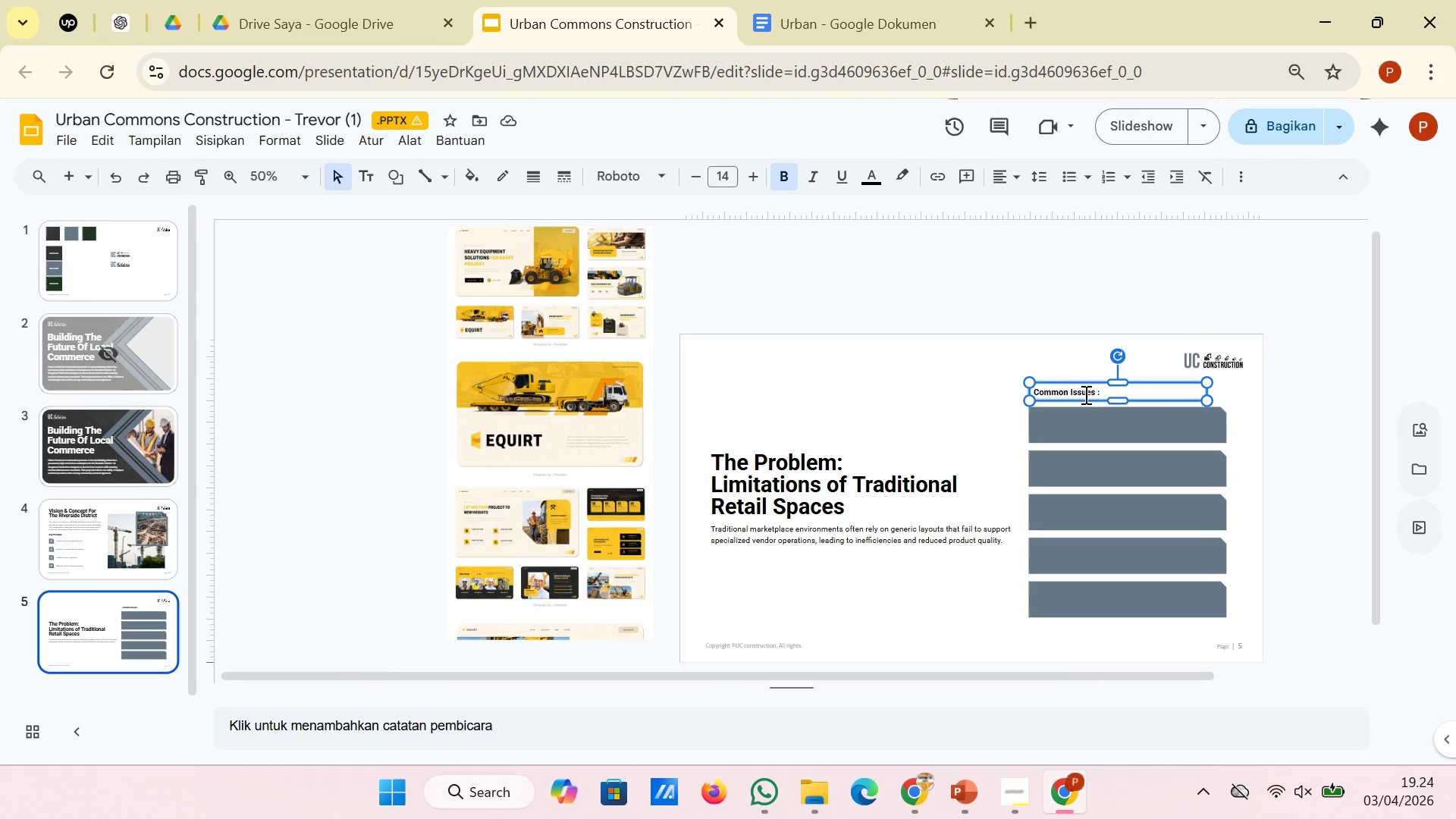 
left_click_drag(start_coordinate=[1085, 399], to_coordinate=[1080, 399])
 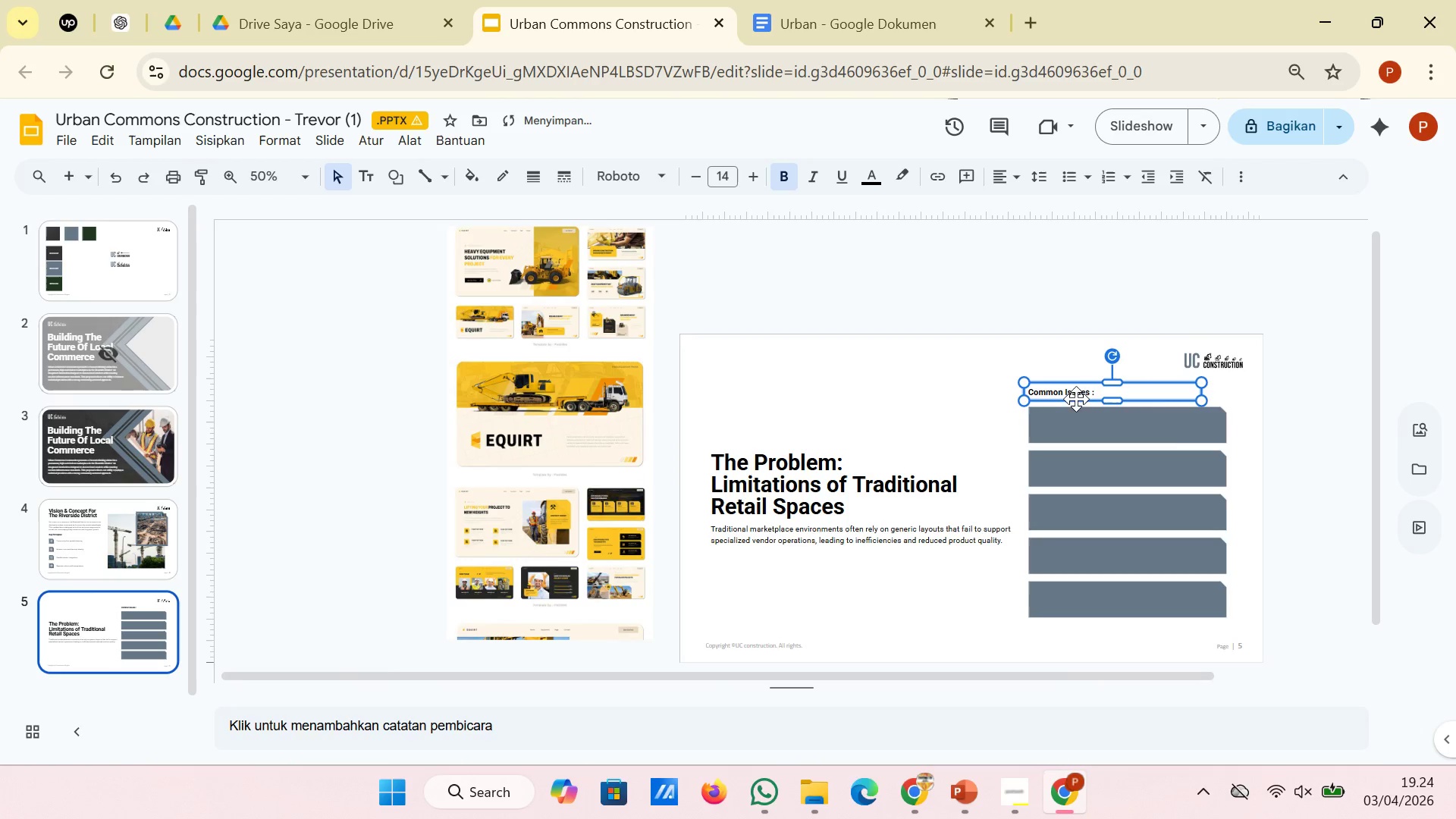 
left_click([1295, 458])
 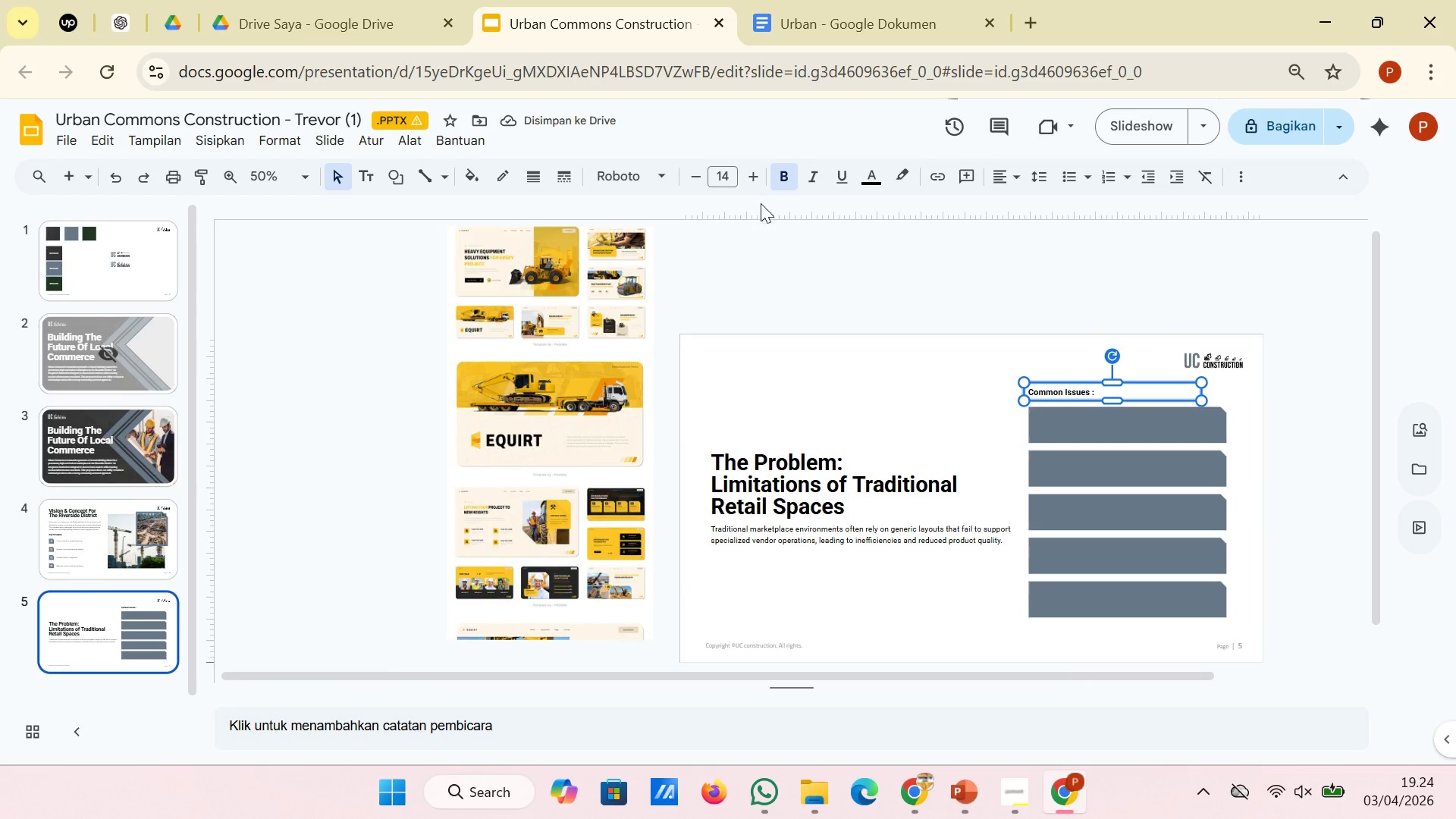 
left_click([746, 182])
 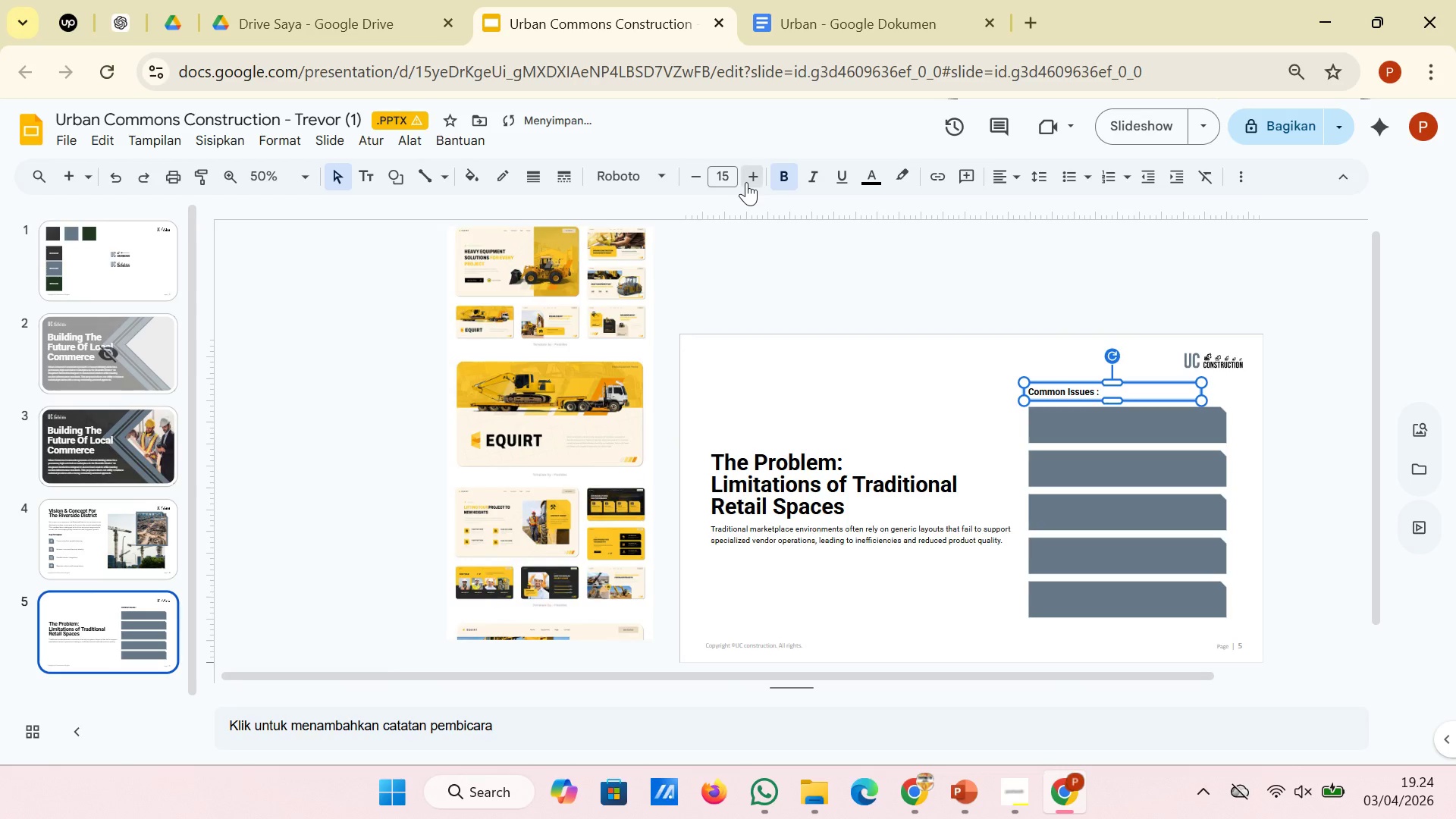 
left_click([746, 182])
 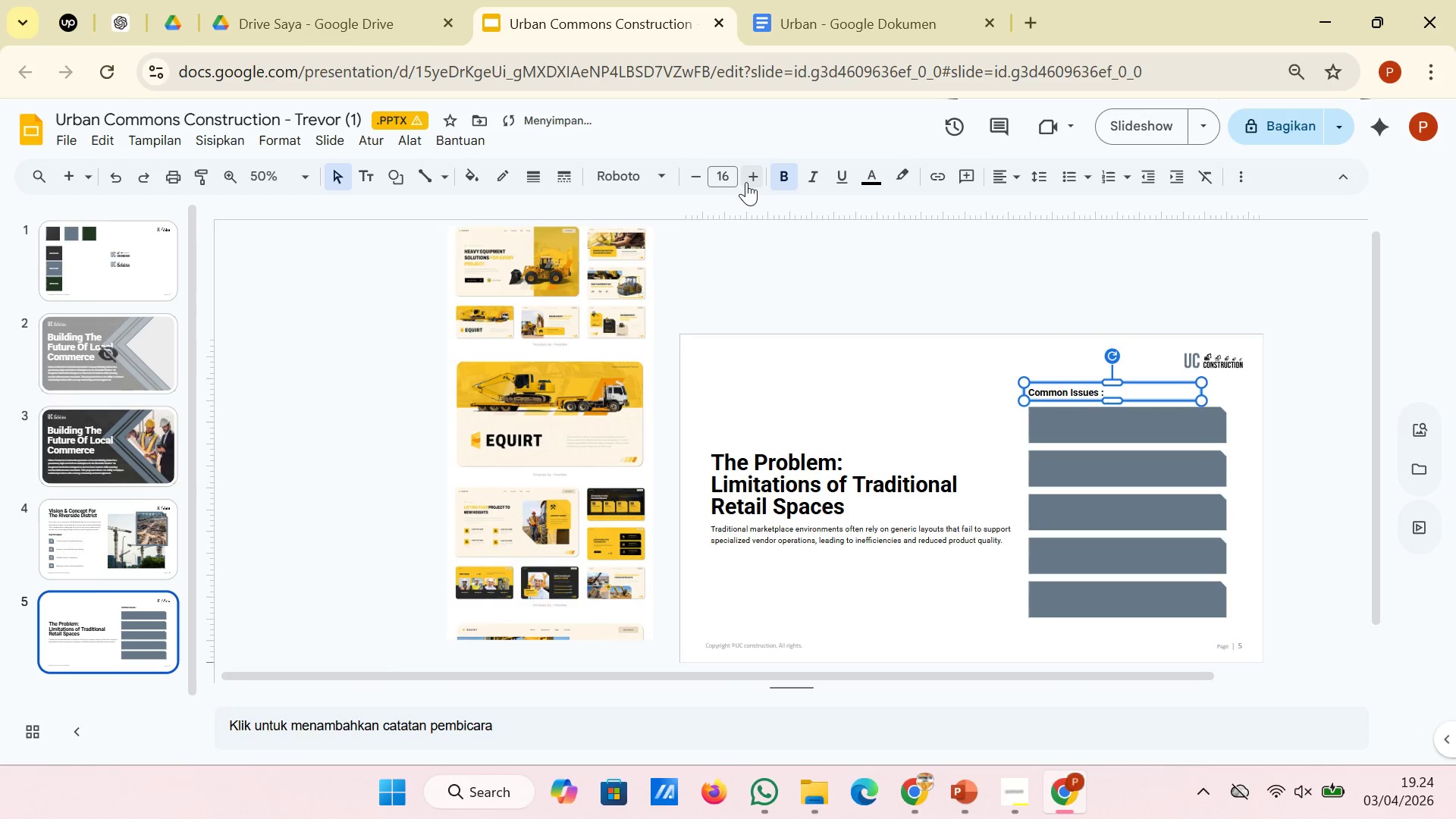 
left_click([746, 182])
 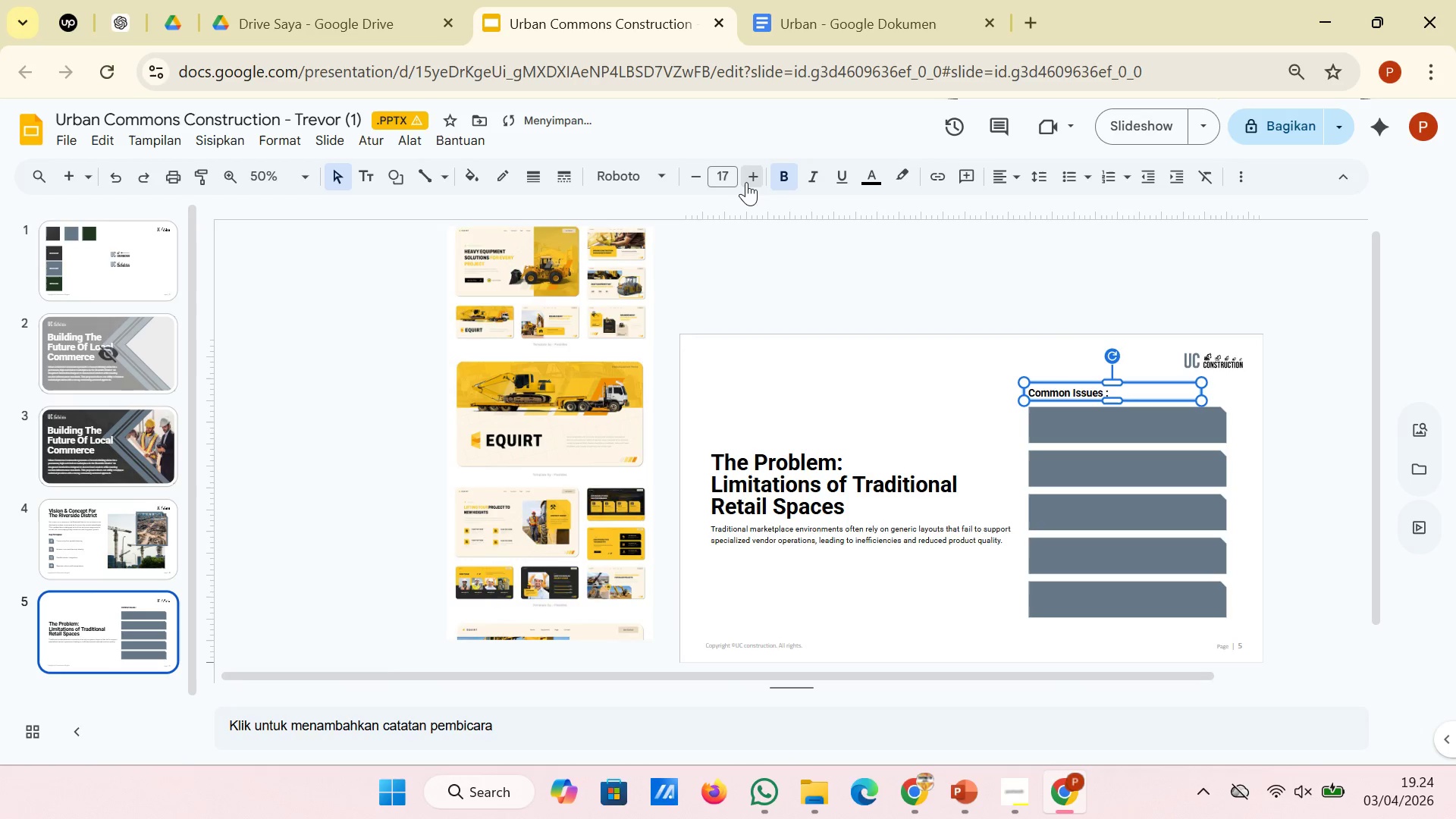 
left_click([746, 182])
 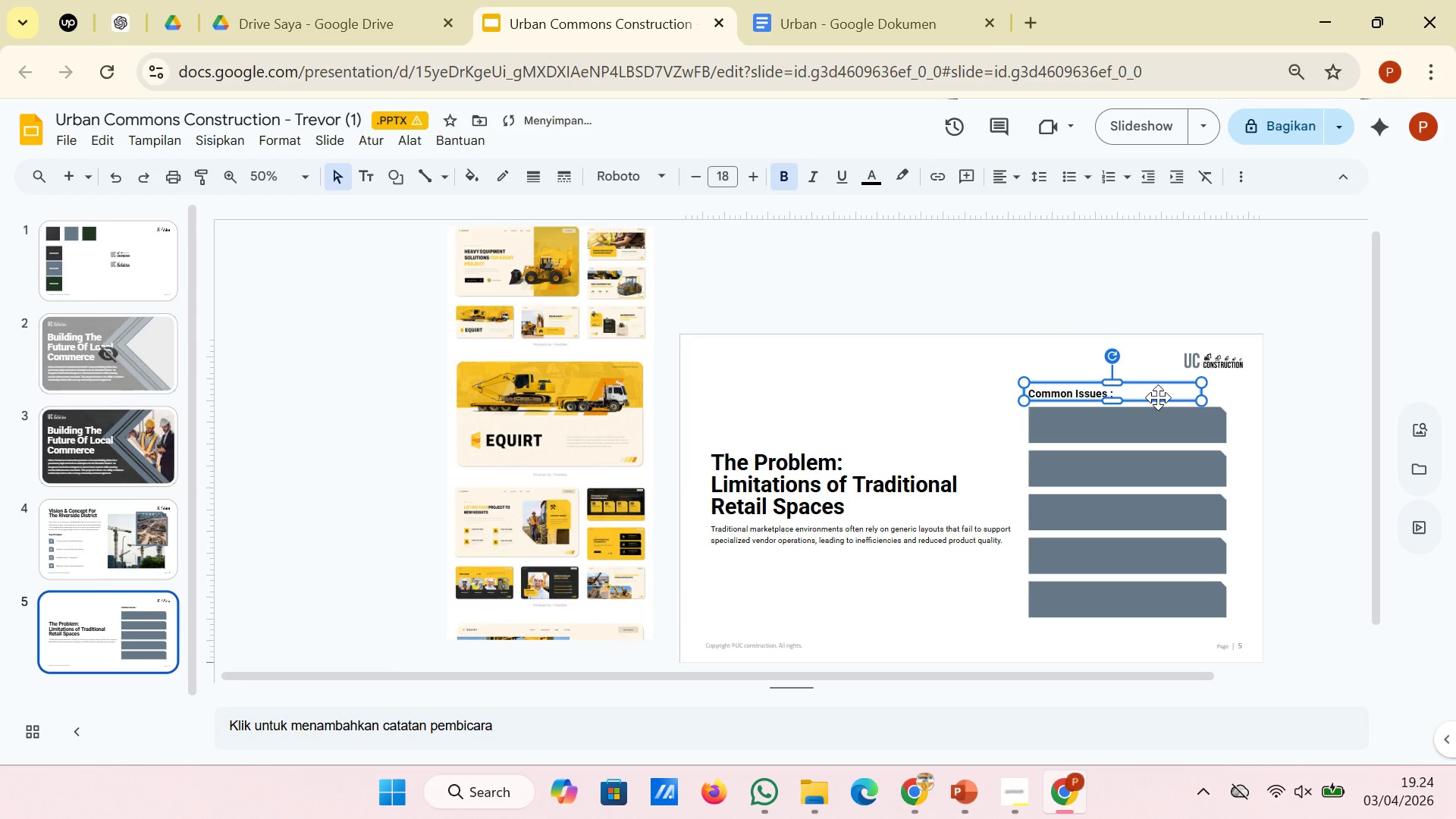 
key(ArrowDown)
 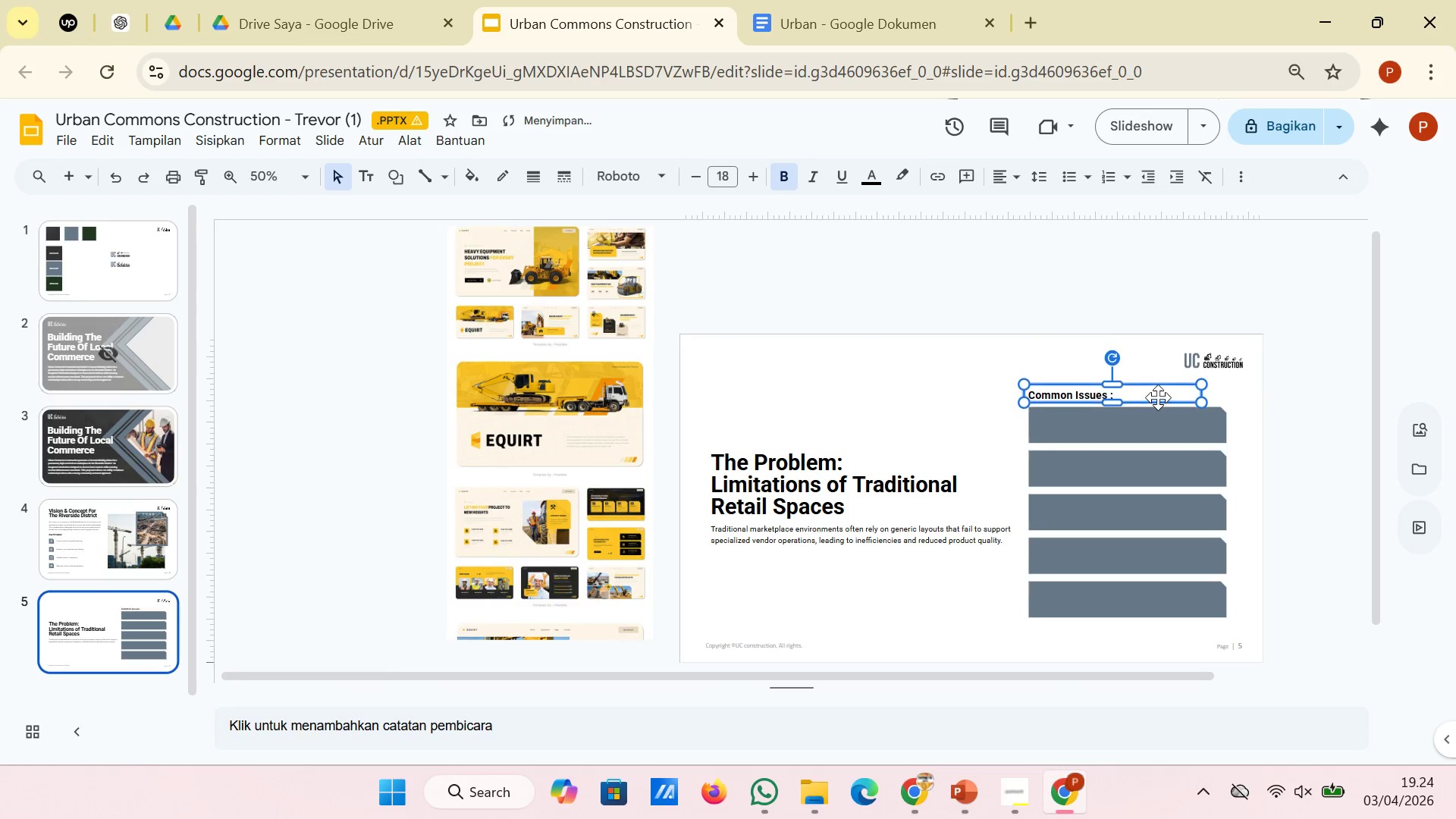 
key(ArrowDown)
 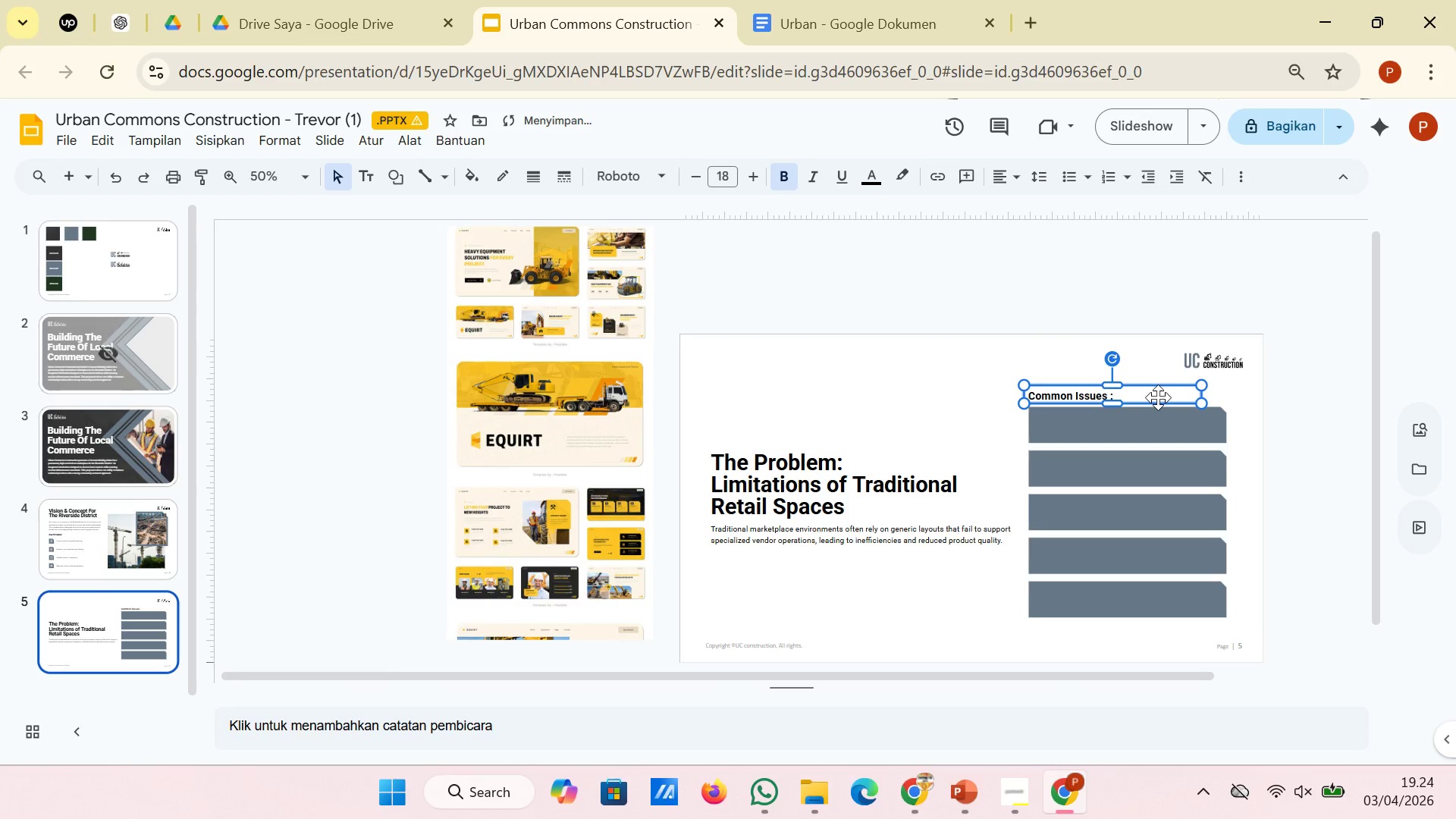 
key(ArrowDown)
 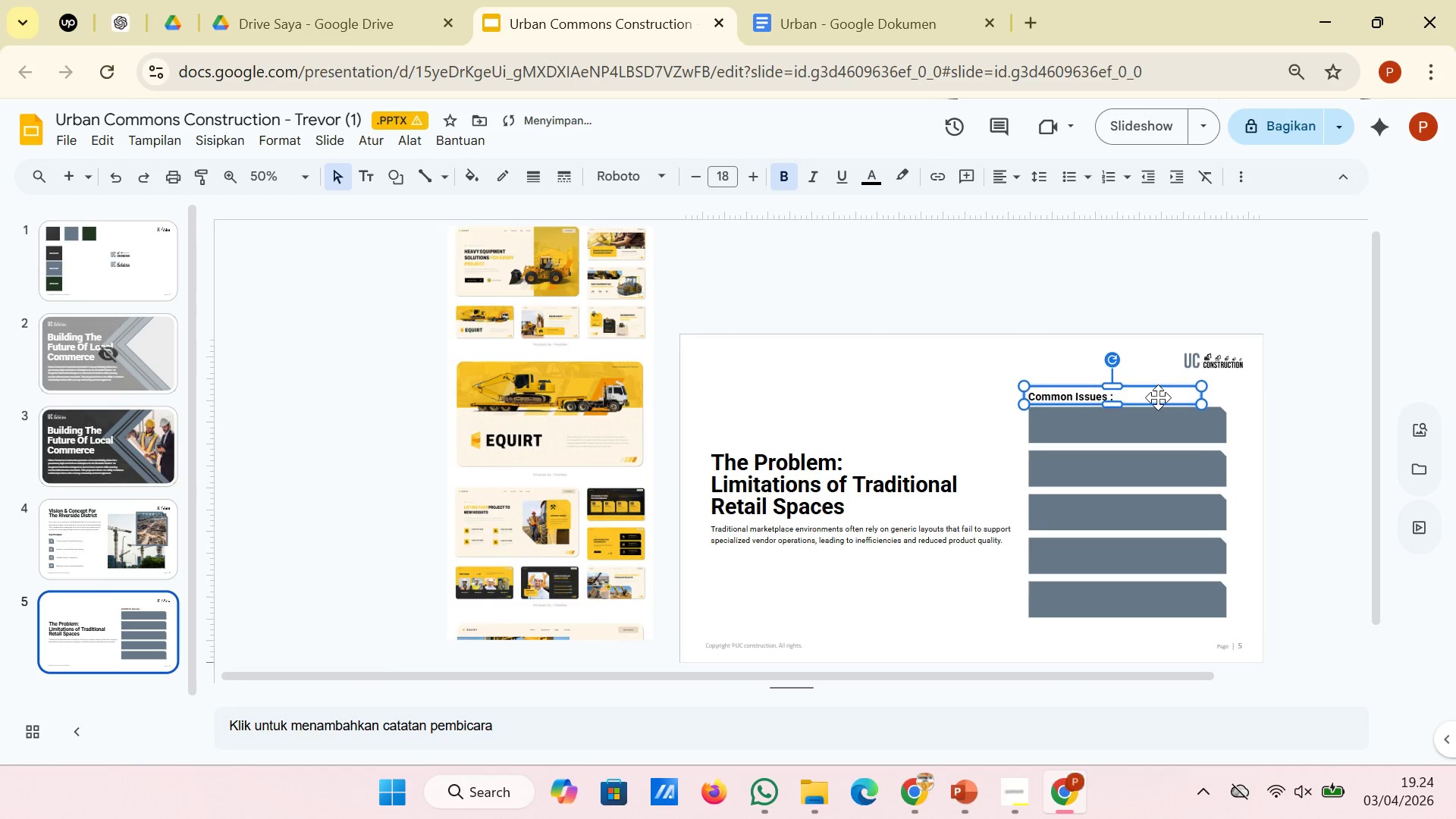 
key(ArrowDown)
 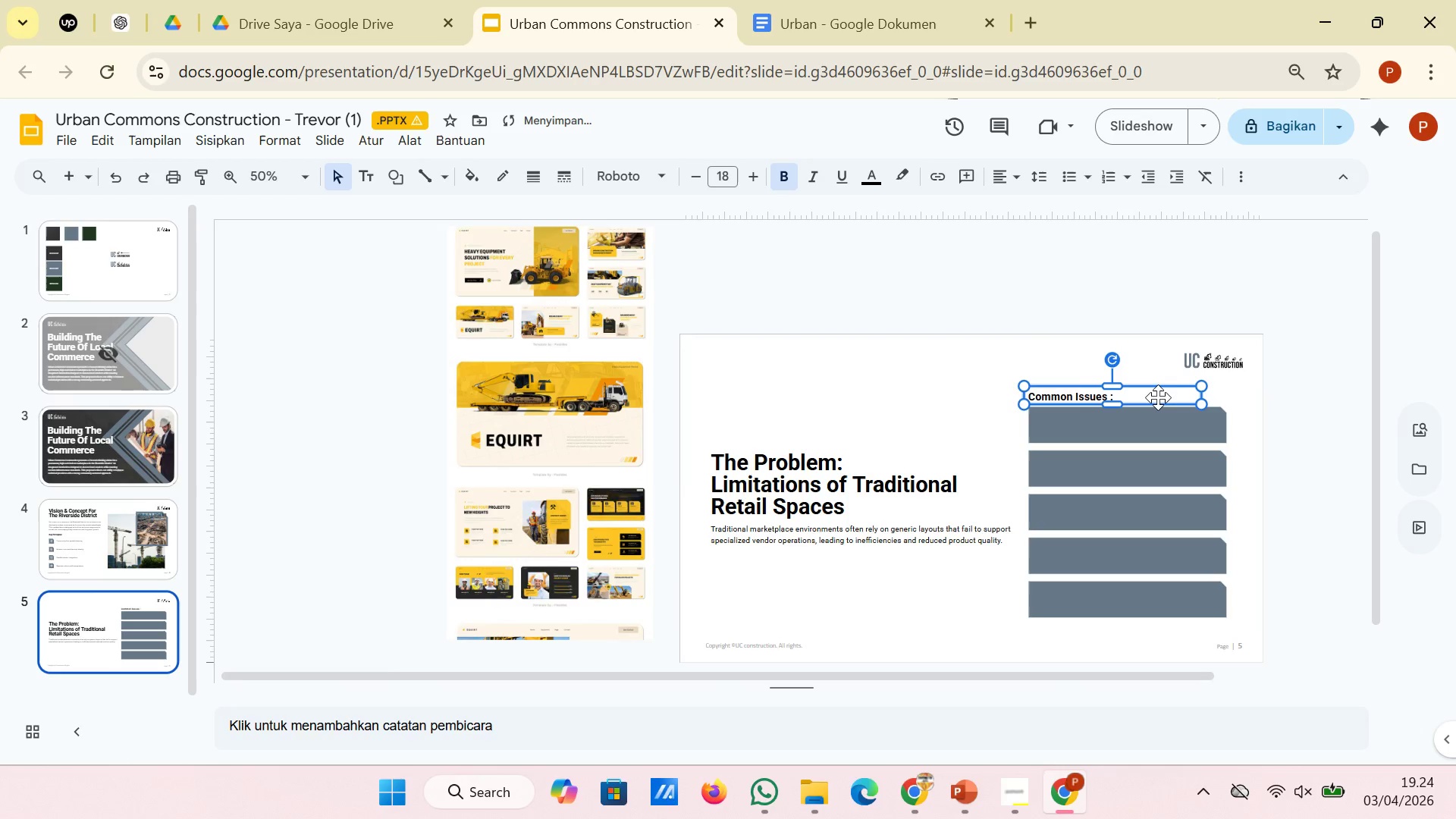 
key(ArrowRight)
 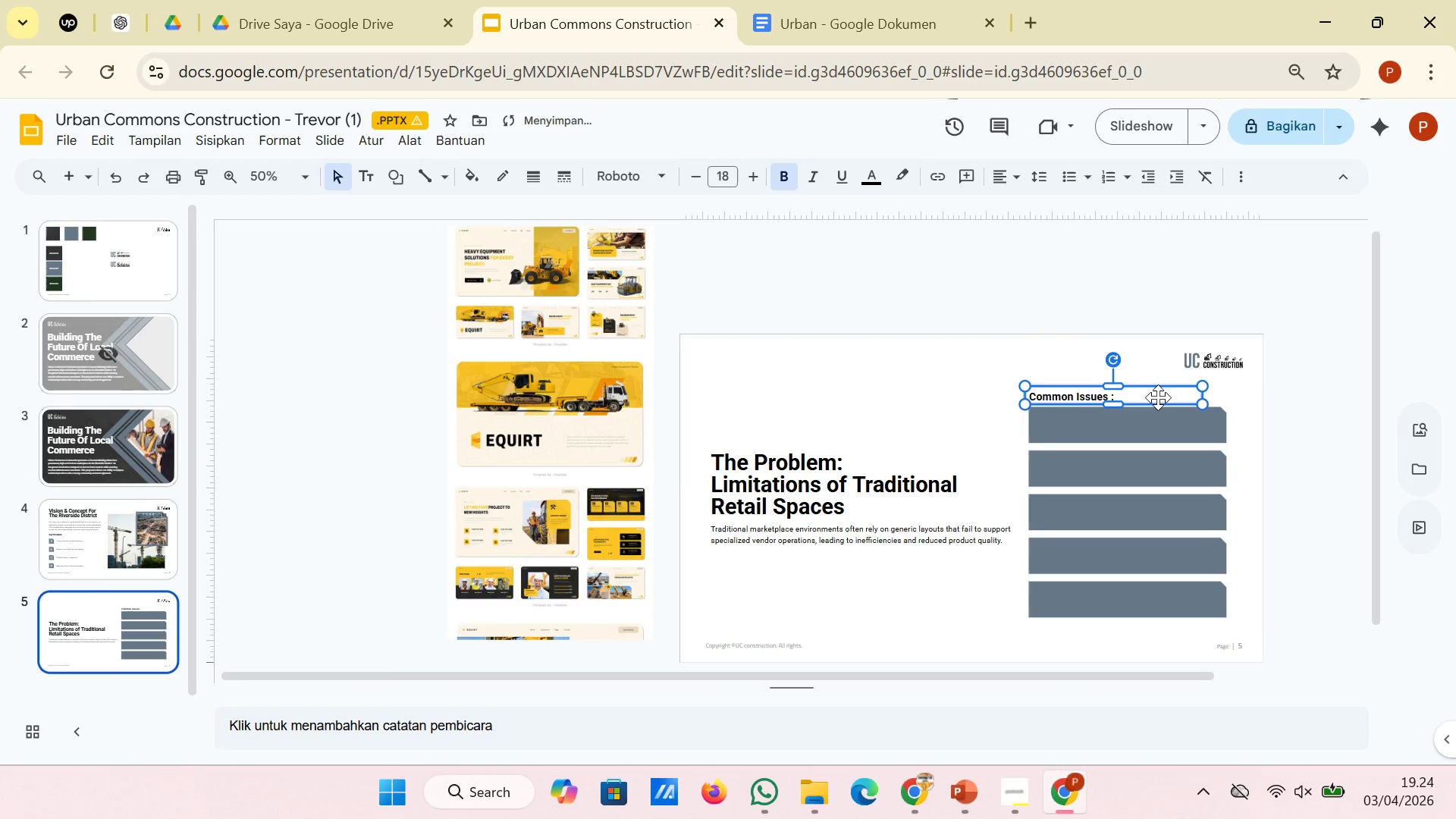 
key(ArrowLeft)
 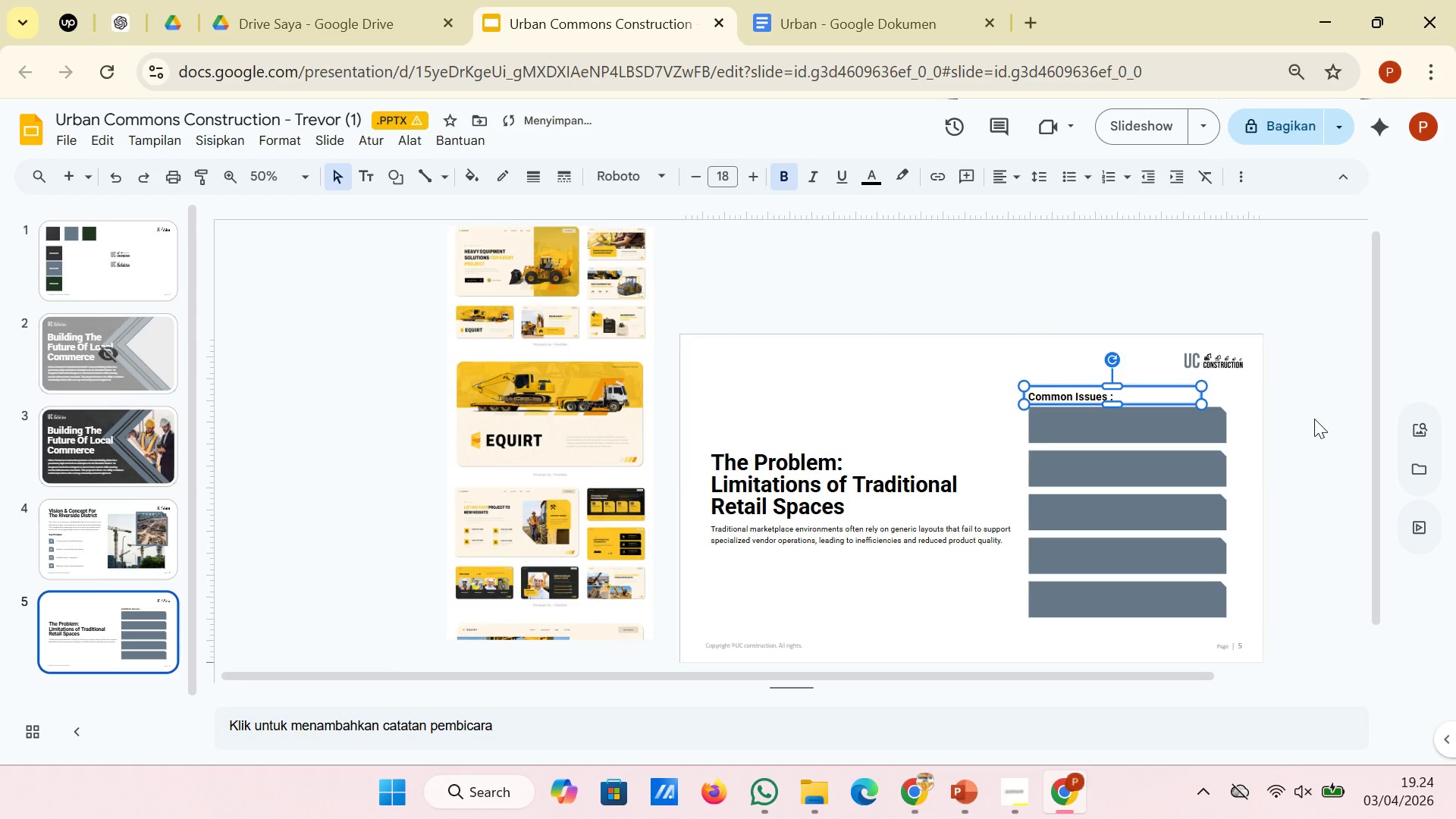 
left_click([1315, 419])
 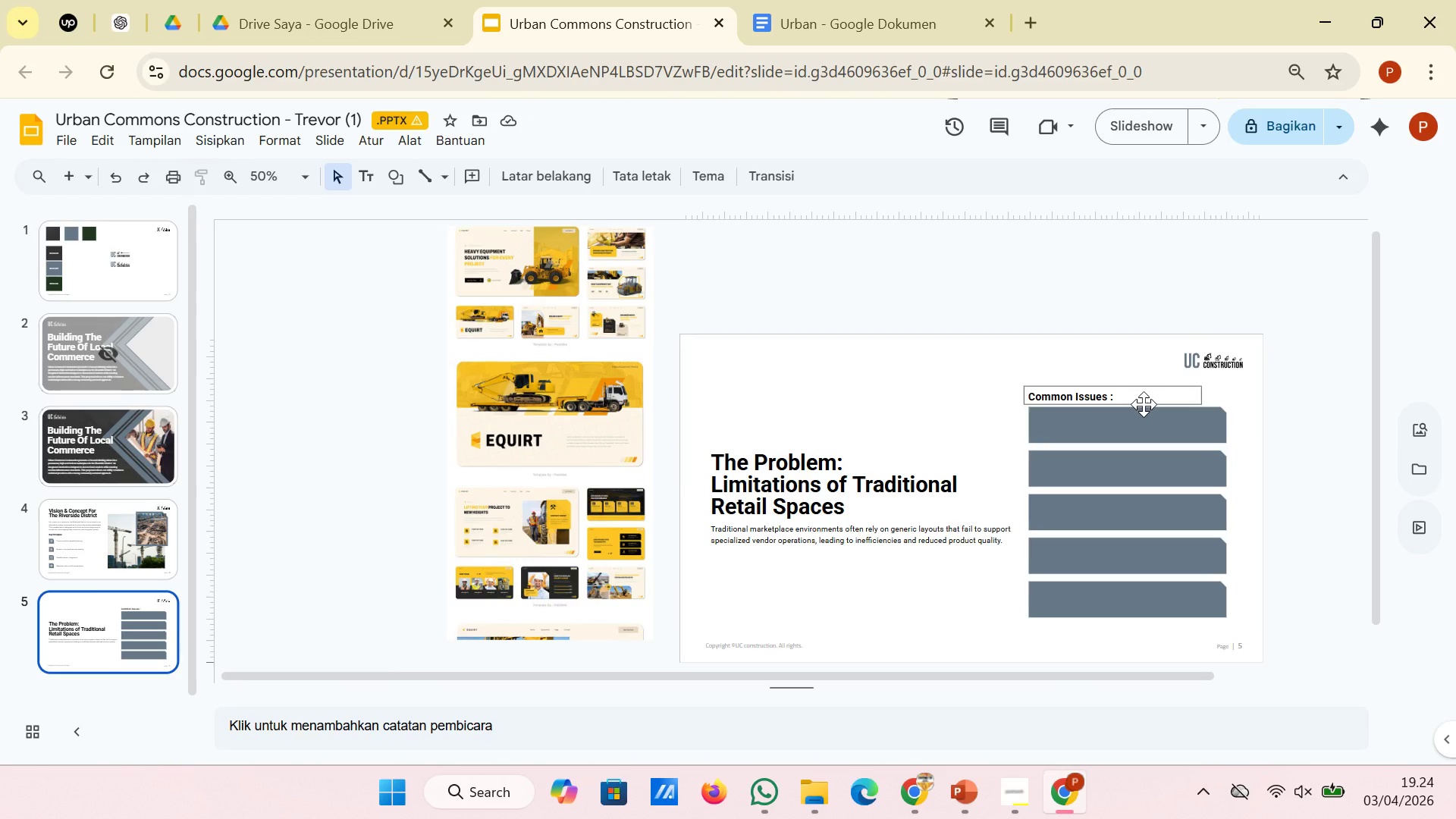 
wait(7.91)
 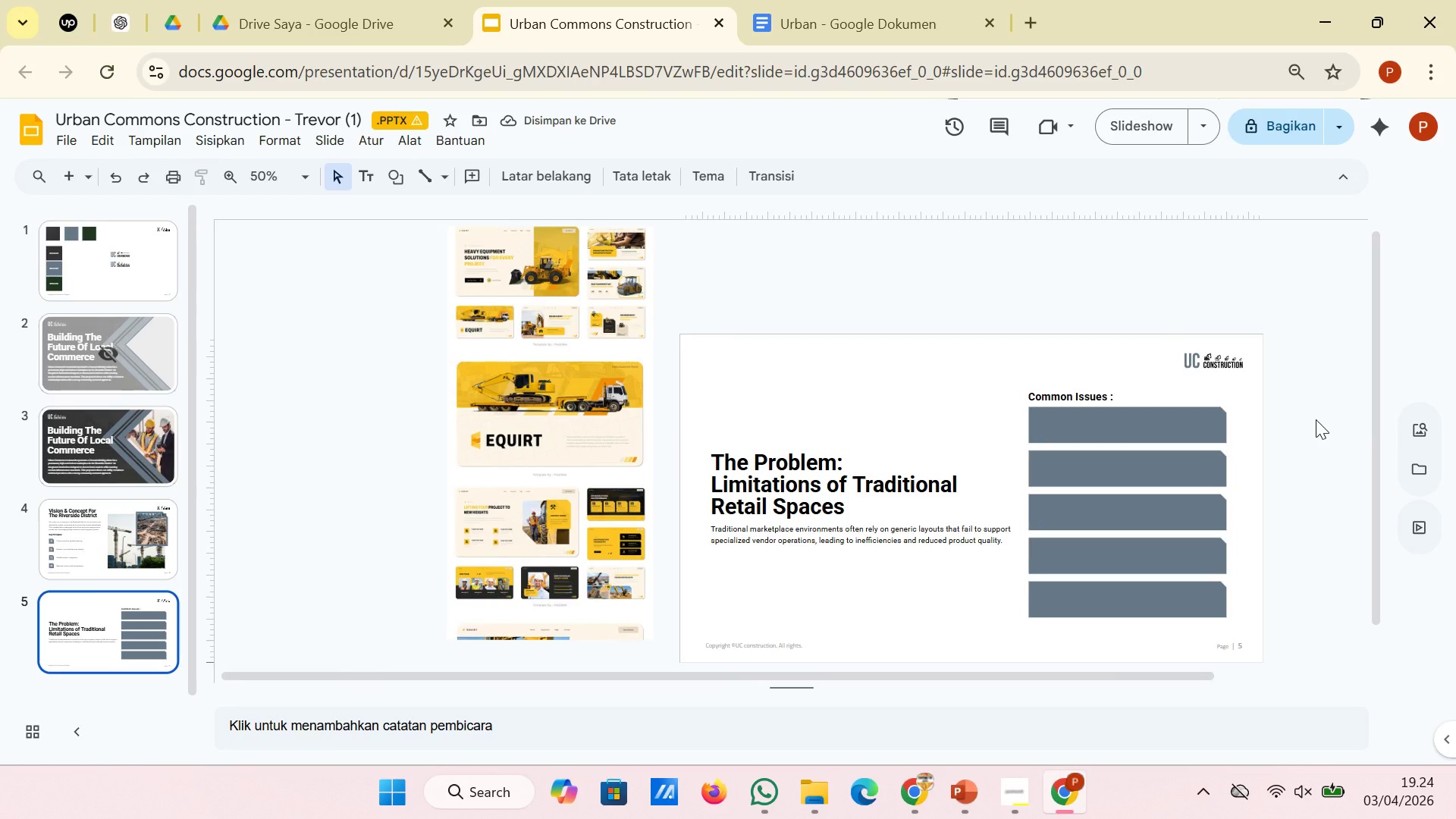 
mouse_move([1235, 482])
 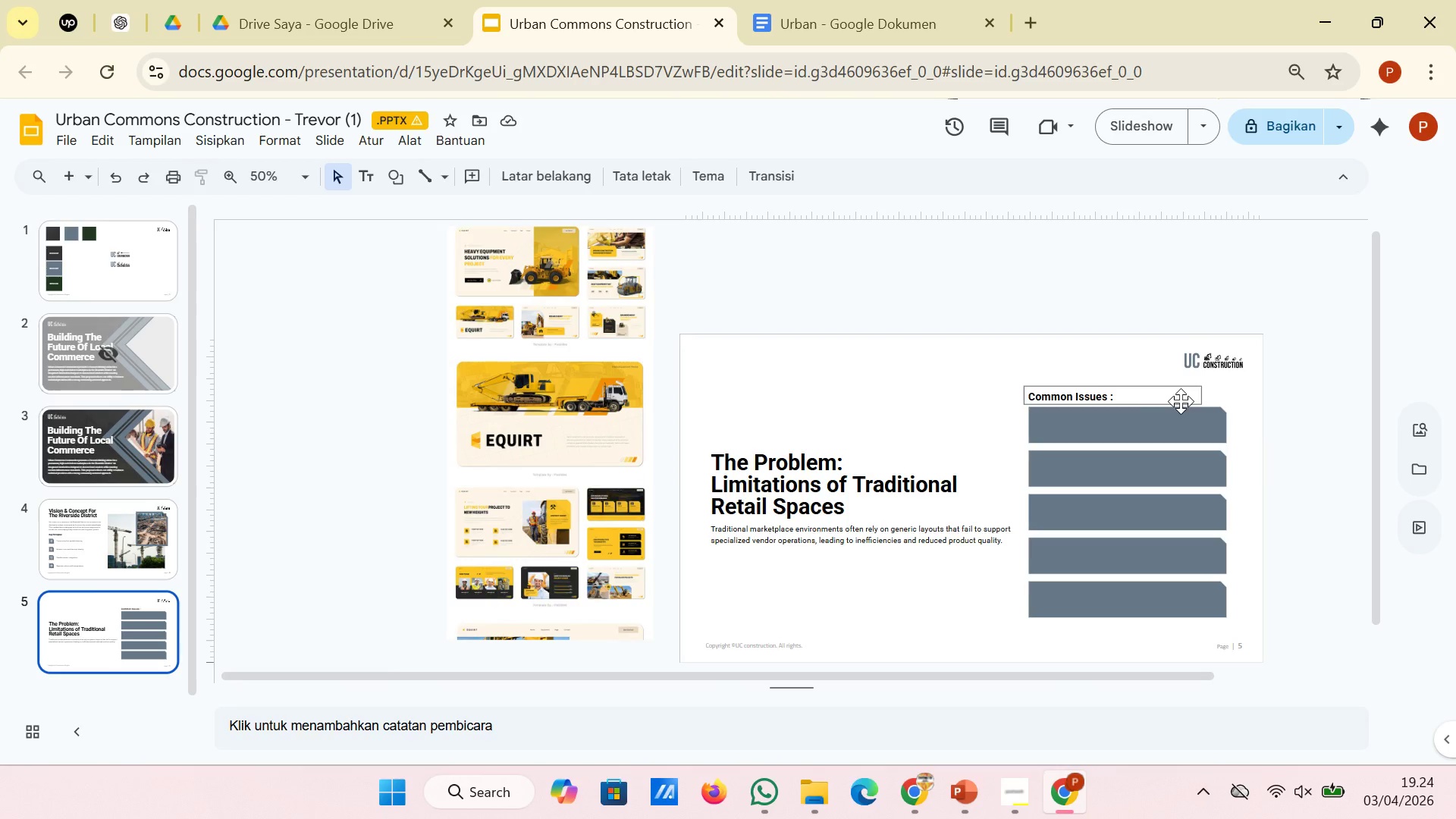 
left_click([1181, 401])
 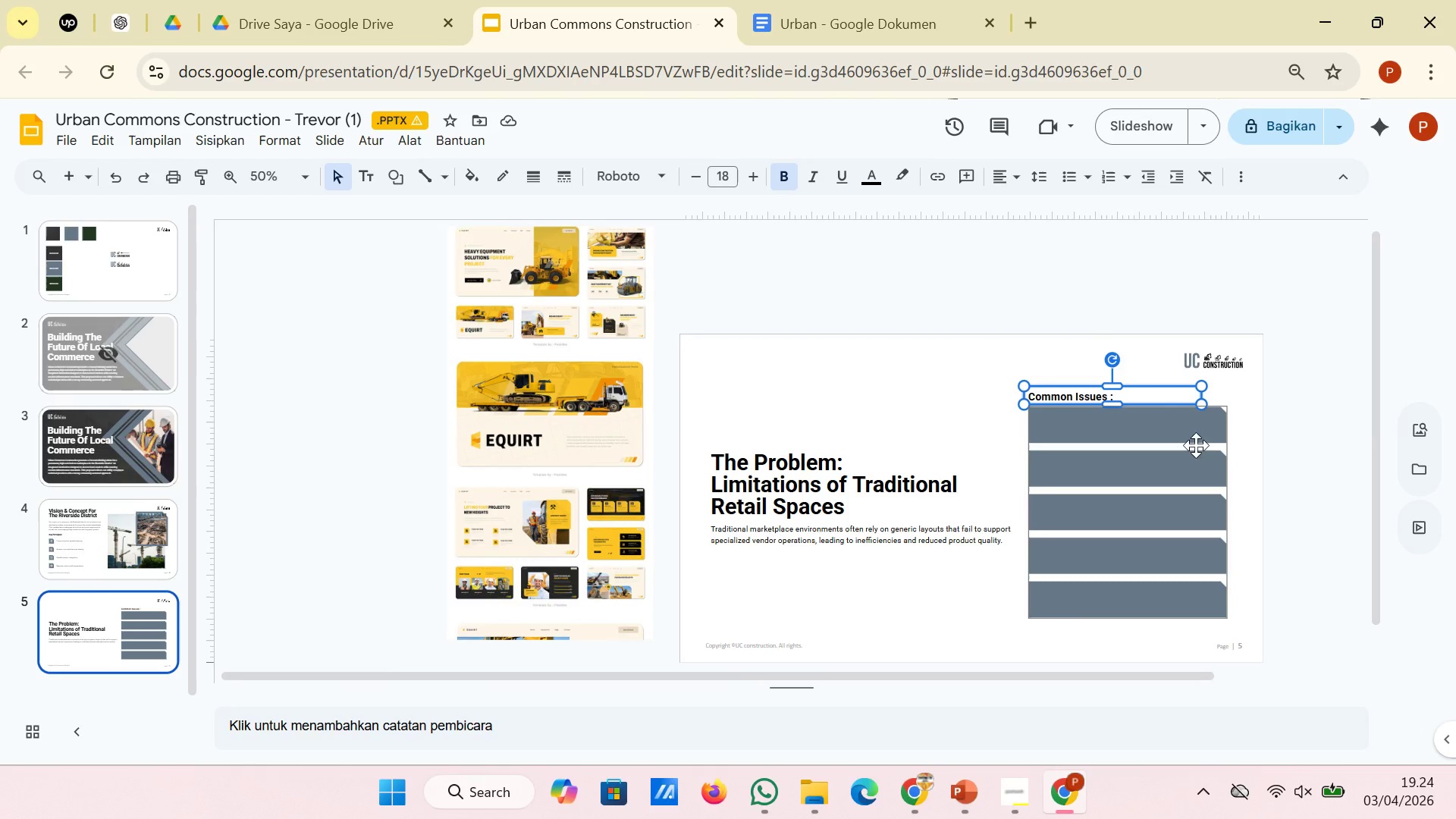 
hold_key(key=ShiftLeft, duration=1.17)
left_click([1203, 439])
 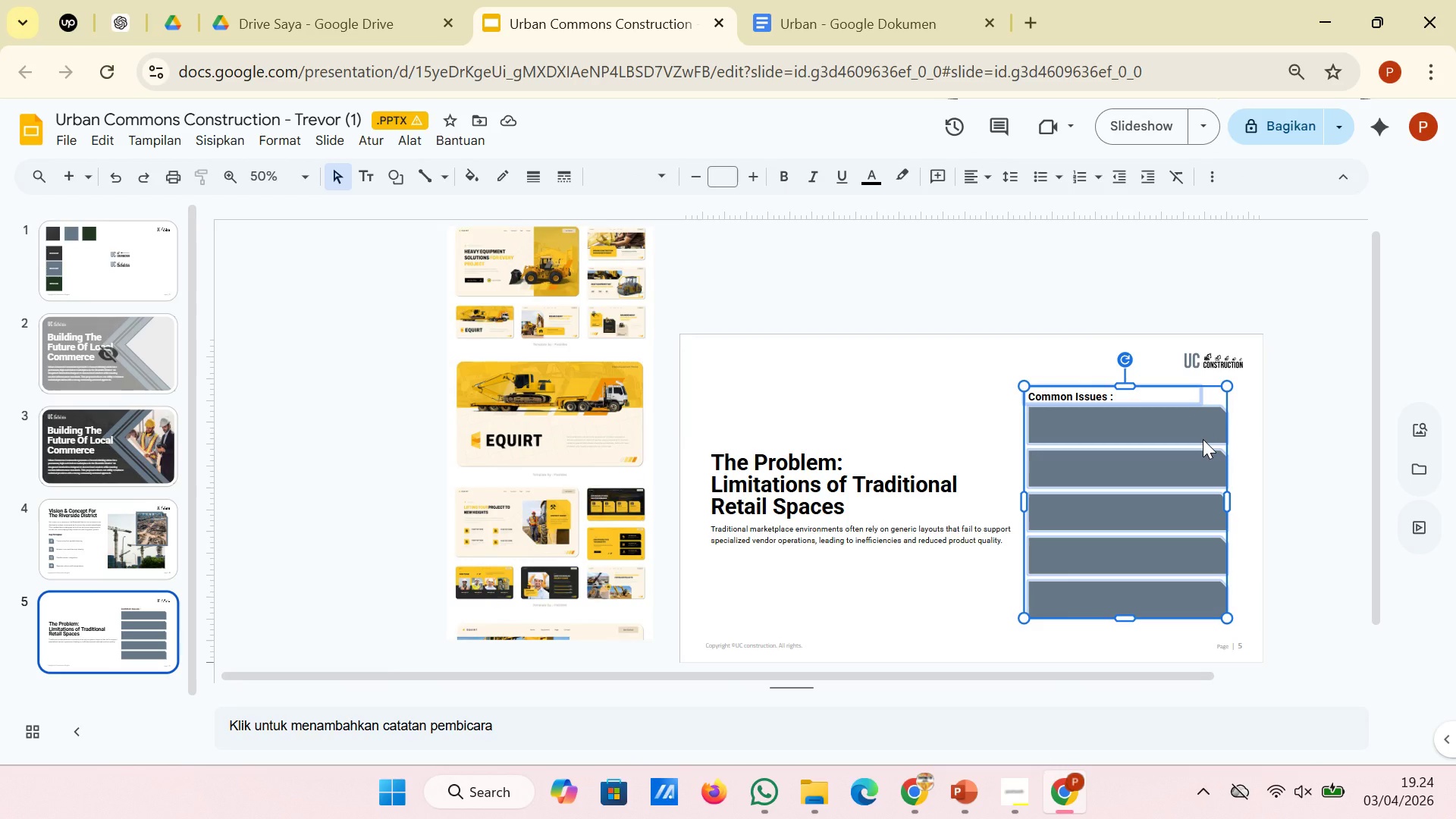 
right_click([1203, 439])
 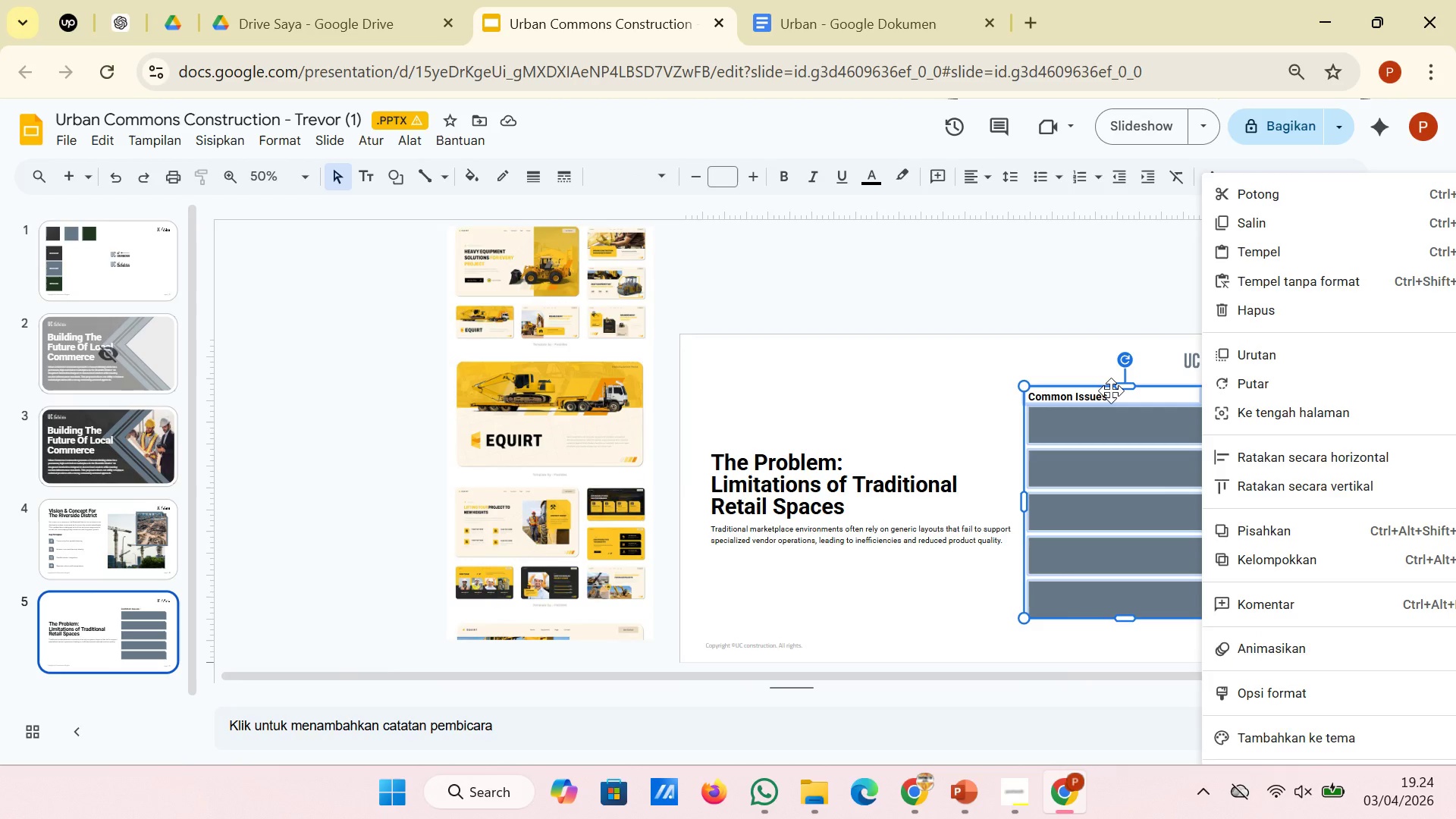 
key(Alt+Control+G)
 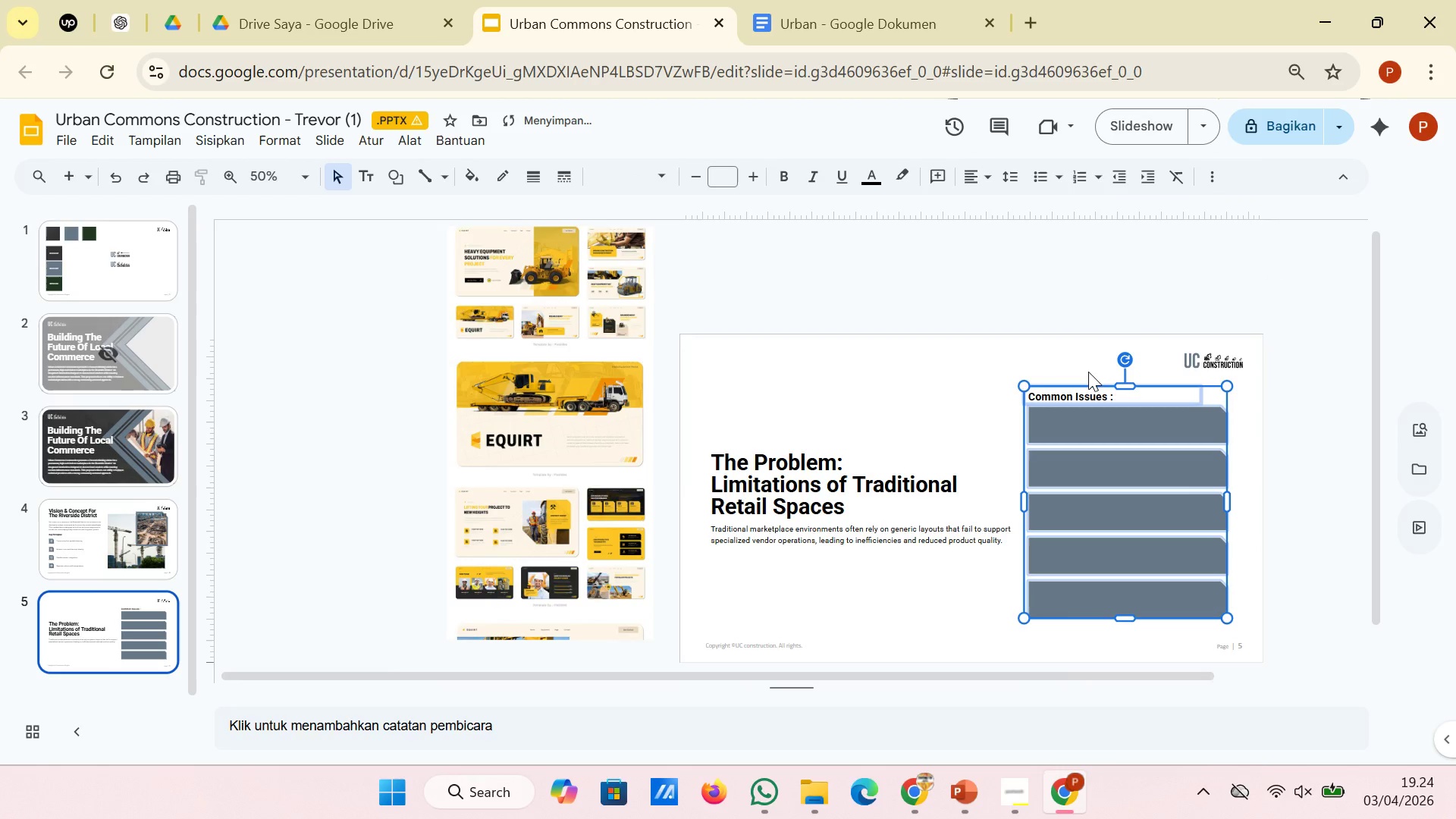 
left_click([1087, 371])
 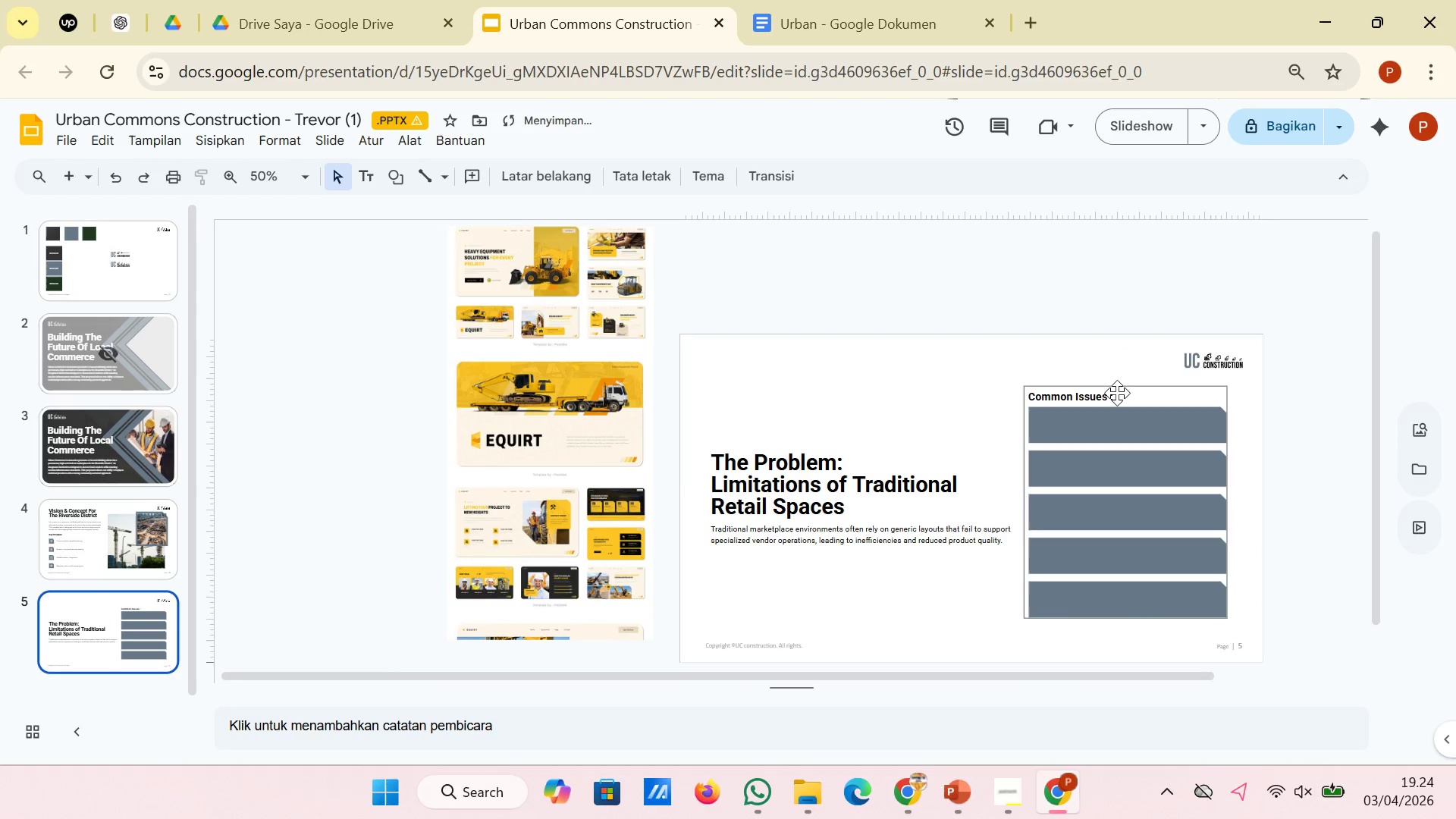 
left_click([1117, 393])
 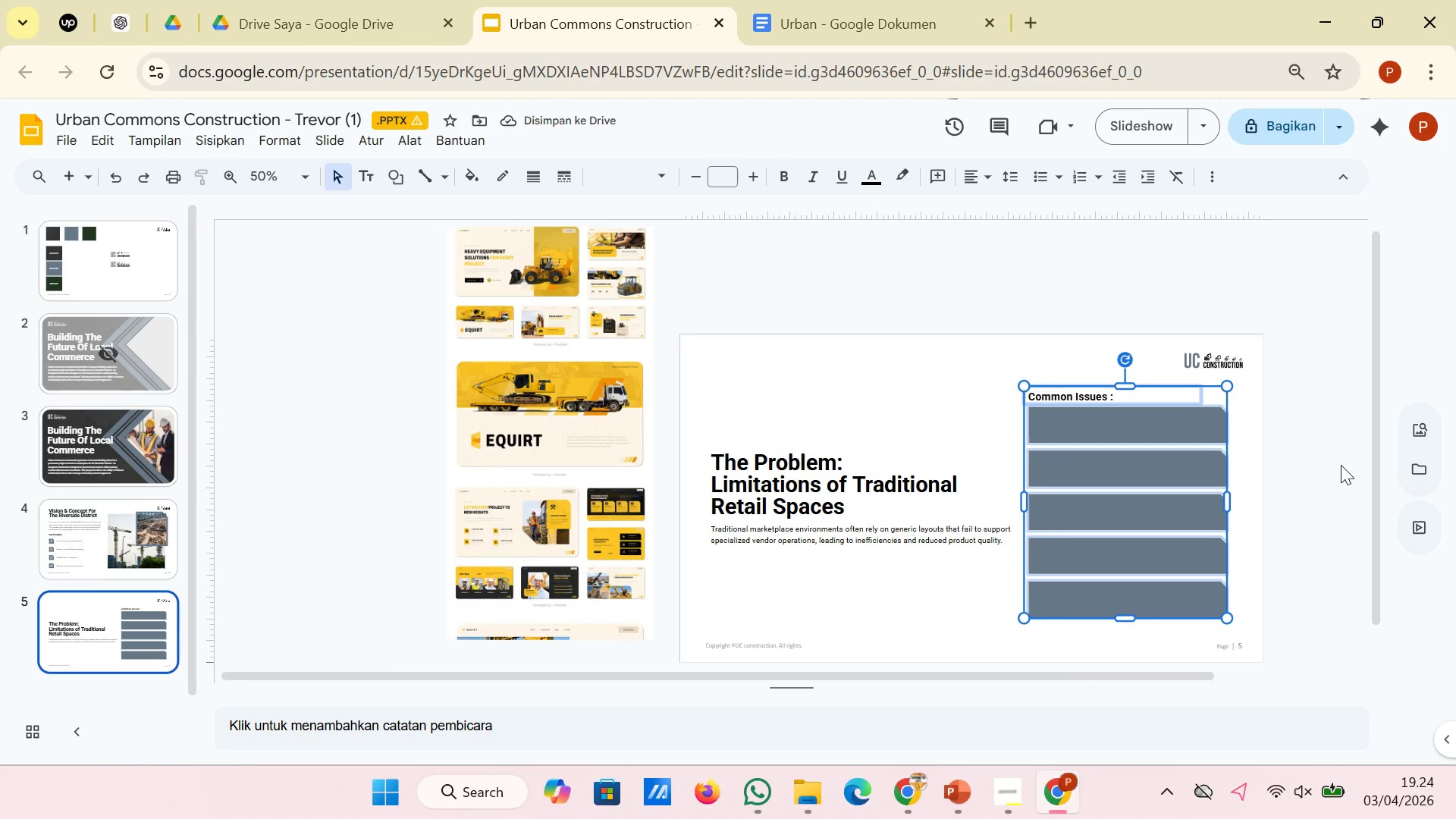 
left_click([1341, 465])
 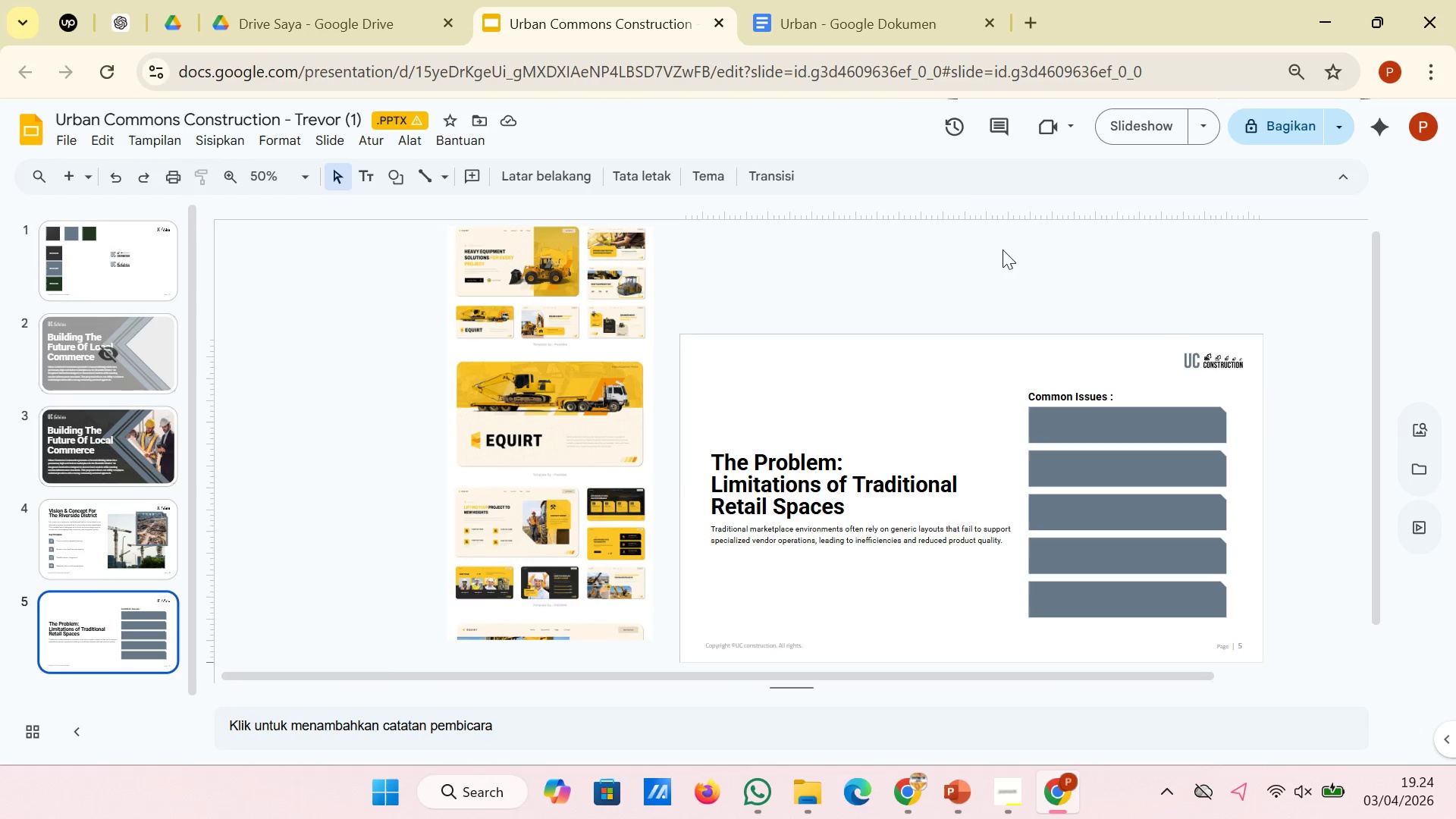 
left_click([792, 39])
 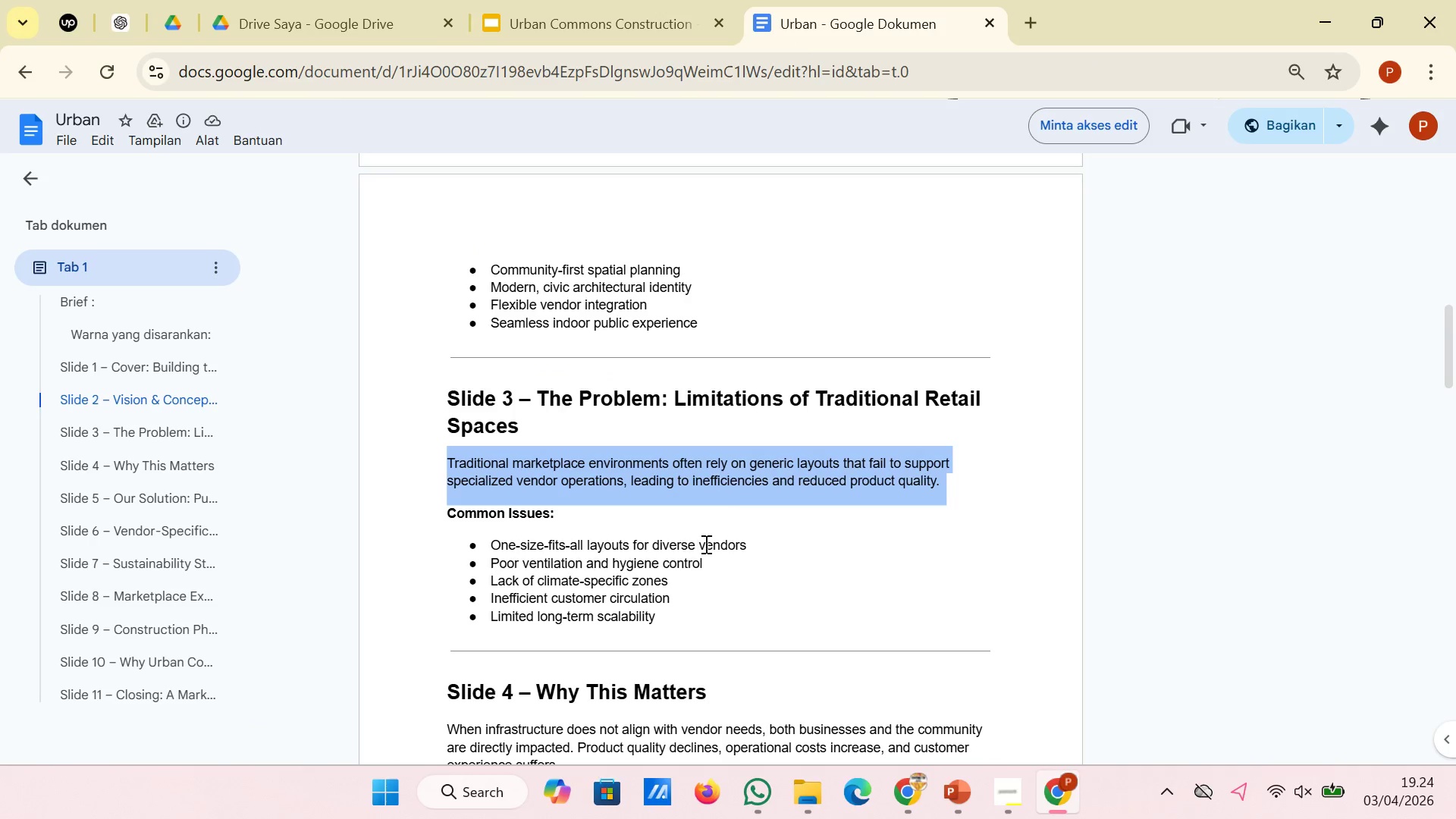 
left_click([721, 539])
 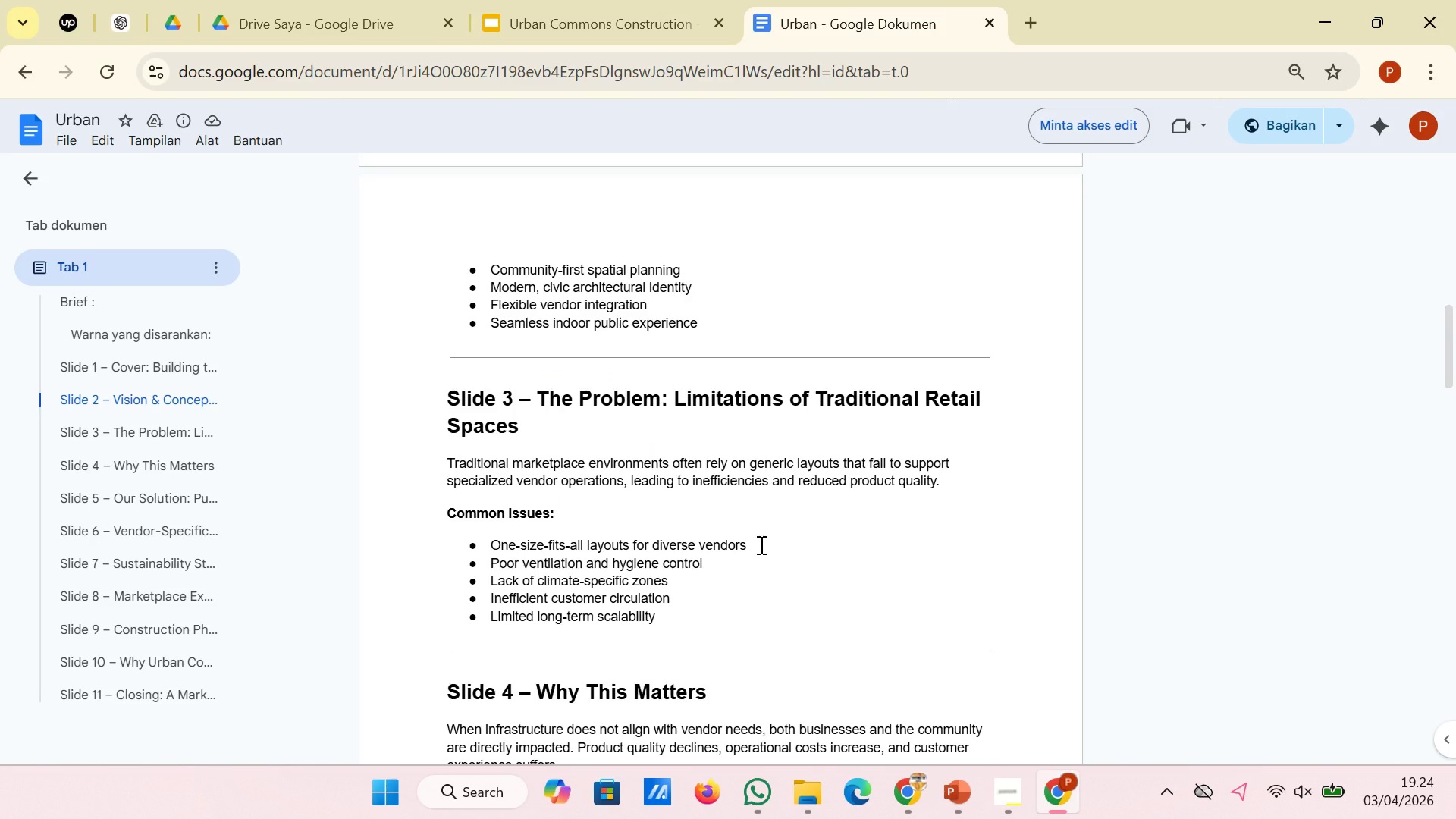 
left_click_drag(start_coordinate=[760, 544], to_coordinate=[494, 547])
 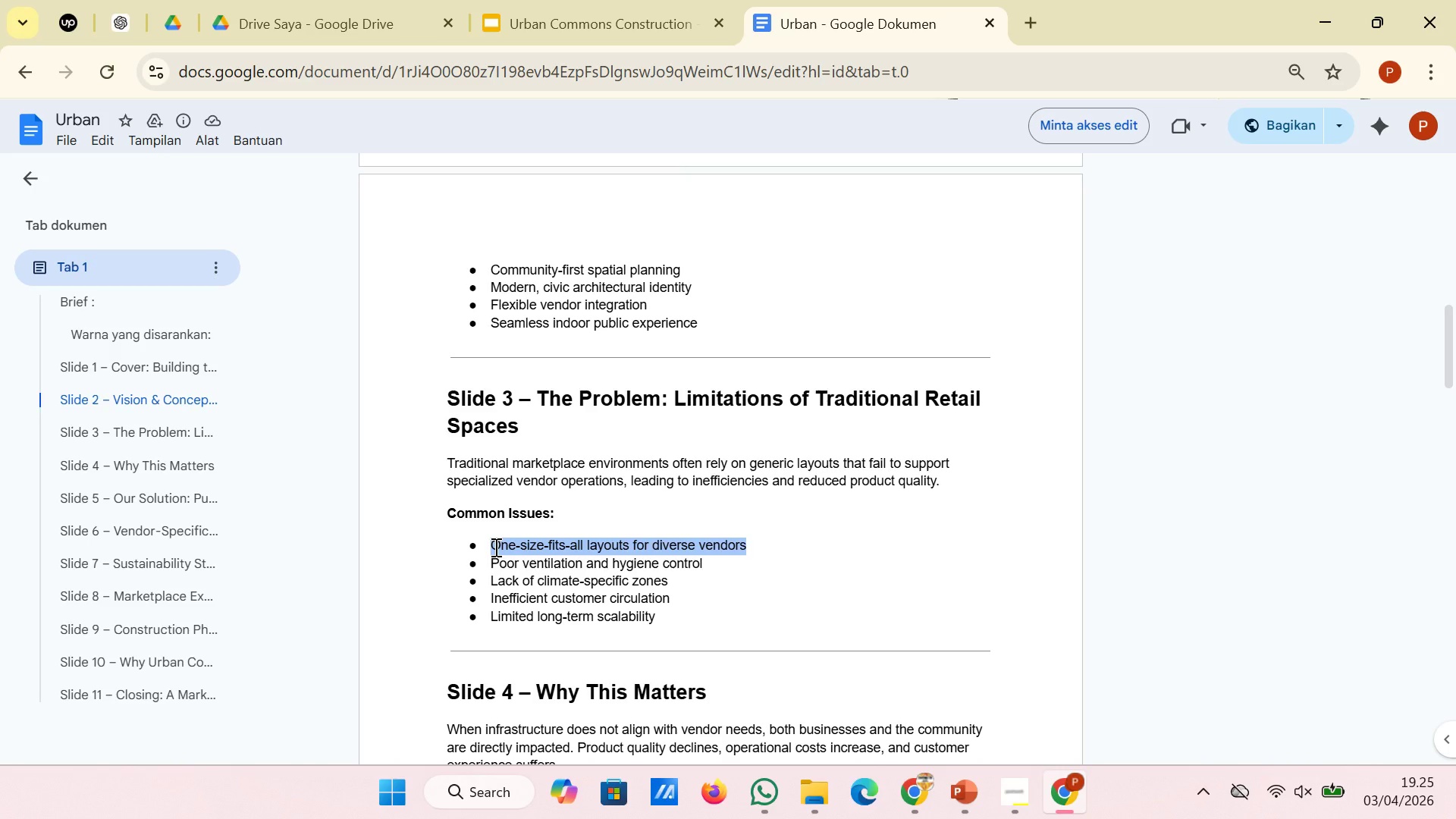 
key(Control+C)
 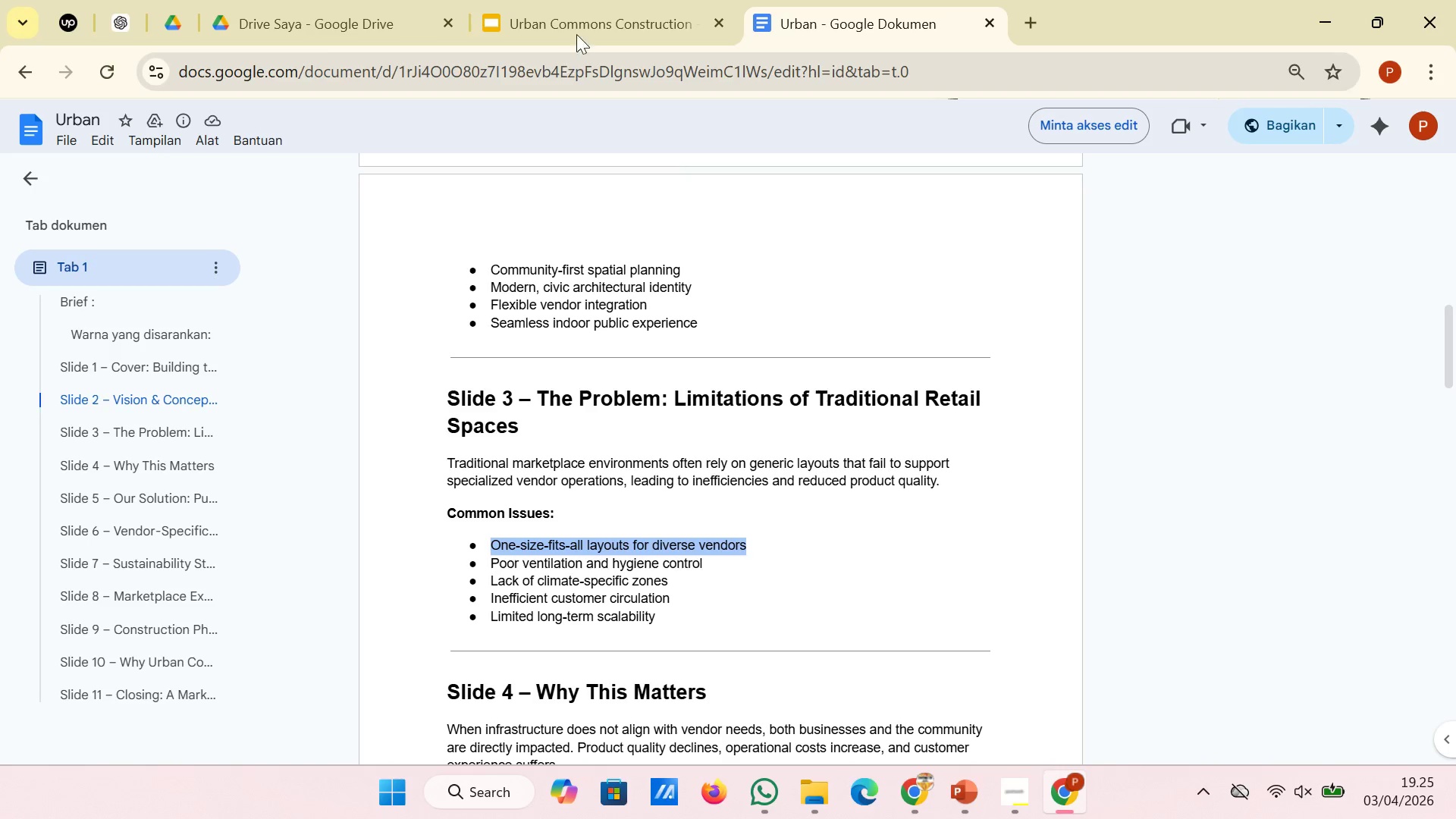 
left_click([587, 11])
 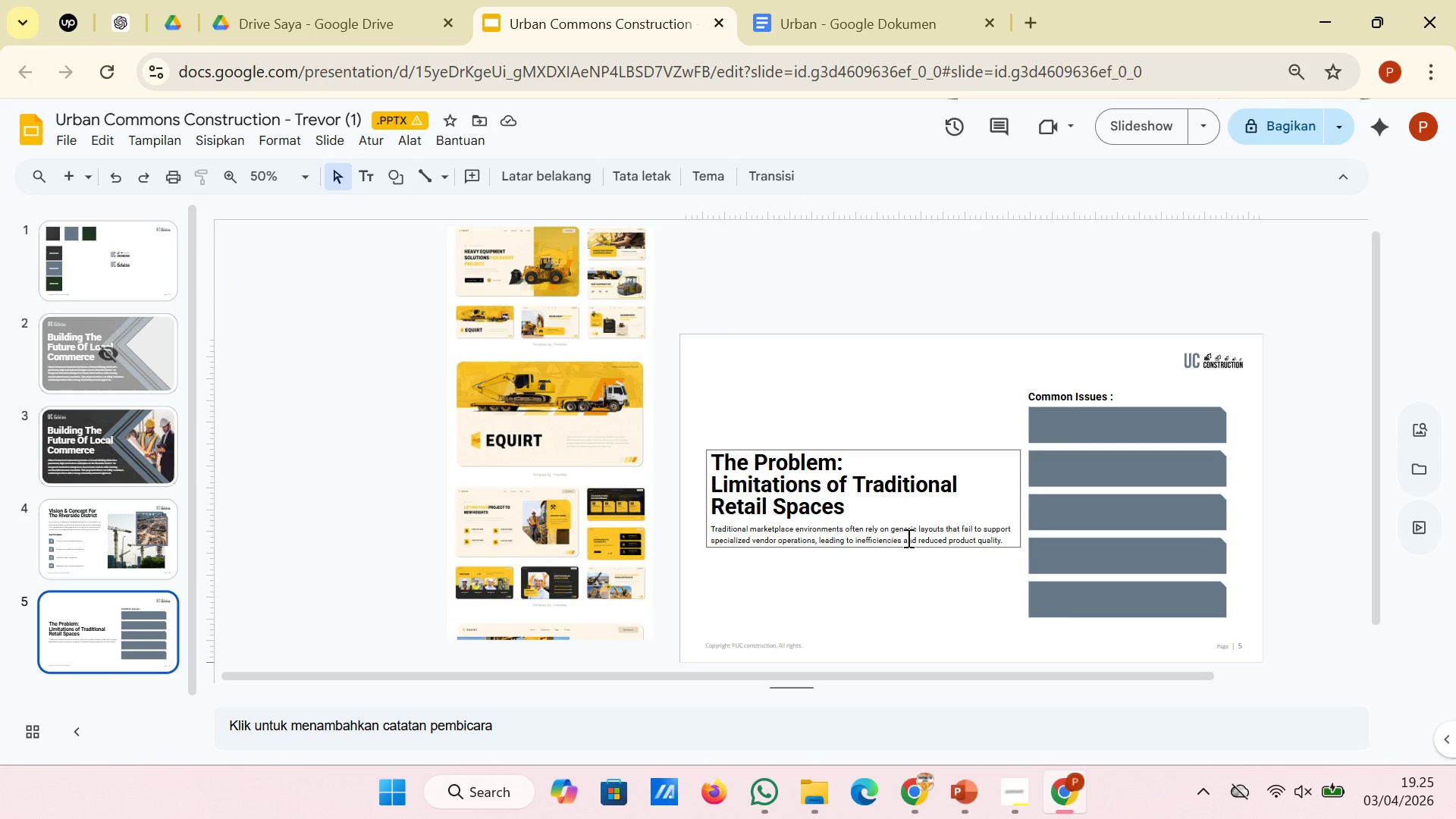 
key(Control+V)
 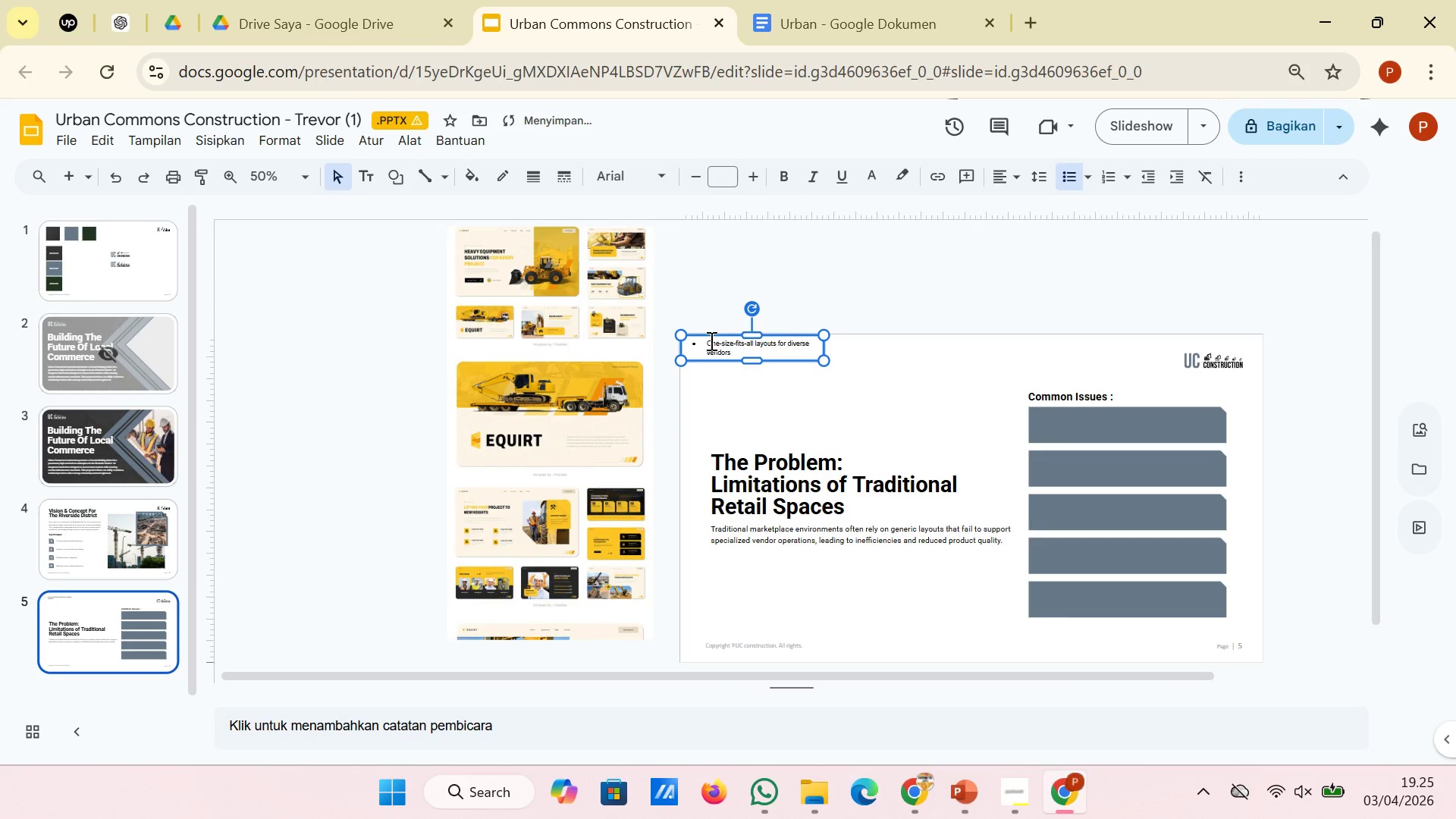 
left_click([707, 340])
 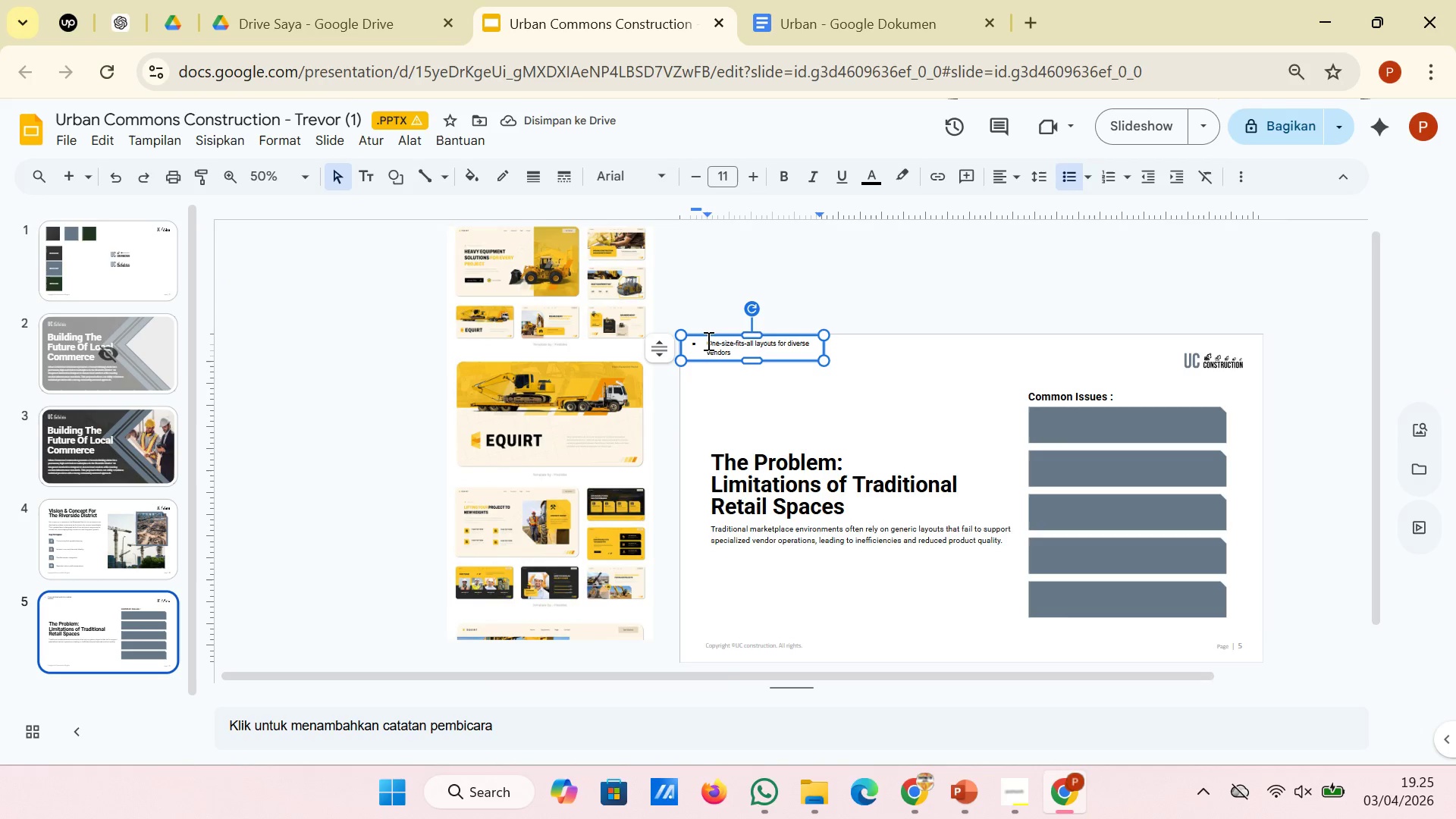 
key(Backspace)
 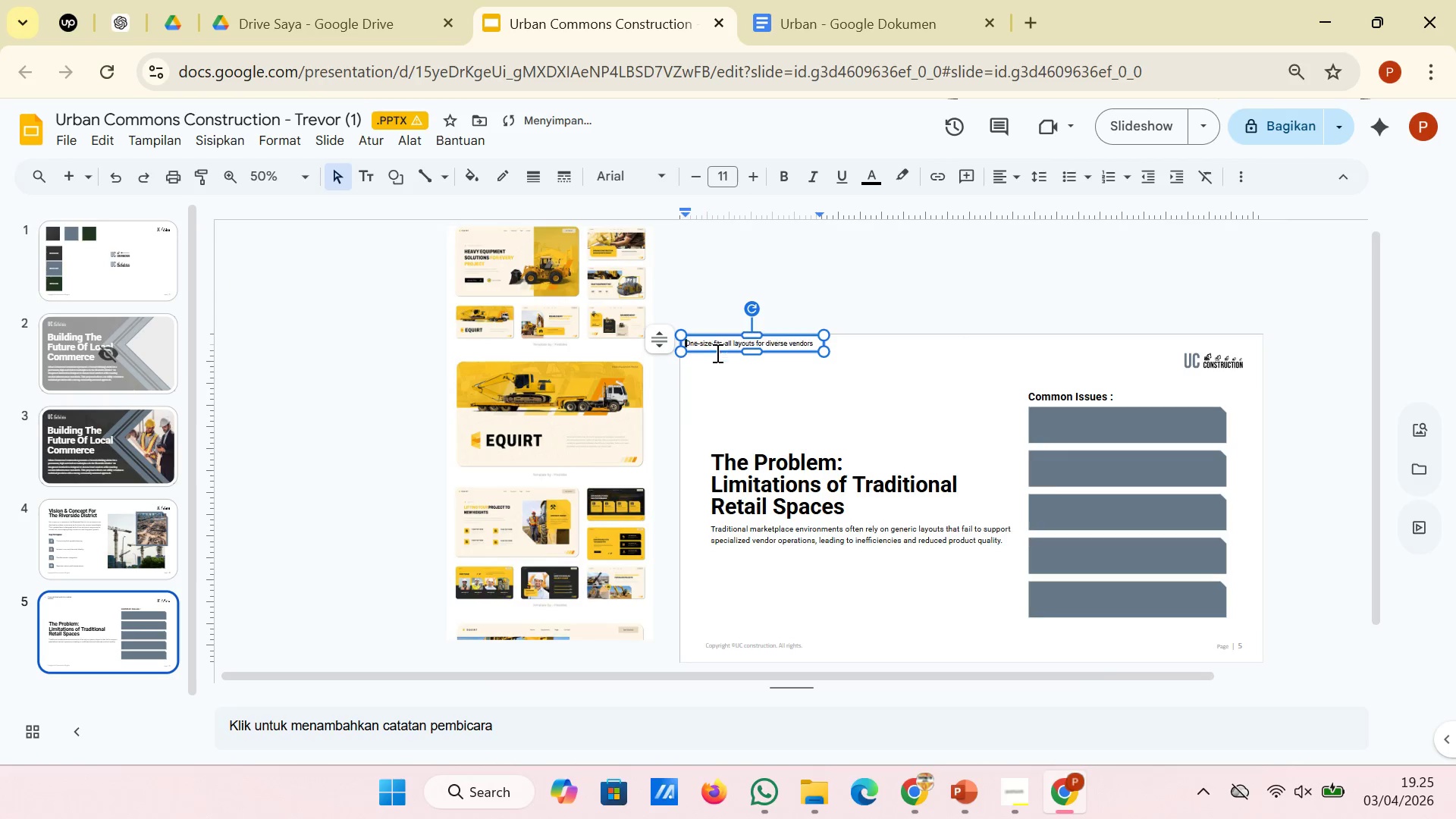 
key(Backspace)
 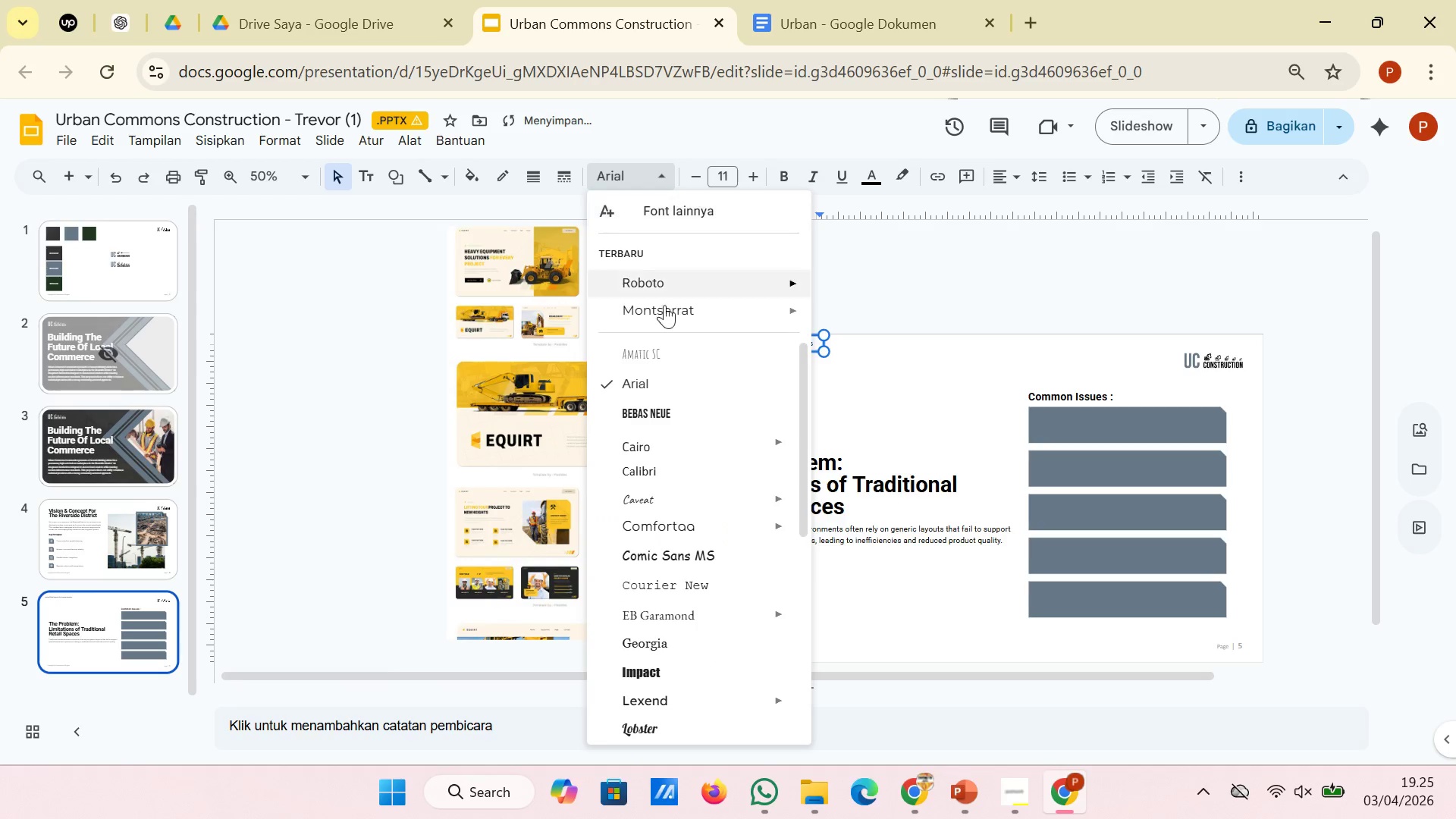 
left_click([694, 272])
 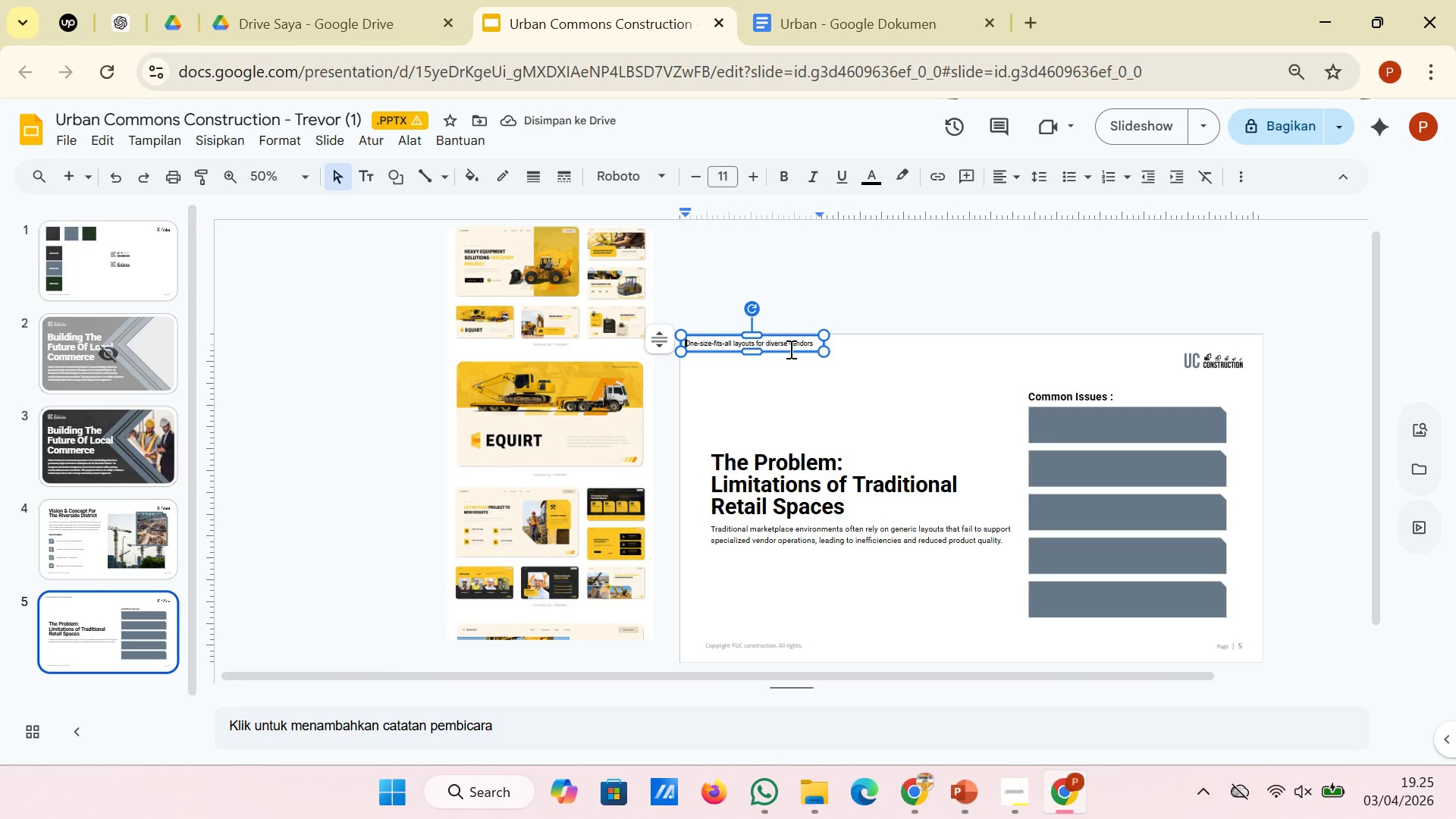 
left_click_drag(start_coordinate=[789, 350], to_coordinate=[1179, 431])
 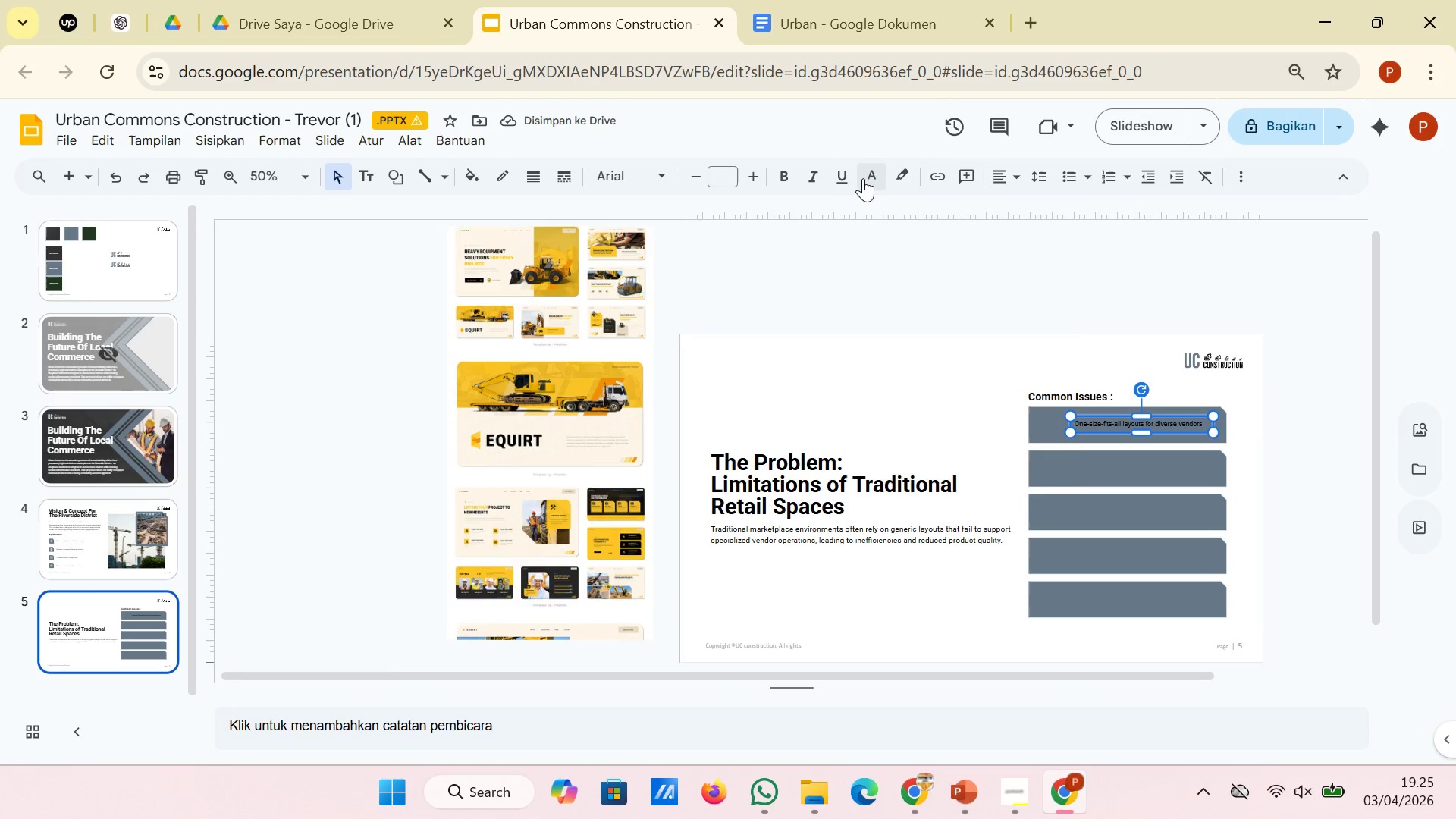 
wait(5.67)
 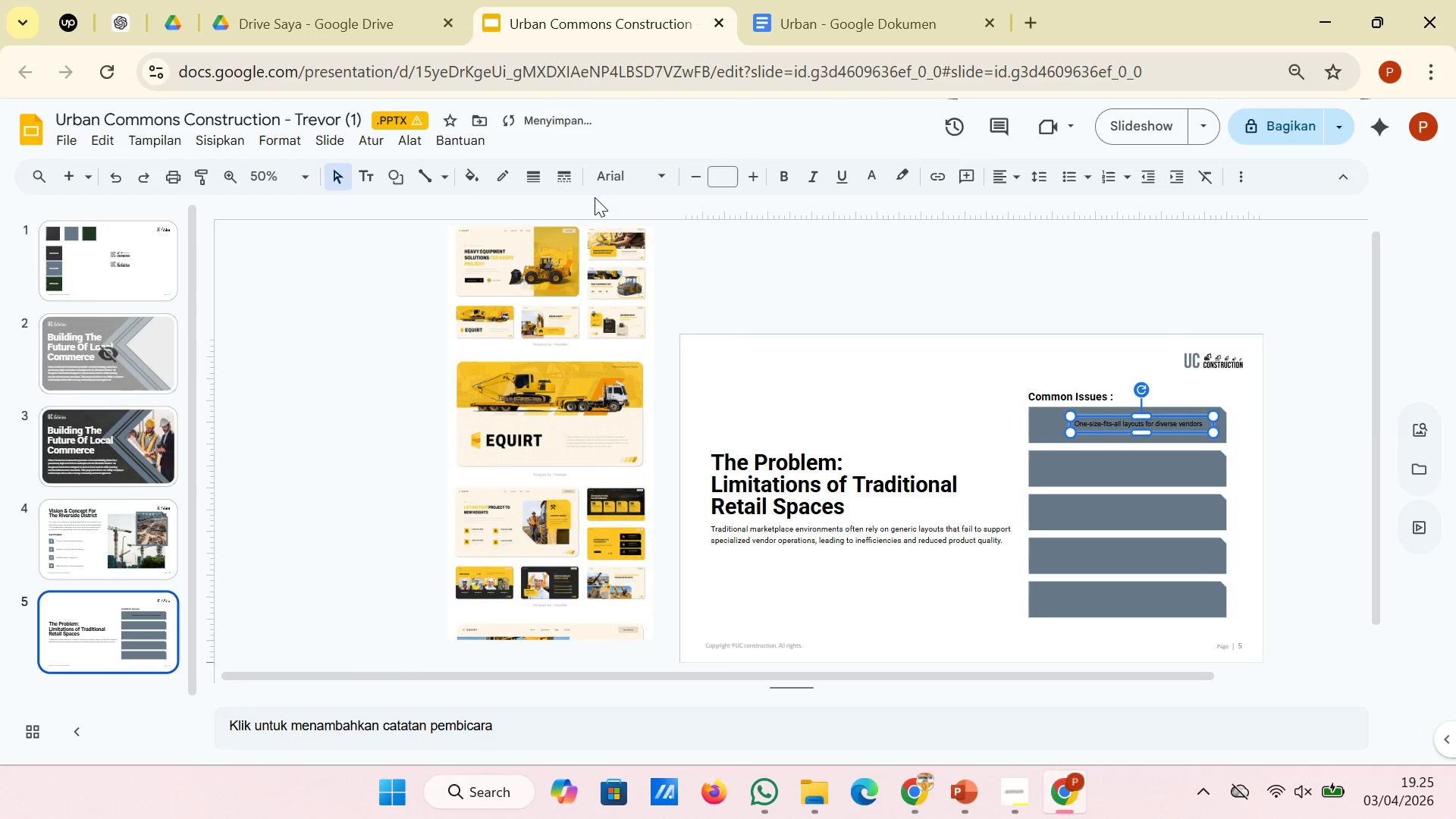 
left_click([901, 236])
 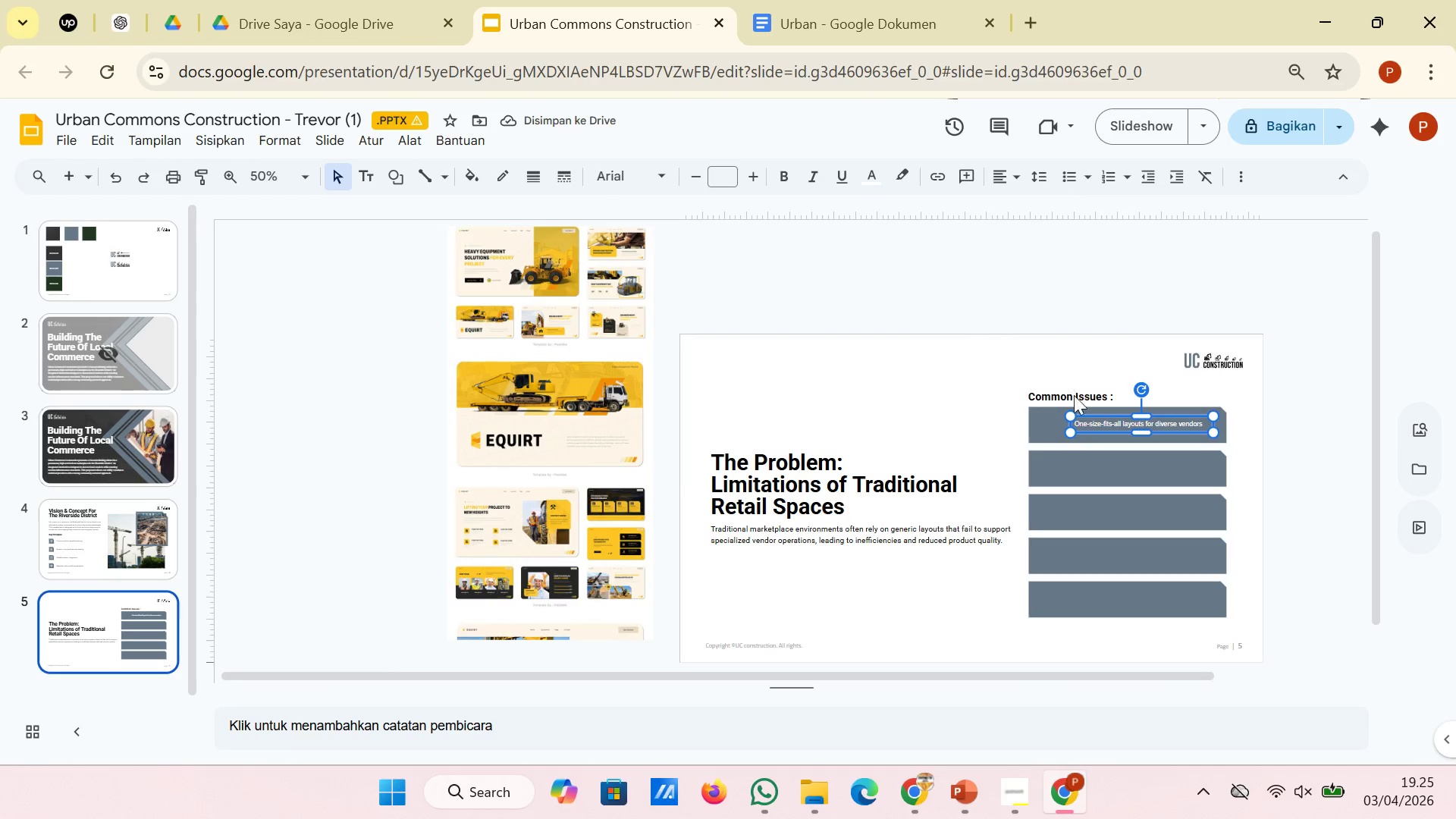 
wait(5.36)
 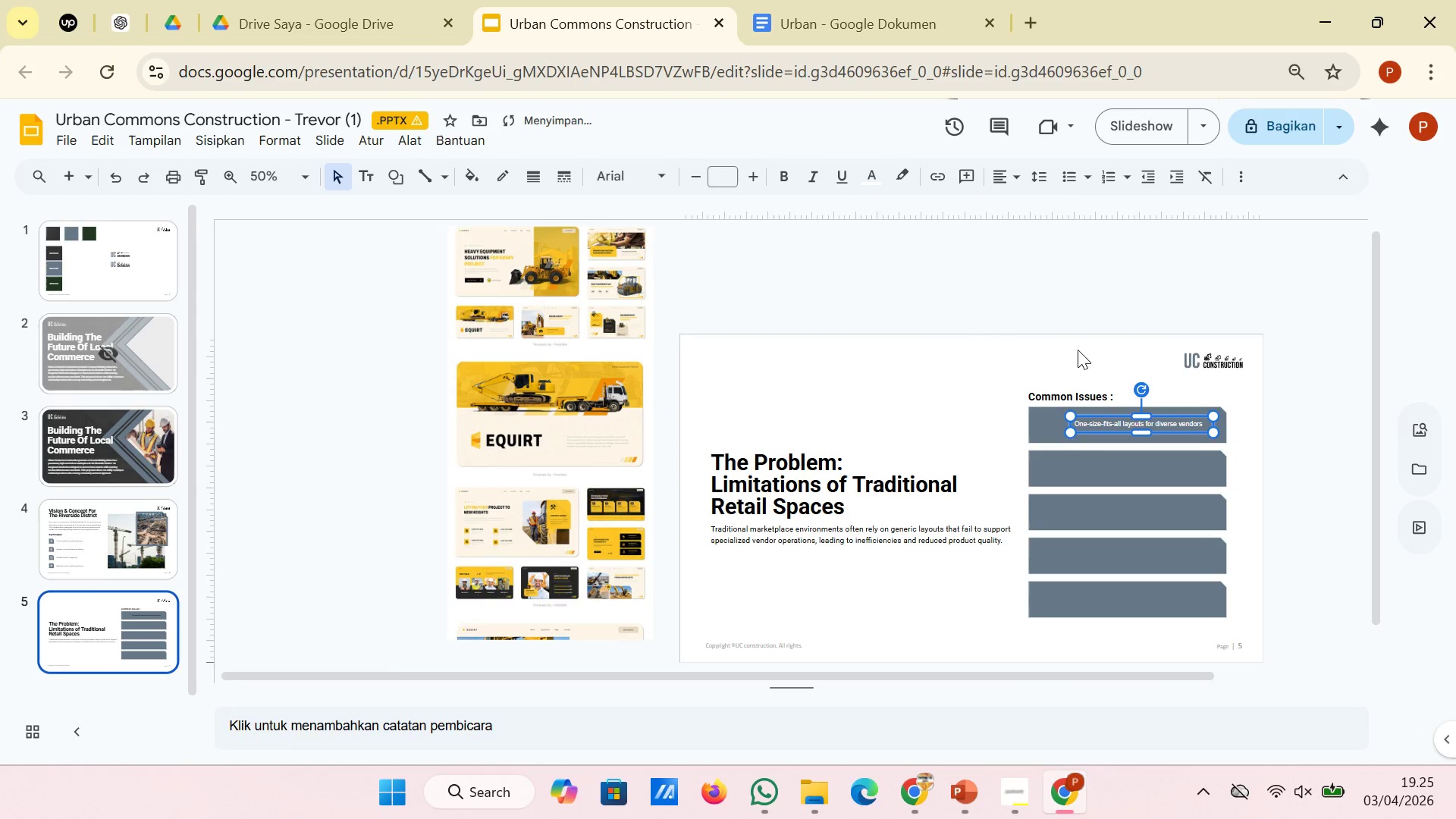 
left_click([1102, 428])
 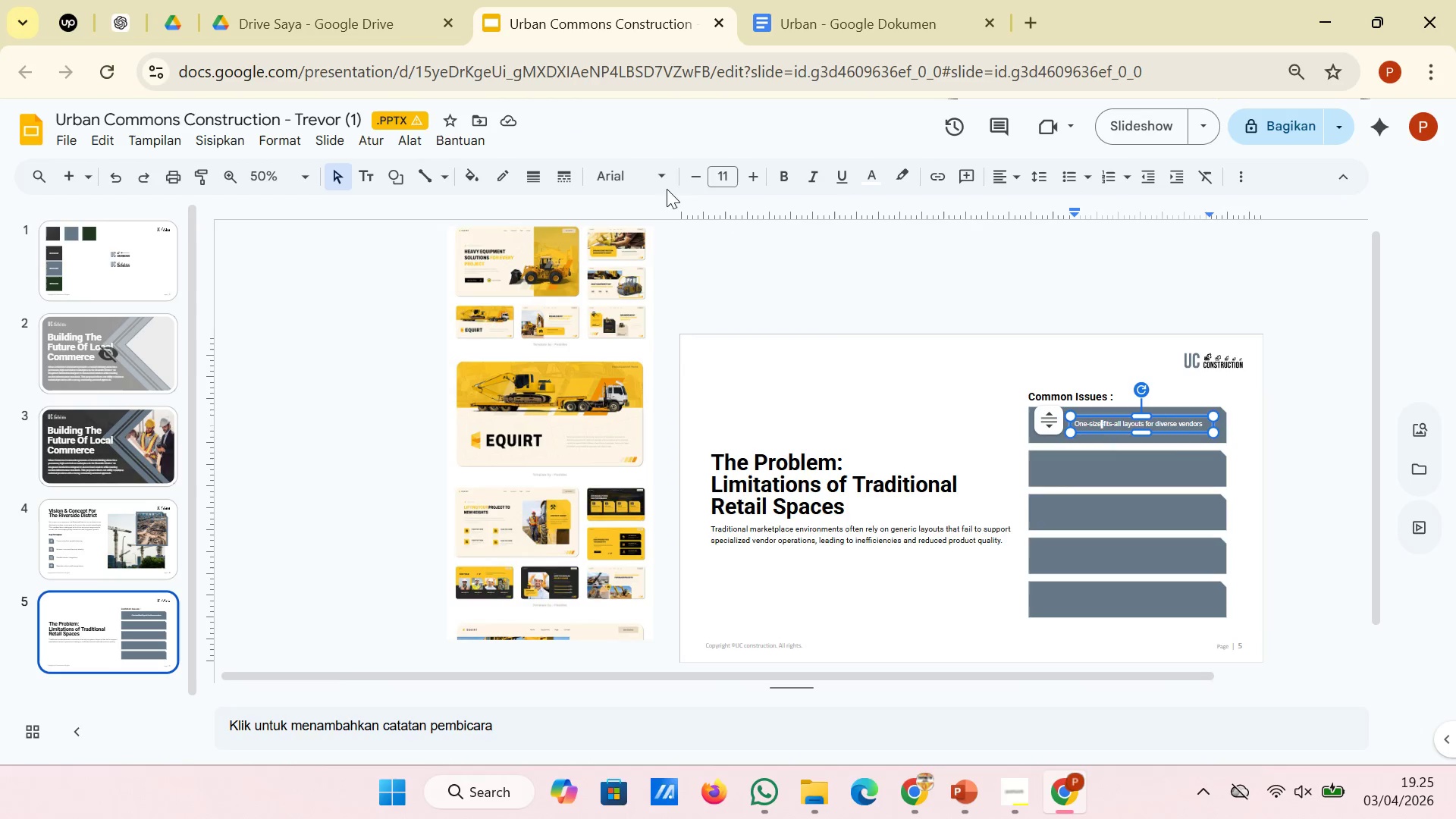 
left_click([646, 174])
 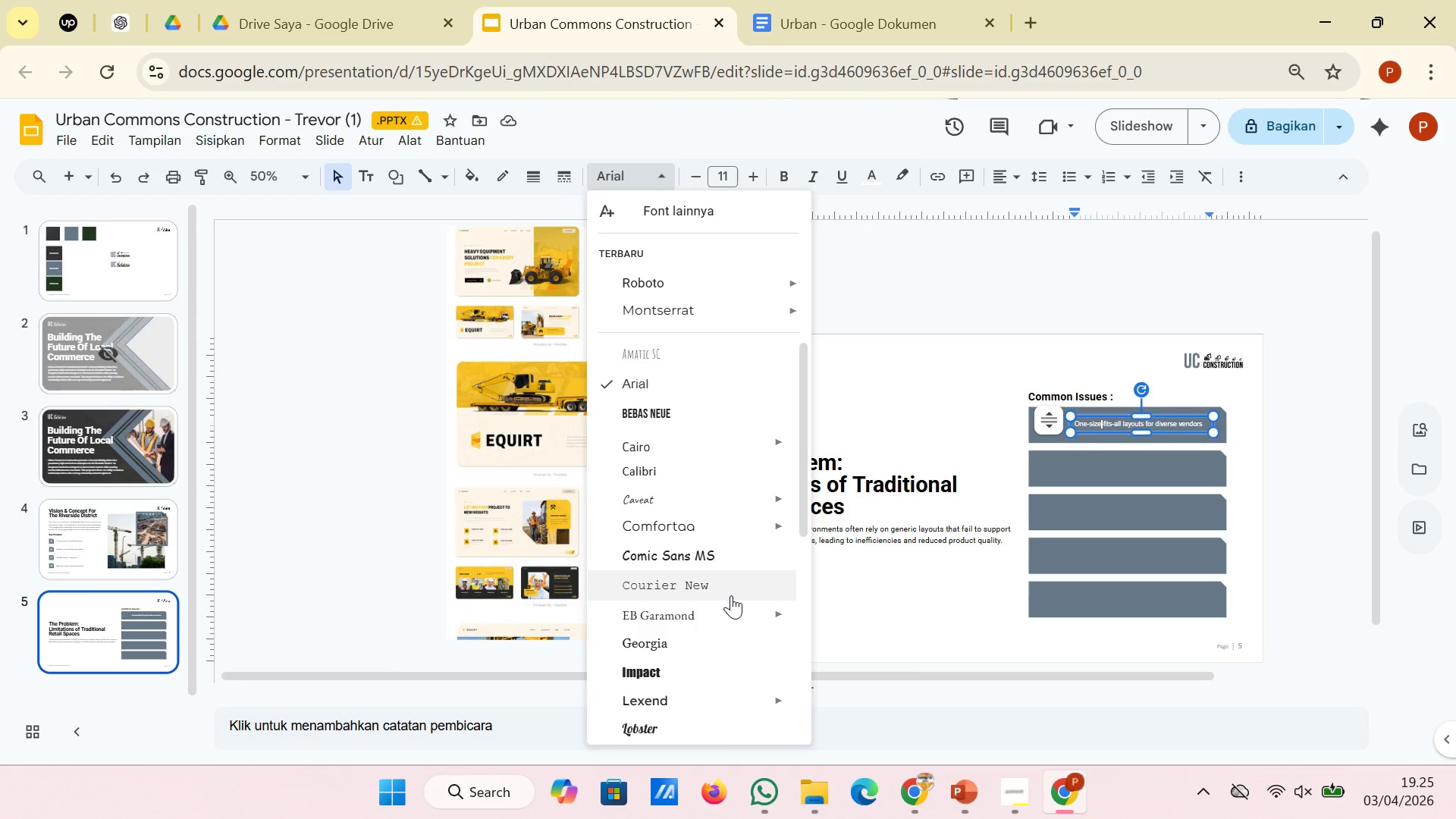 
scroll: coordinate [731, 595], scroll_direction: down, amount: 2.0
 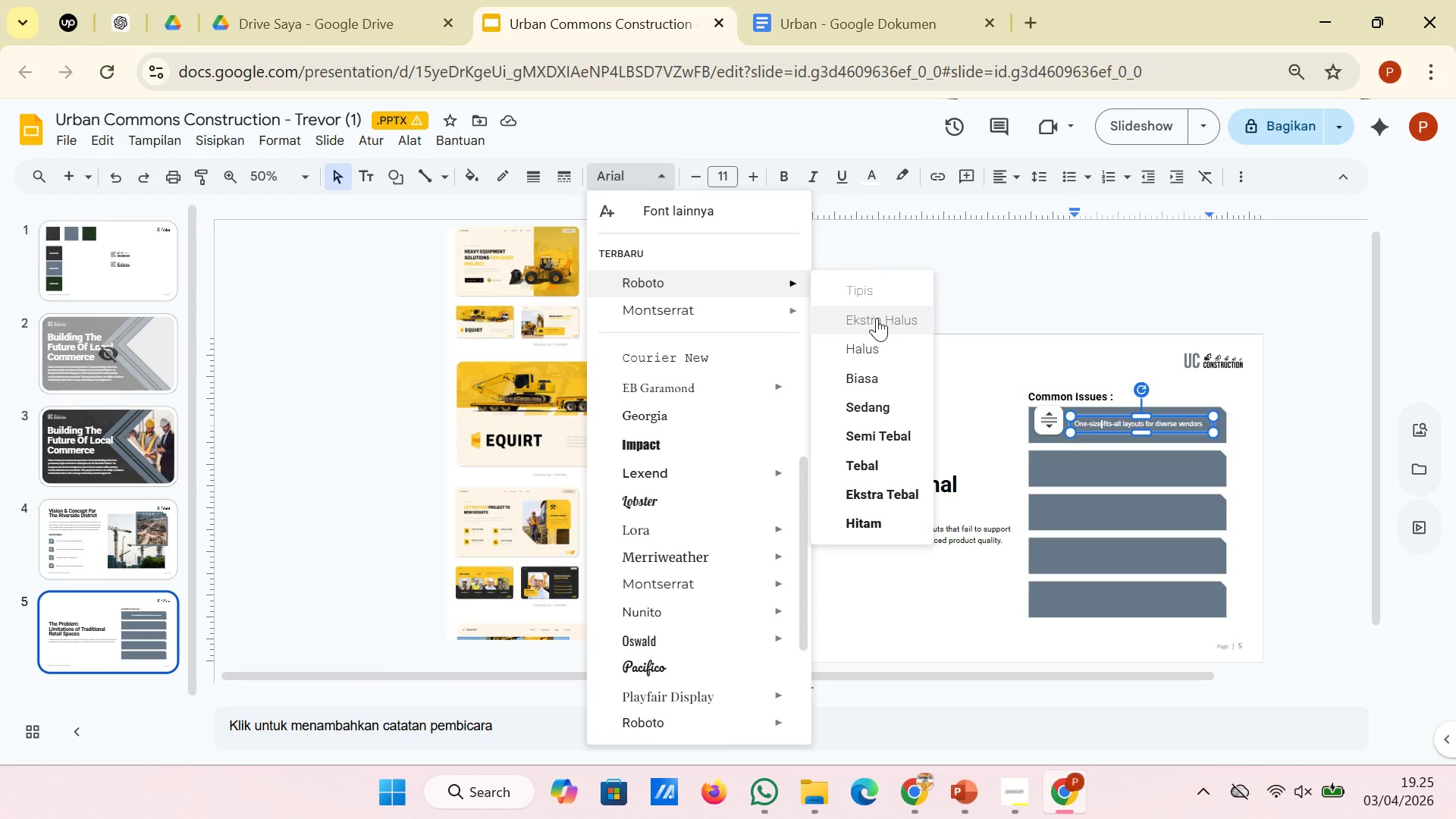 
left_click([878, 340])
 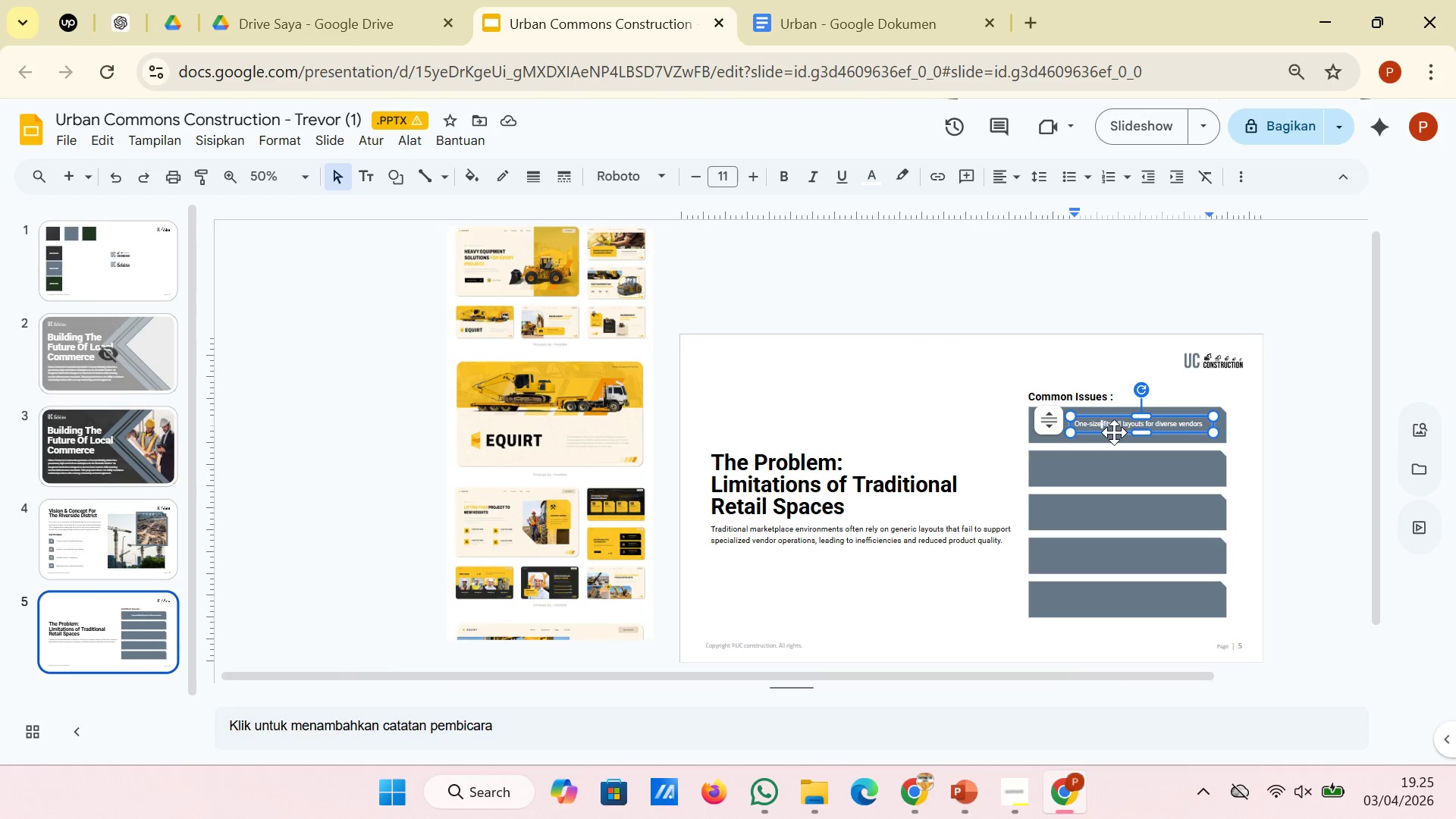 
left_click([1114, 432])
 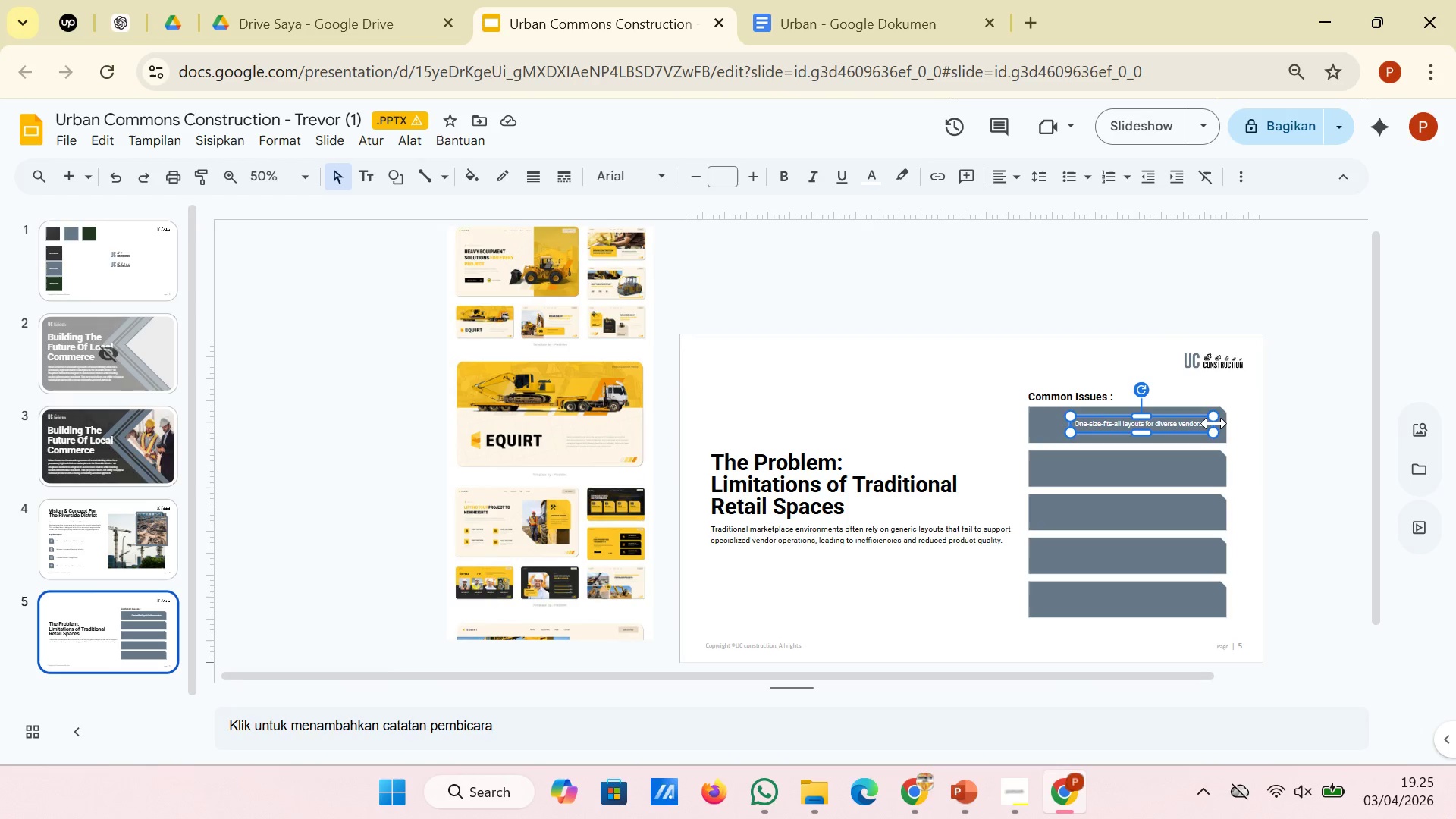 
left_click([1193, 421])
 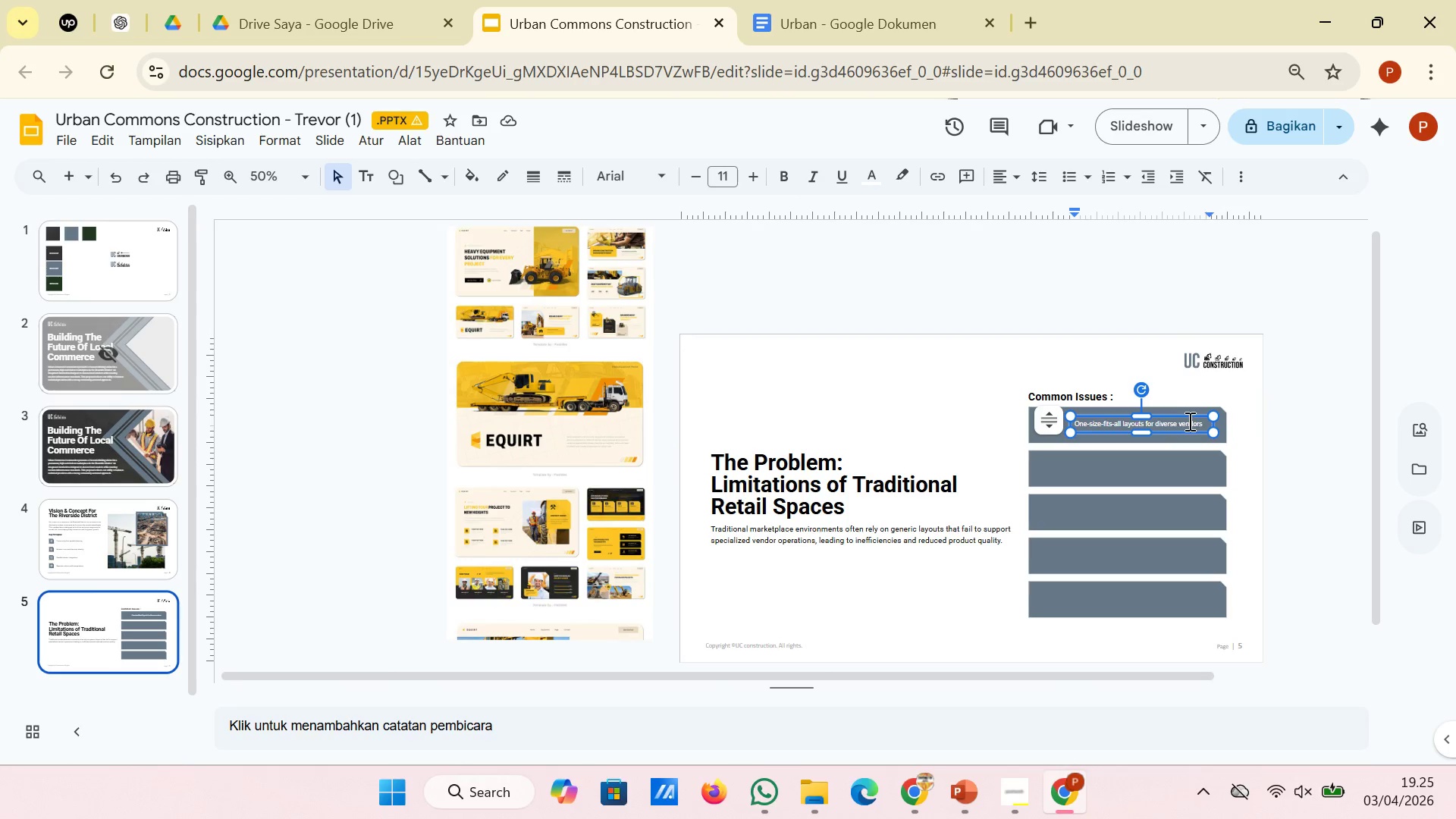 
key(Control+A)
 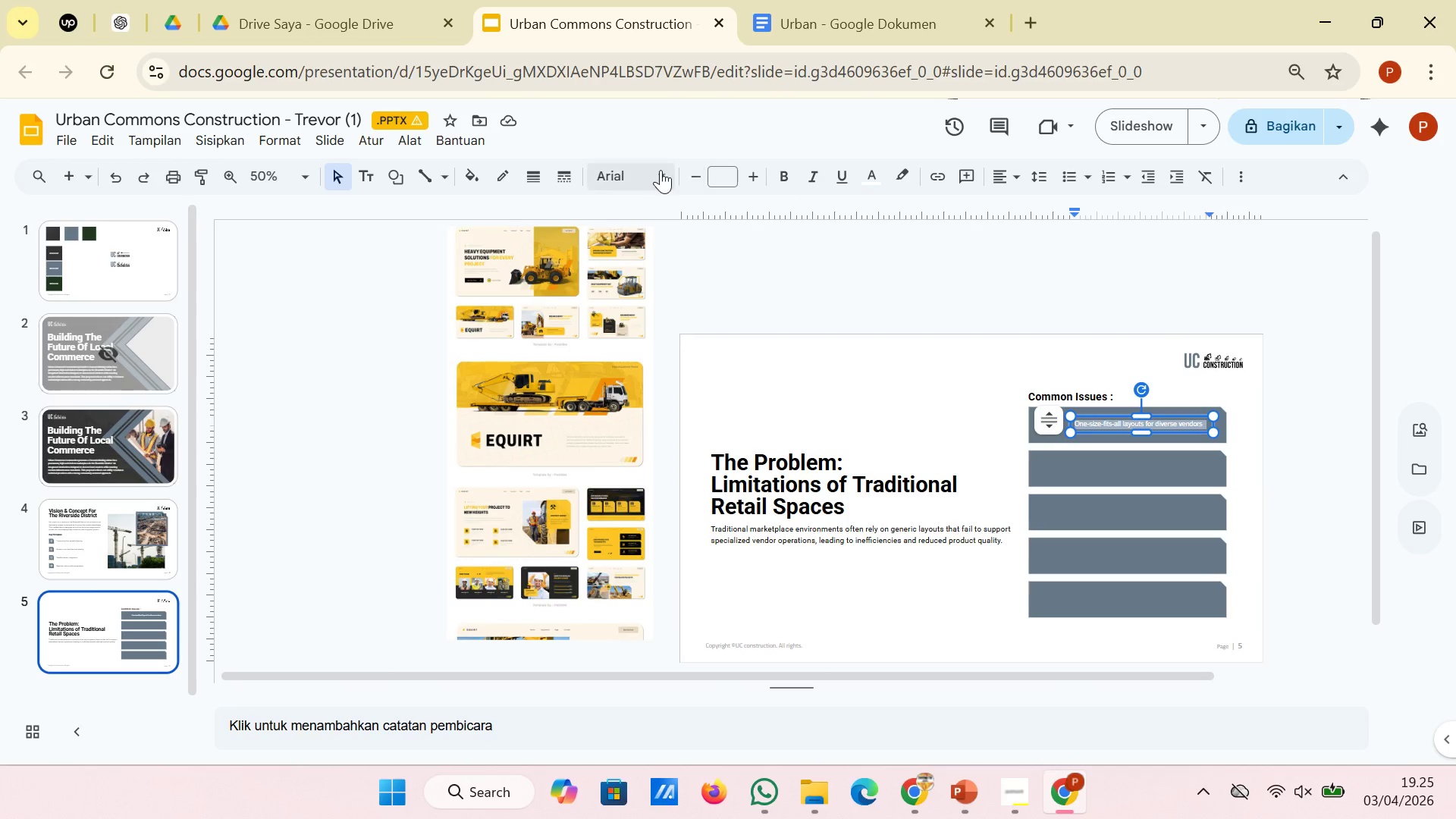 
left_click([661, 170])
 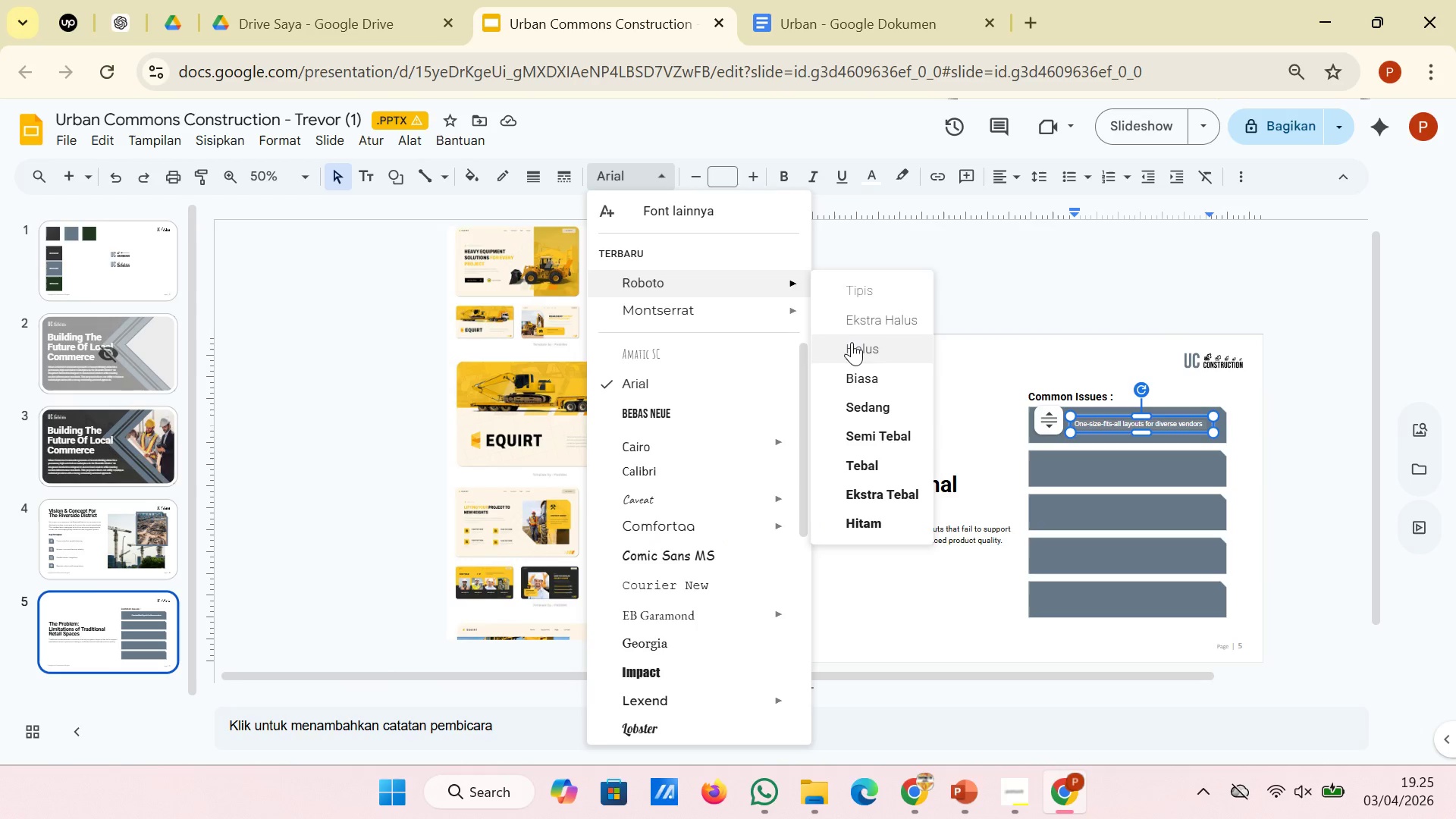 
left_click([852, 343])
 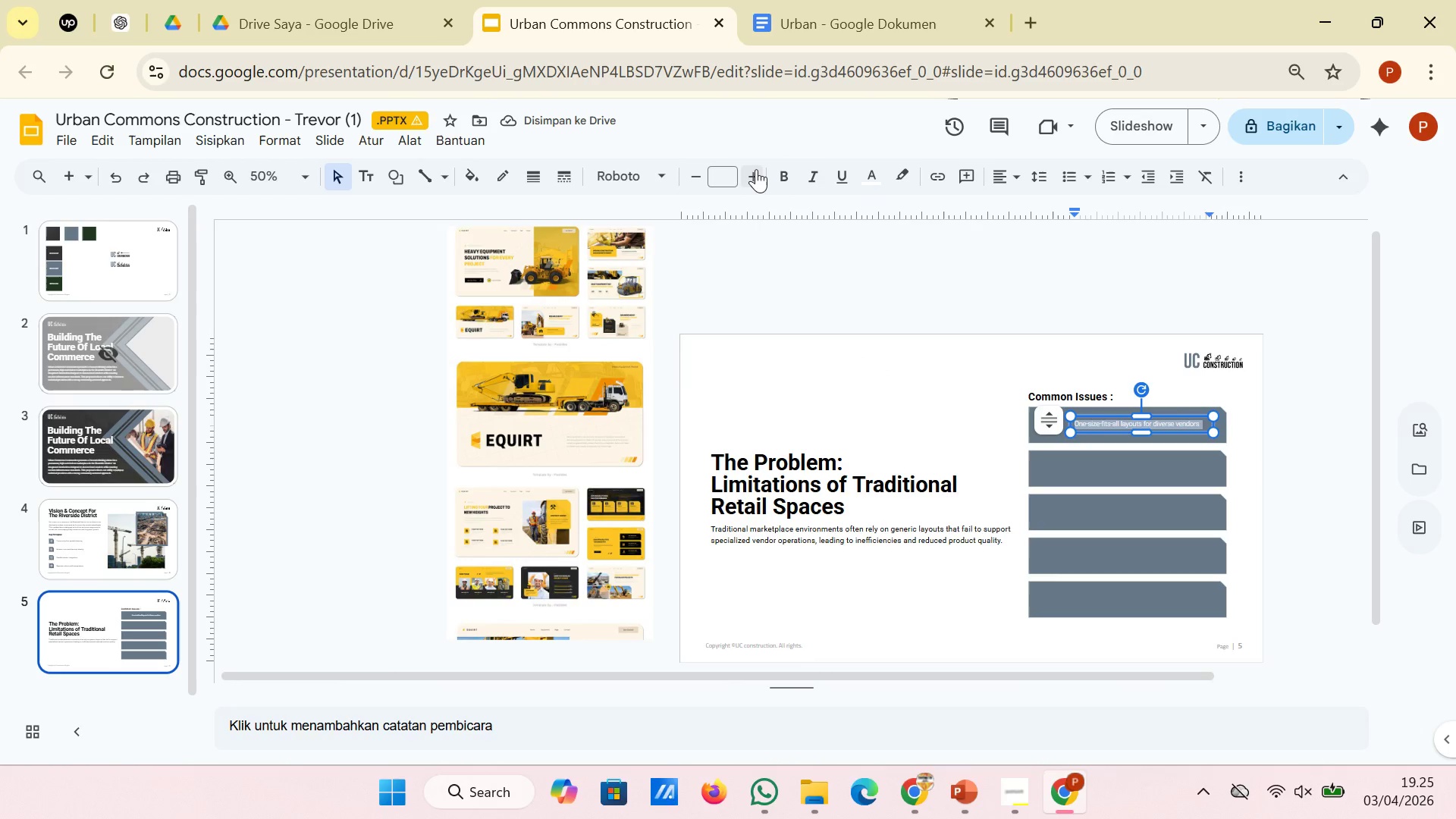 
left_click([756, 169])
 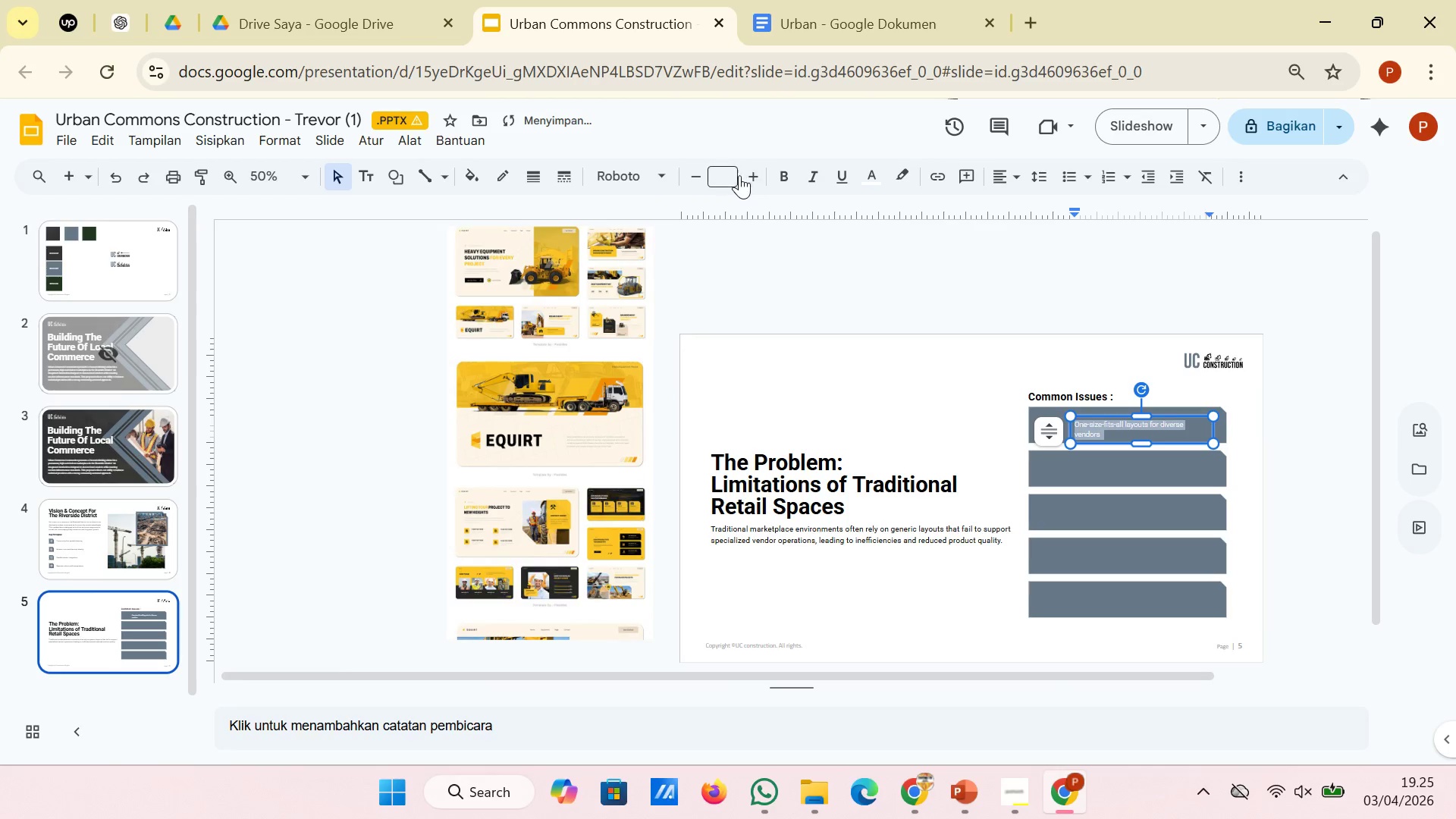 
left_click([730, 174])
 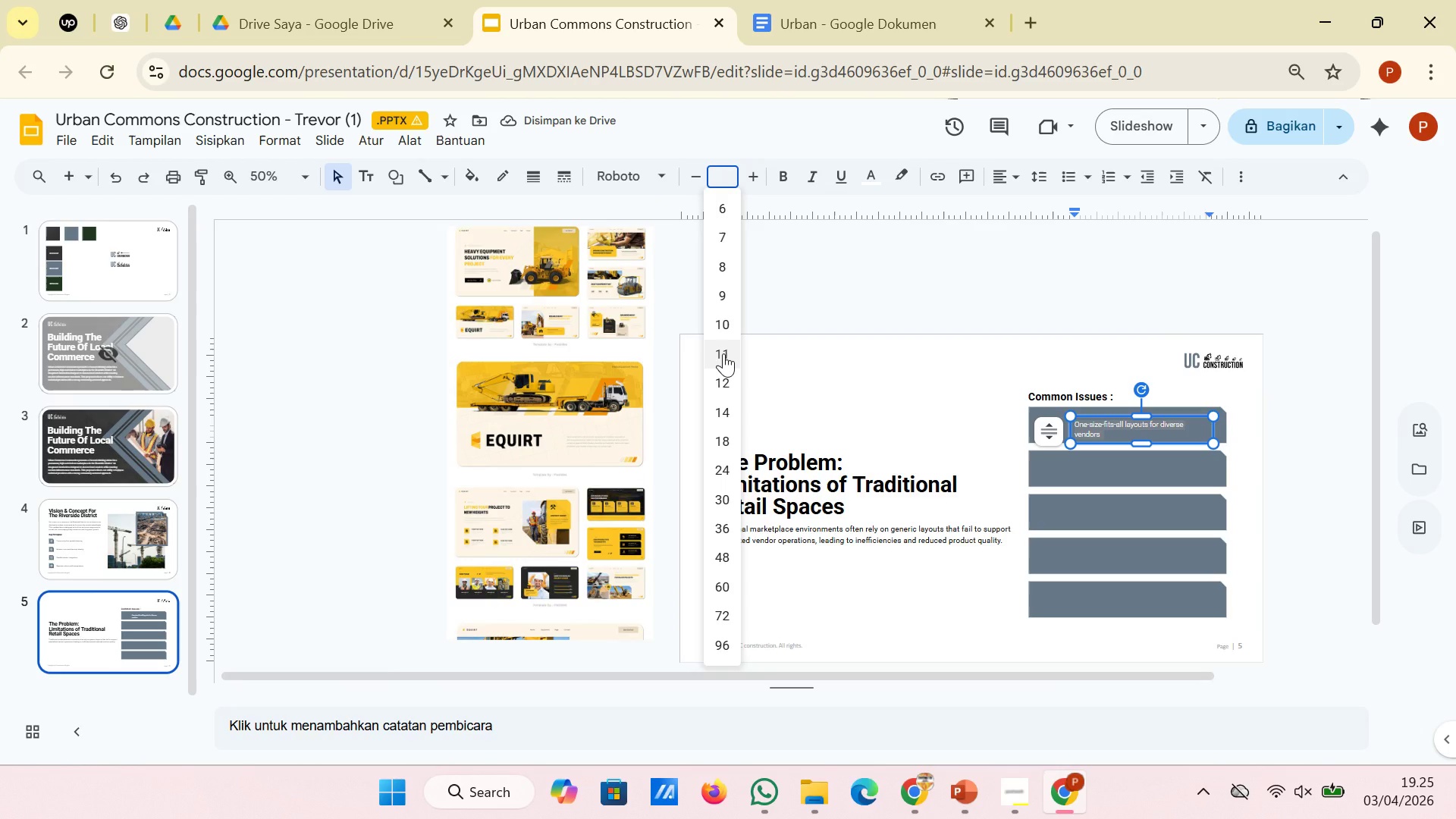 
left_click([723, 353])
 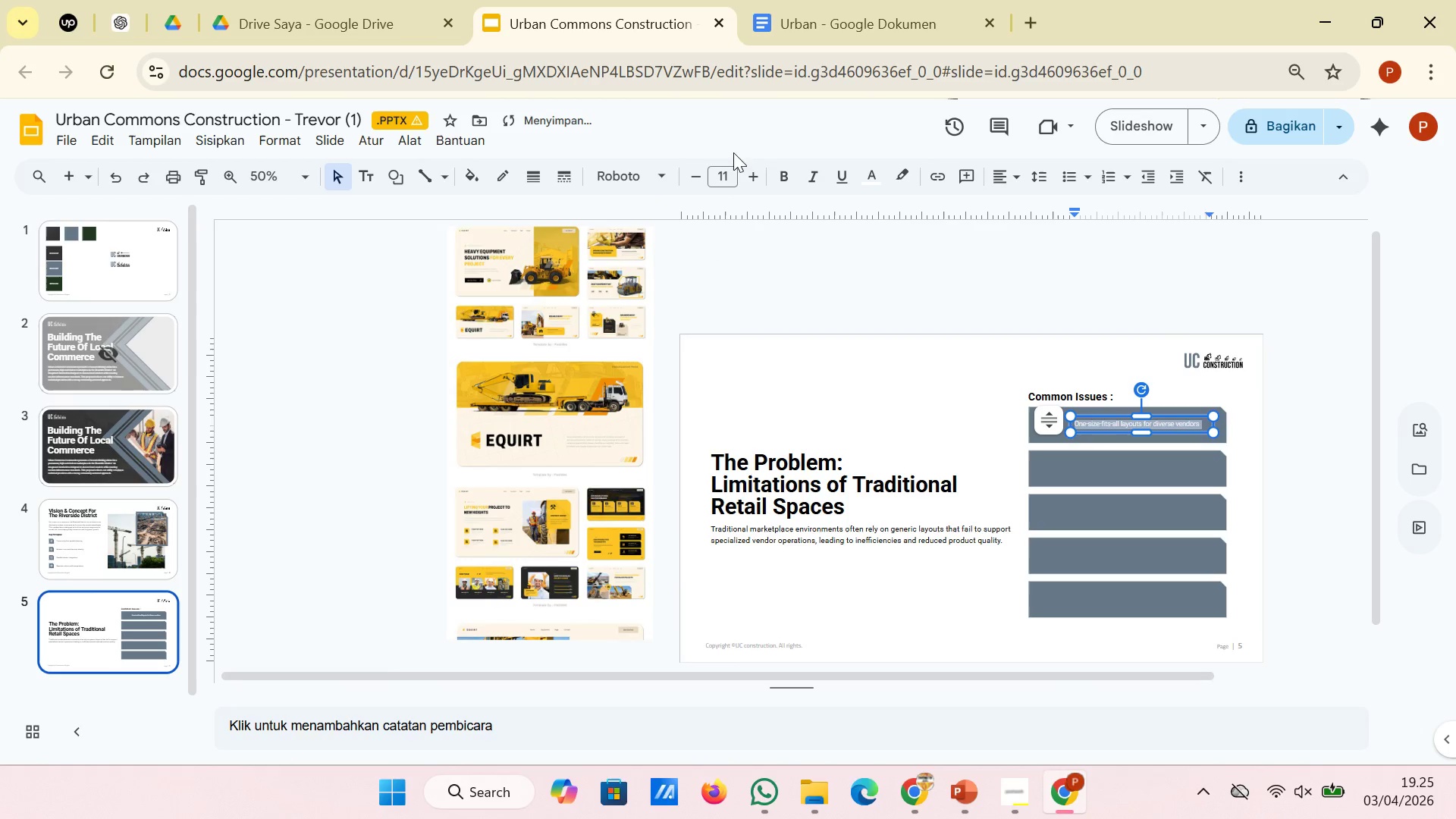 
left_click([747, 174])
 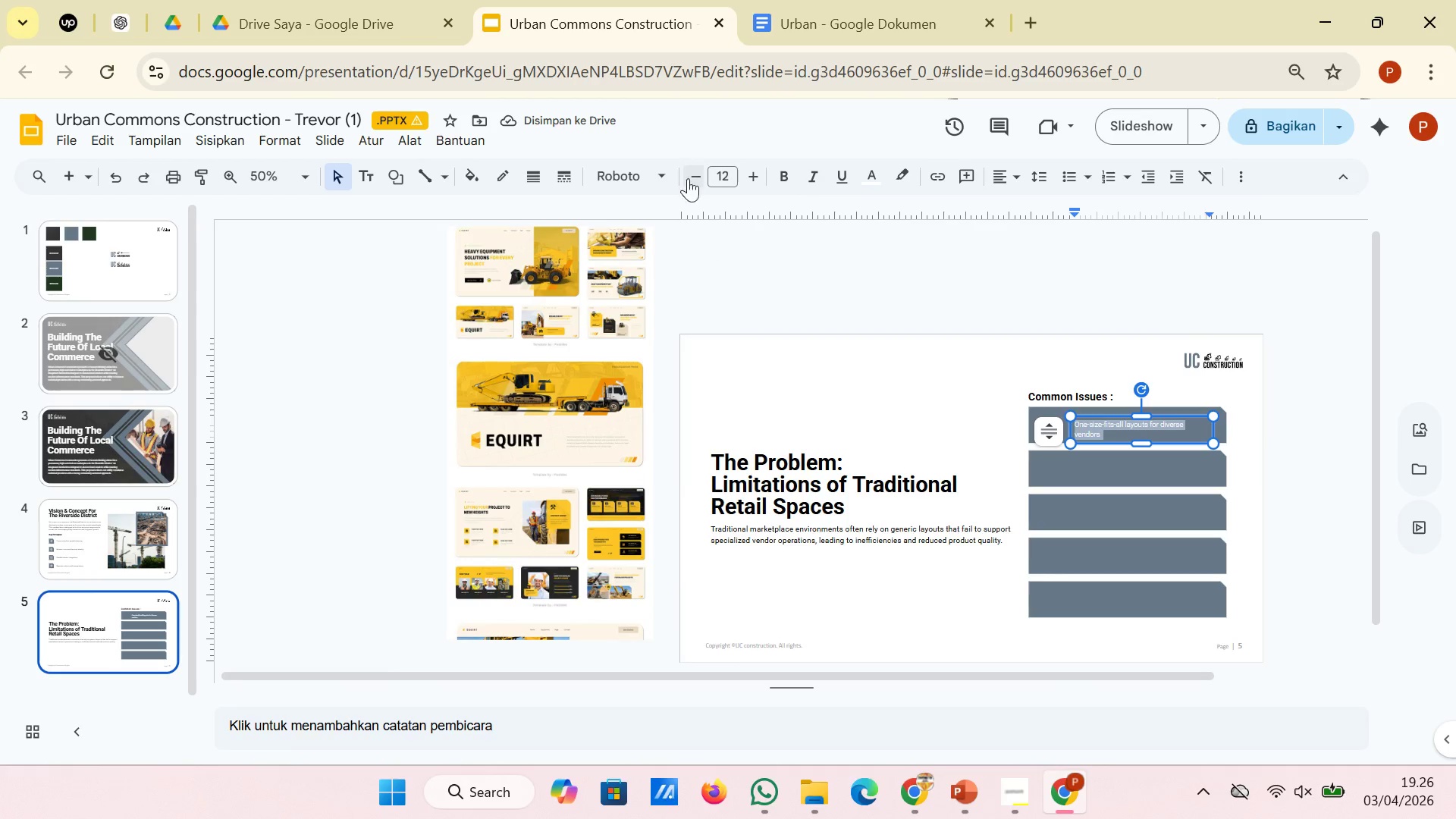 
left_click([696, 176])
 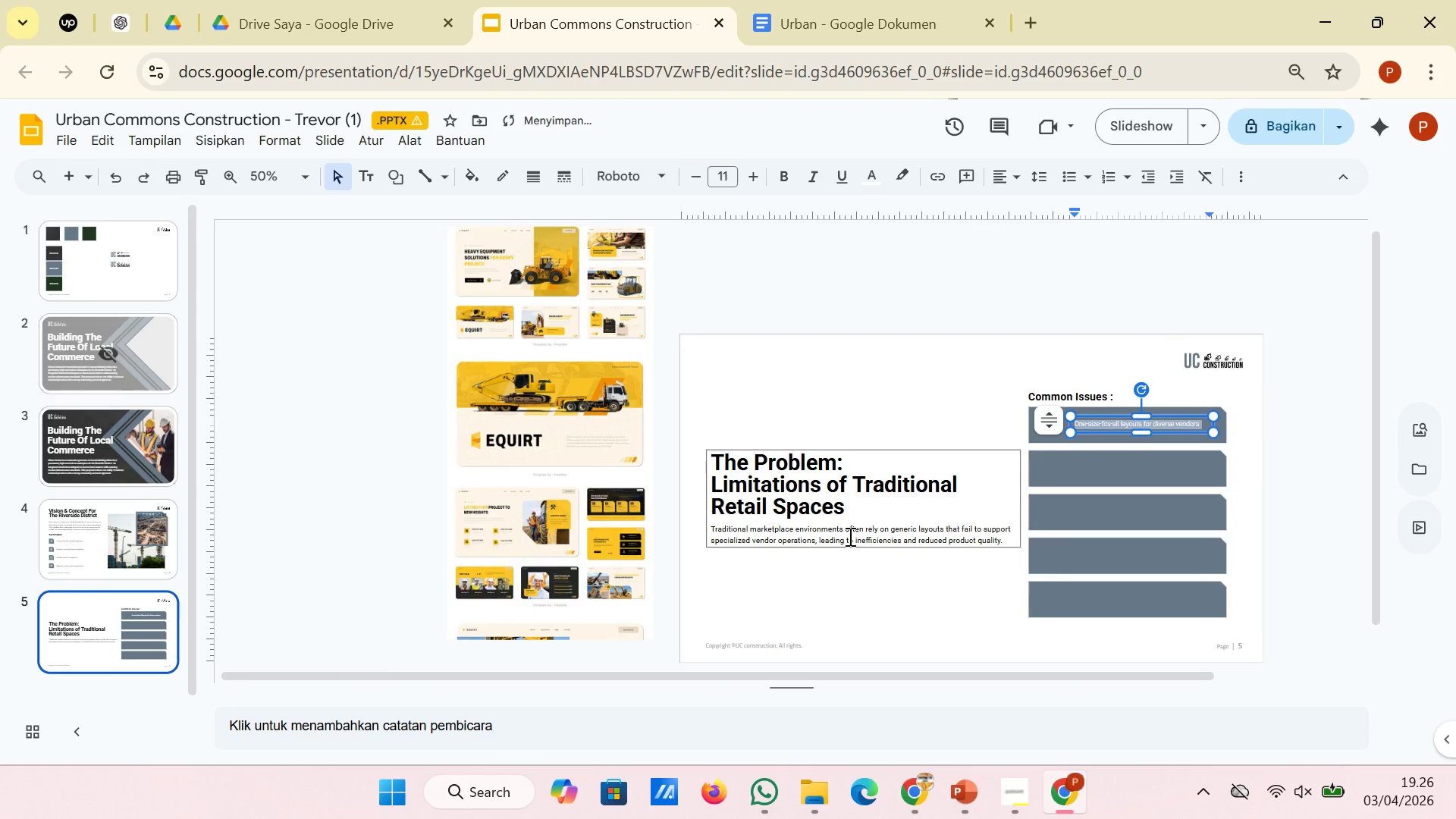 
left_click([849, 532])
 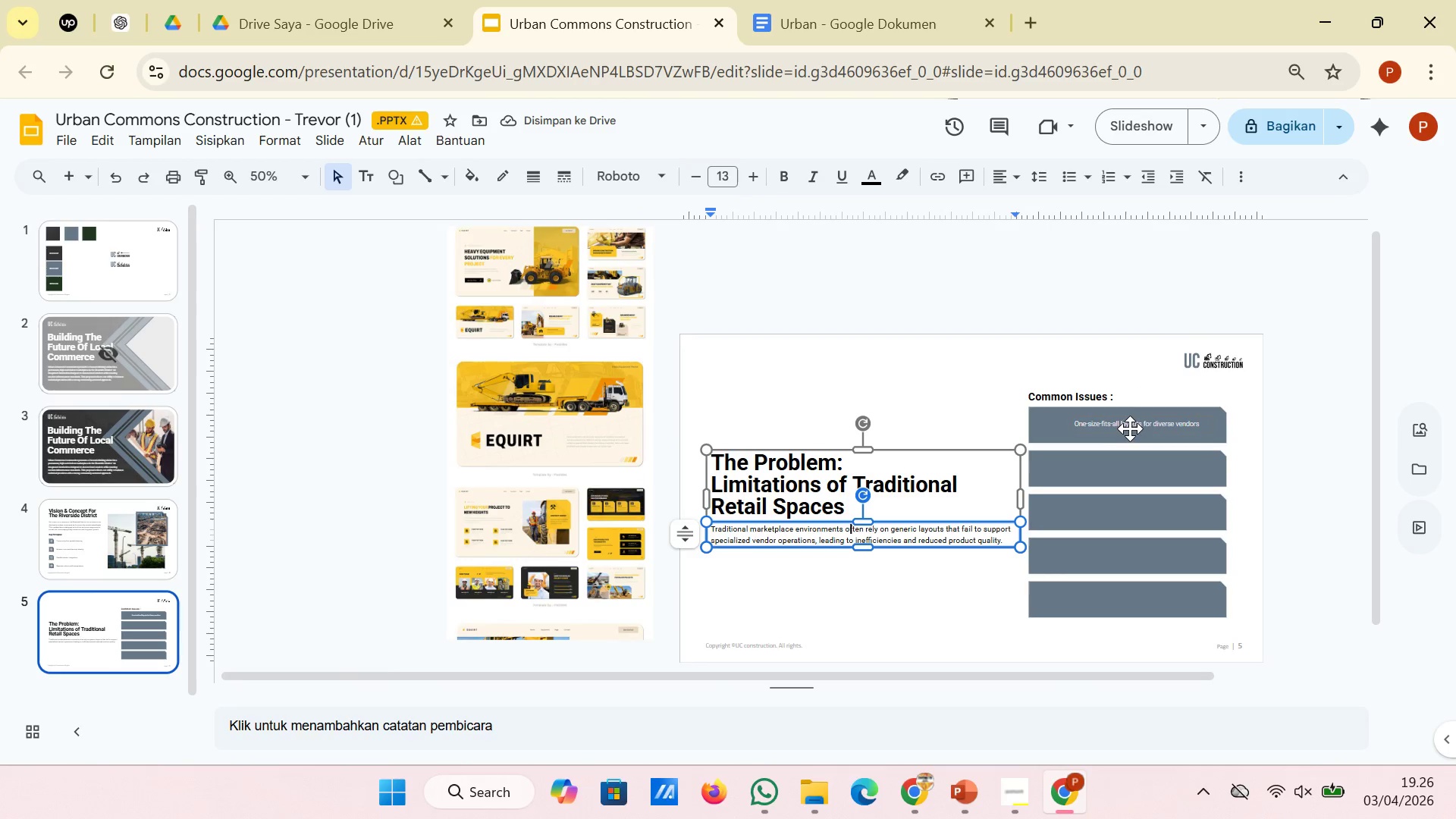 
left_click([1131, 427])
 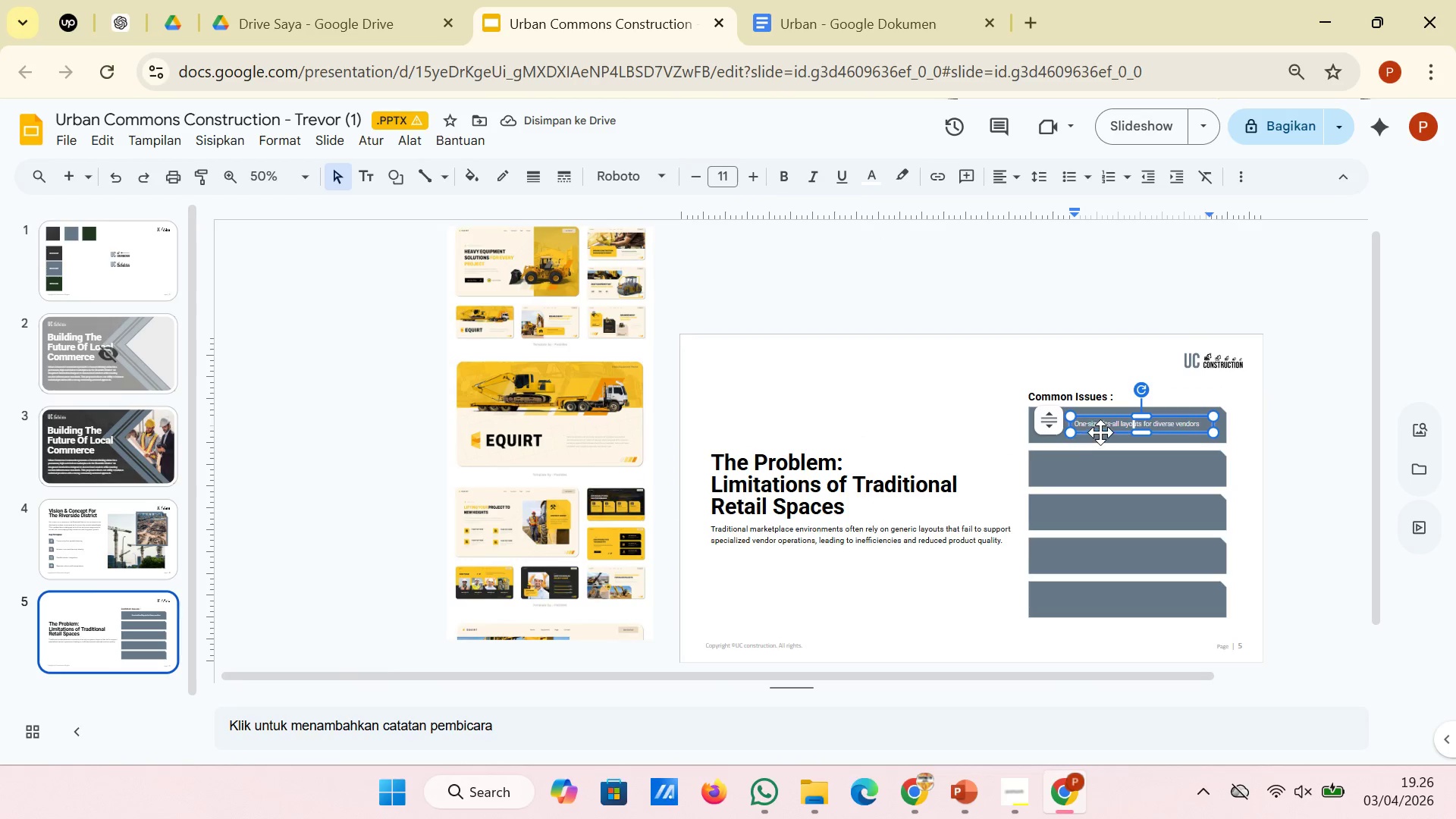 
left_click([1100, 432])
 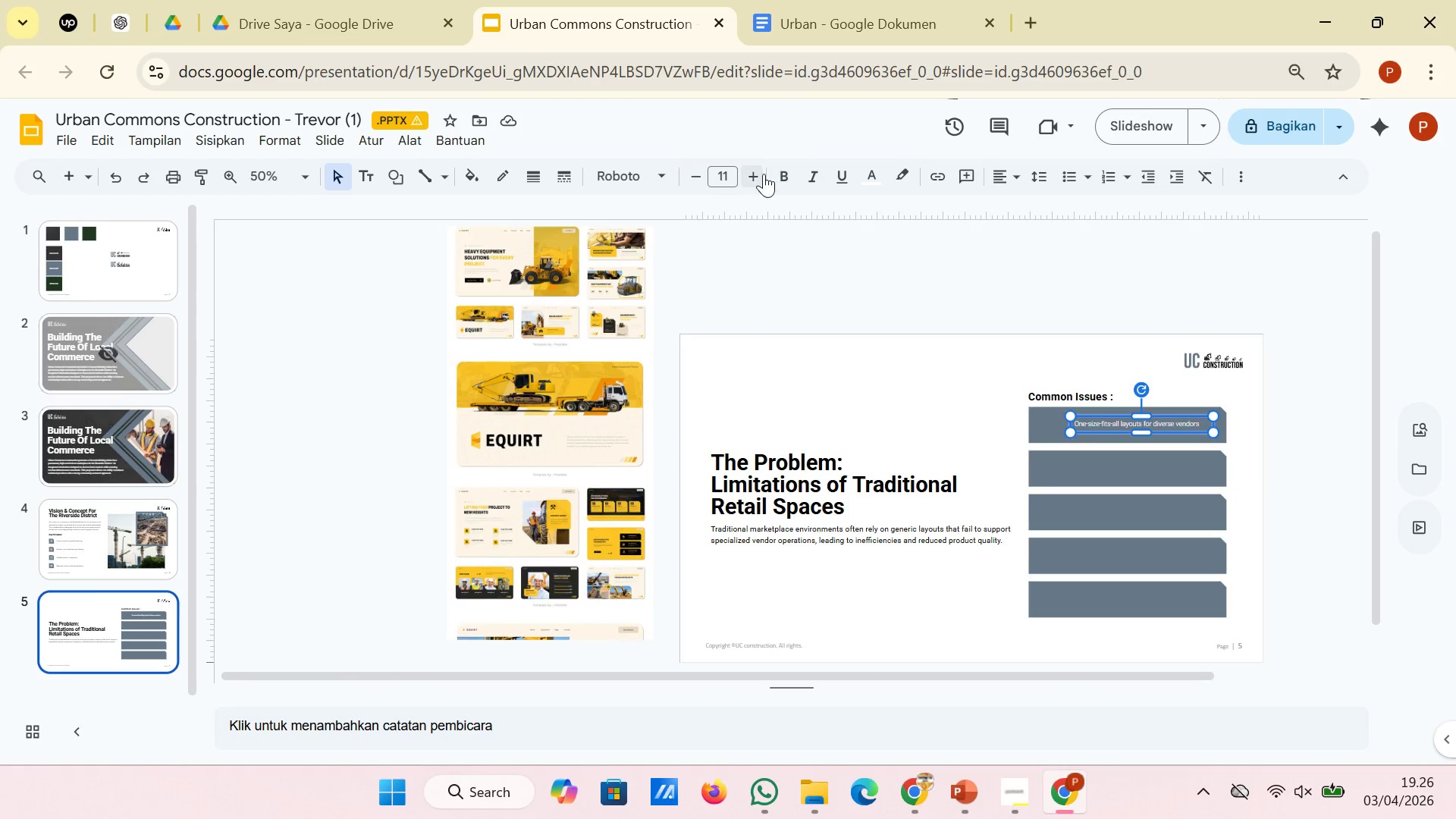 
left_click([758, 174])
 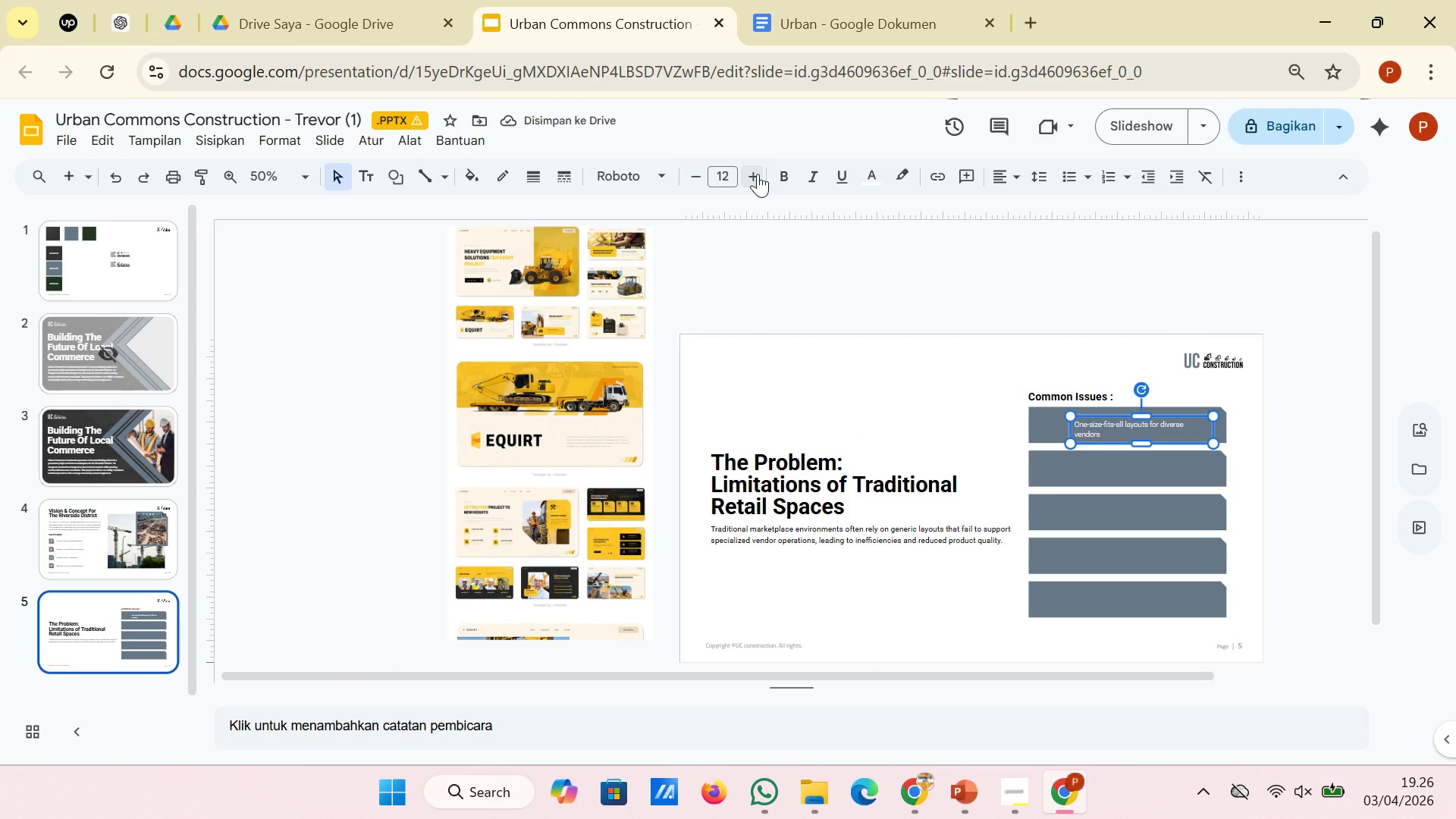 
left_click([758, 174])
 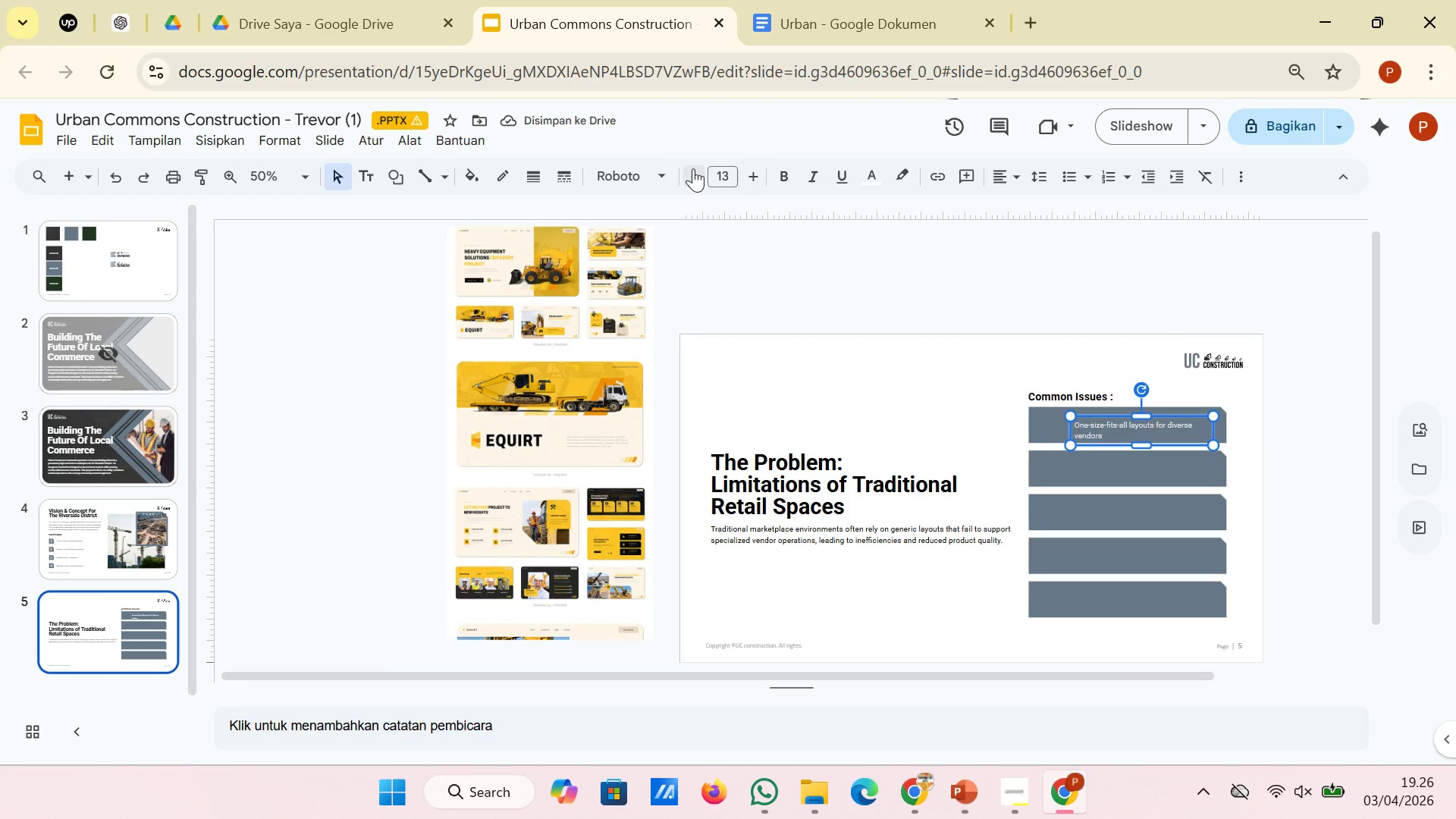 
wait(6.2)
 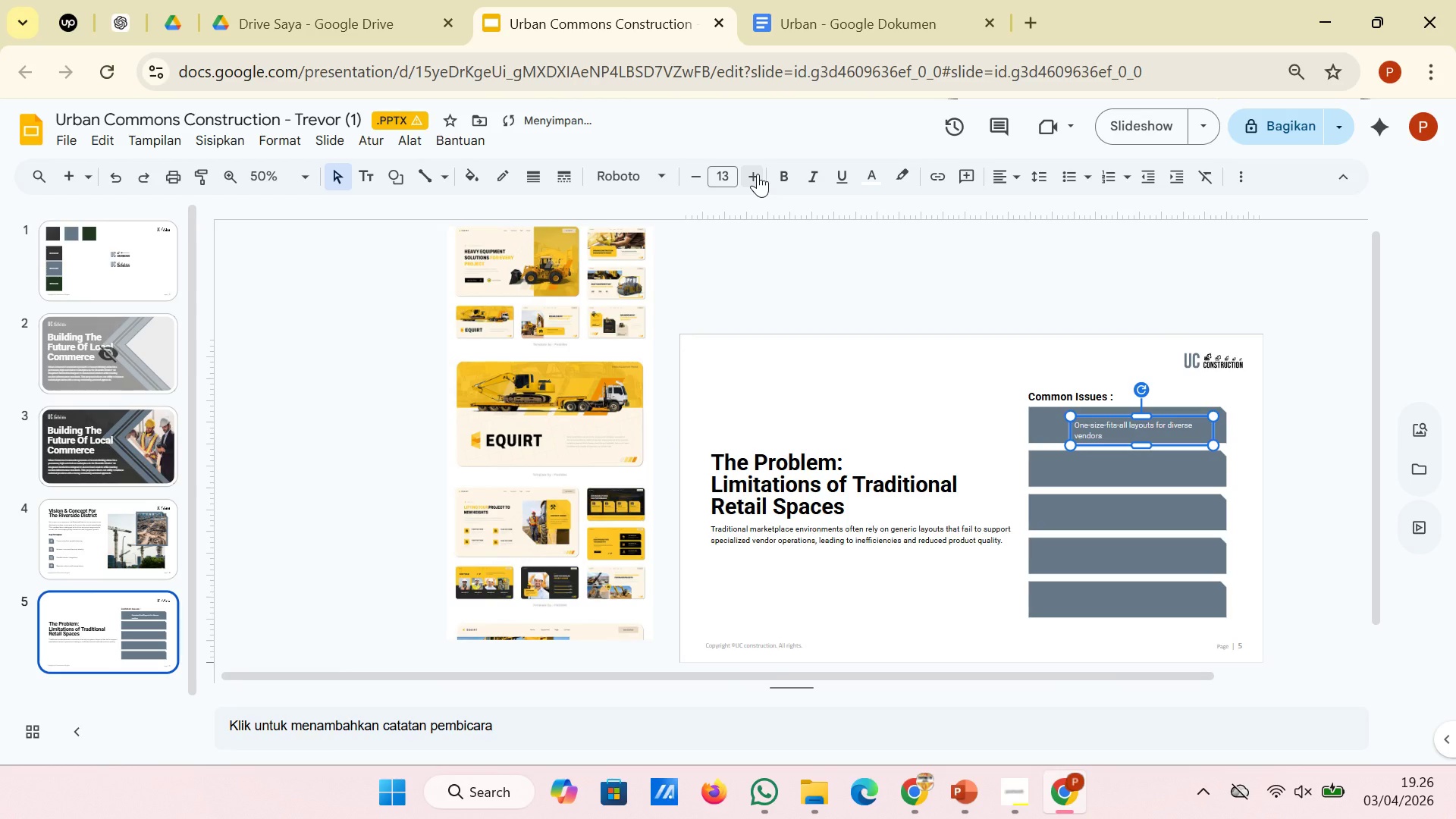 
left_click([1327, 422])
 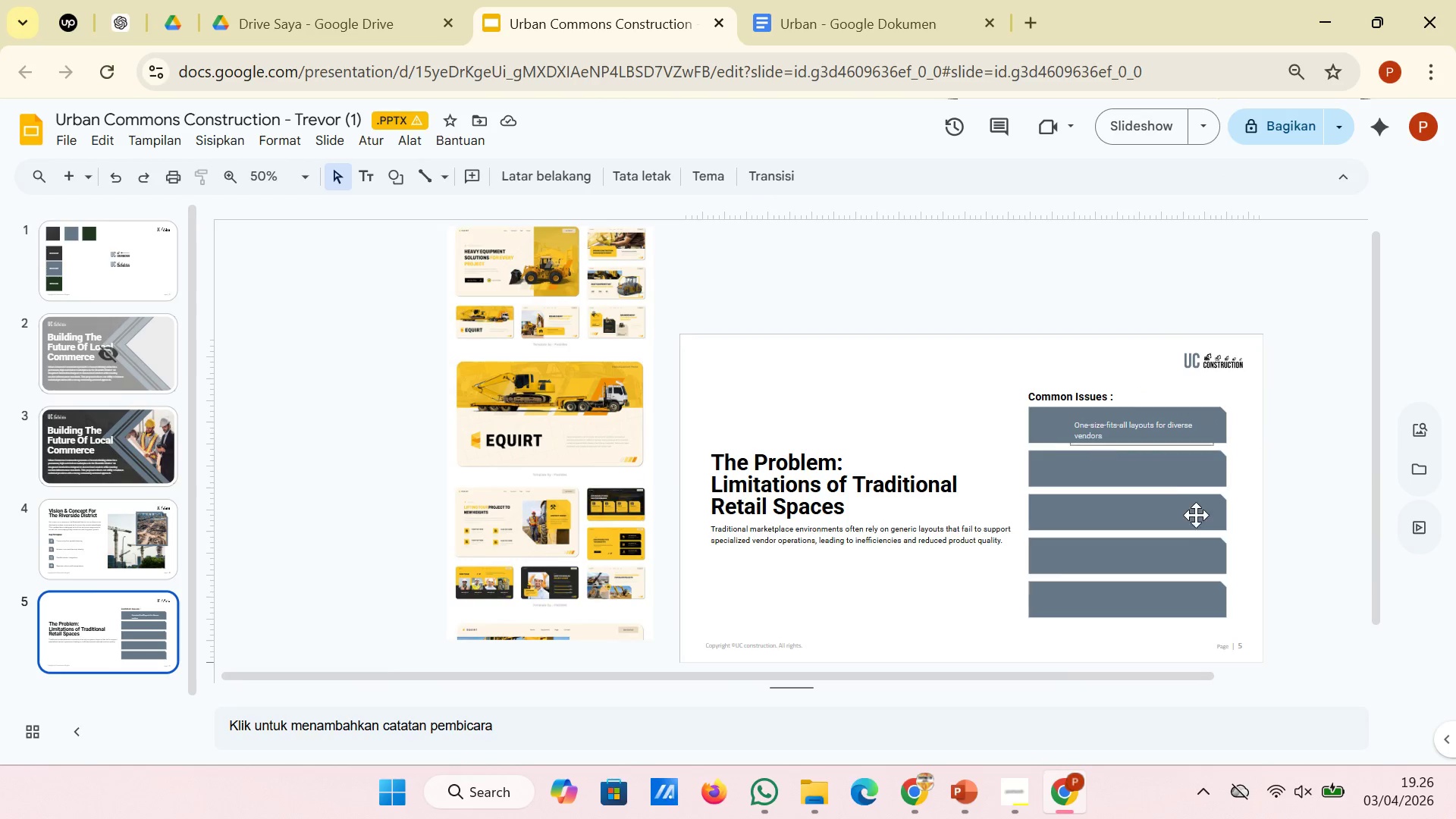 
left_click([1196, 521])
 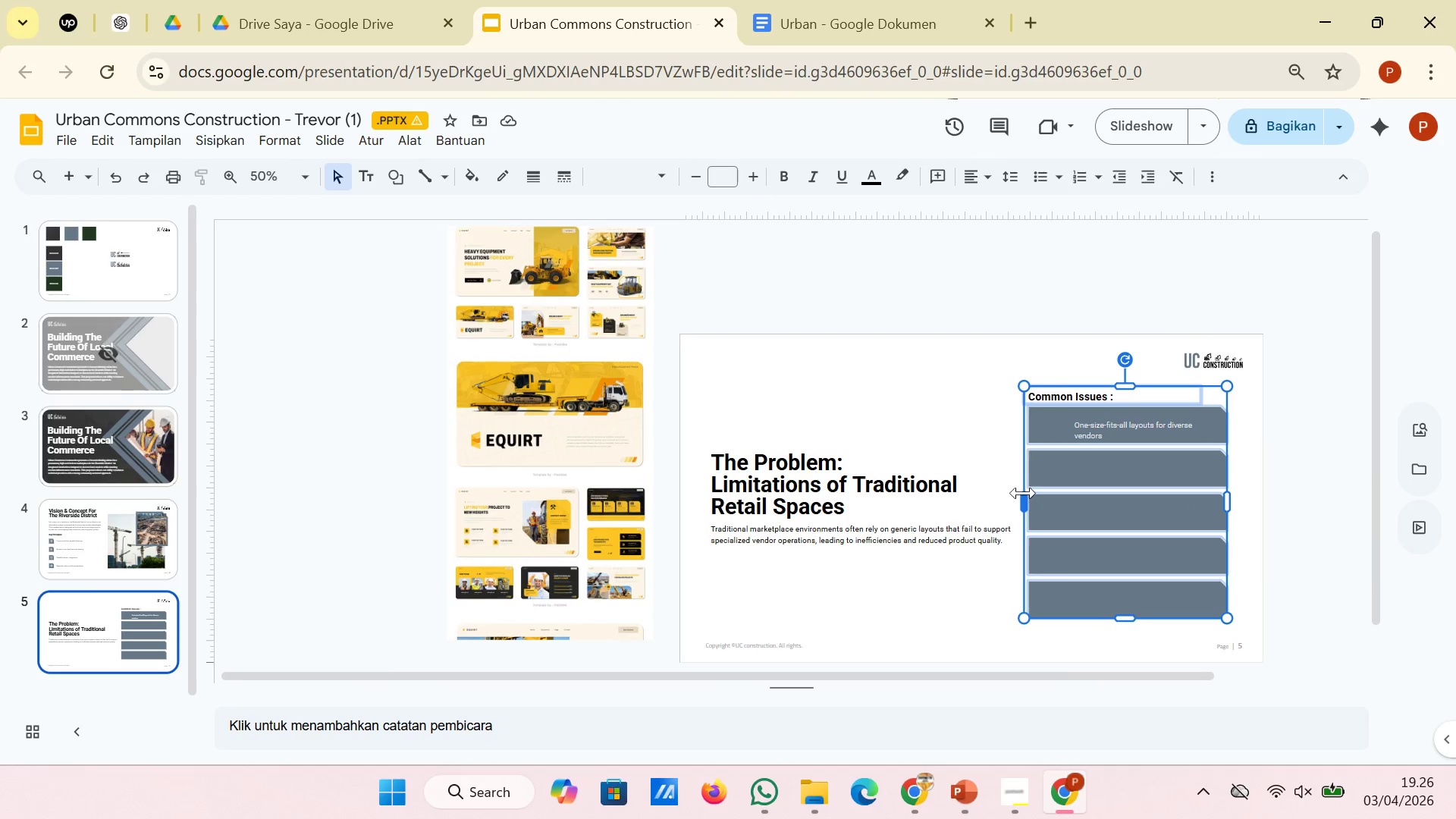 
left_click_drag(start_coordinate=[1024, 493], to_coordinate=[1007, 493])
 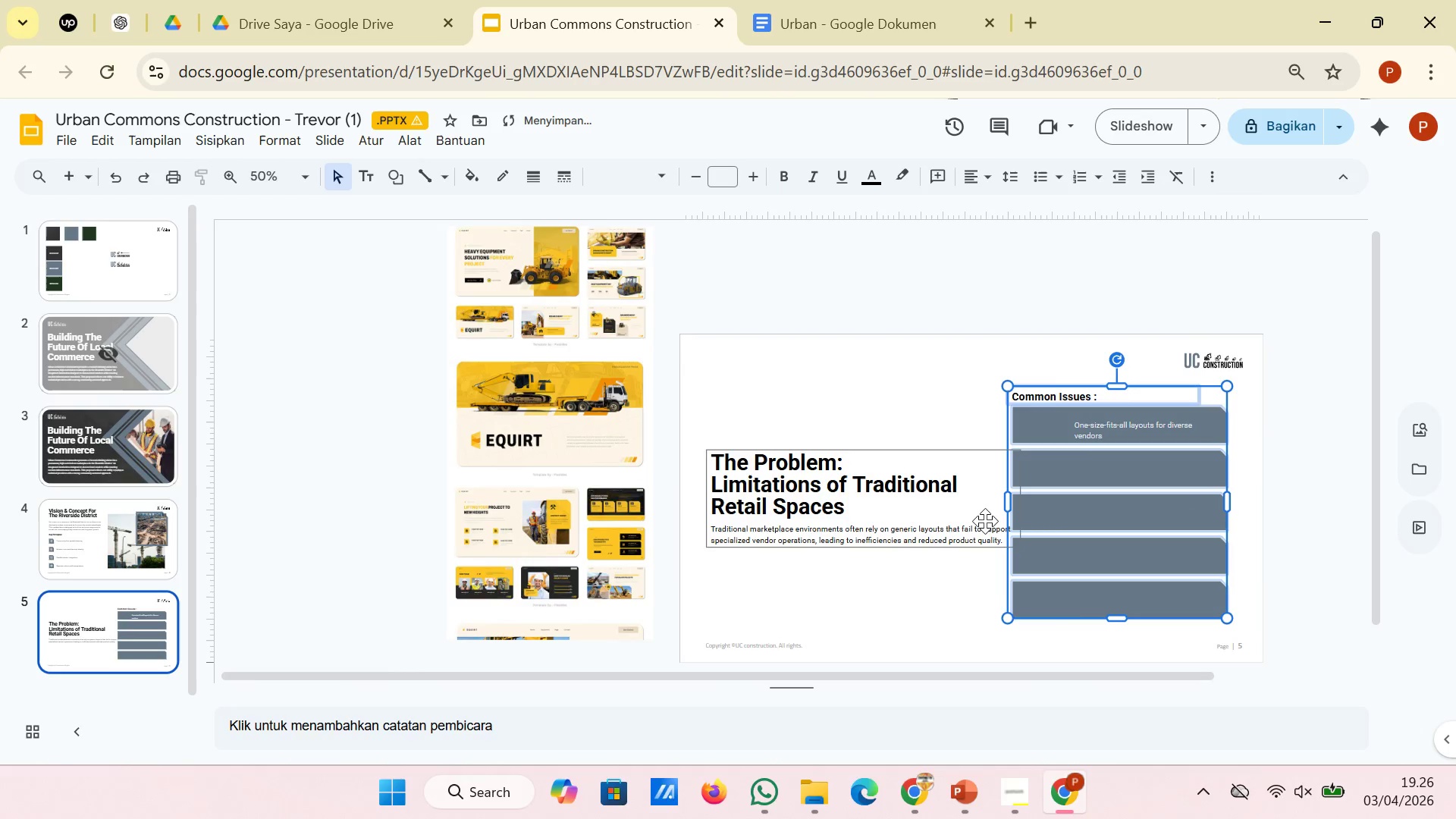 
left_click([983, 522])
 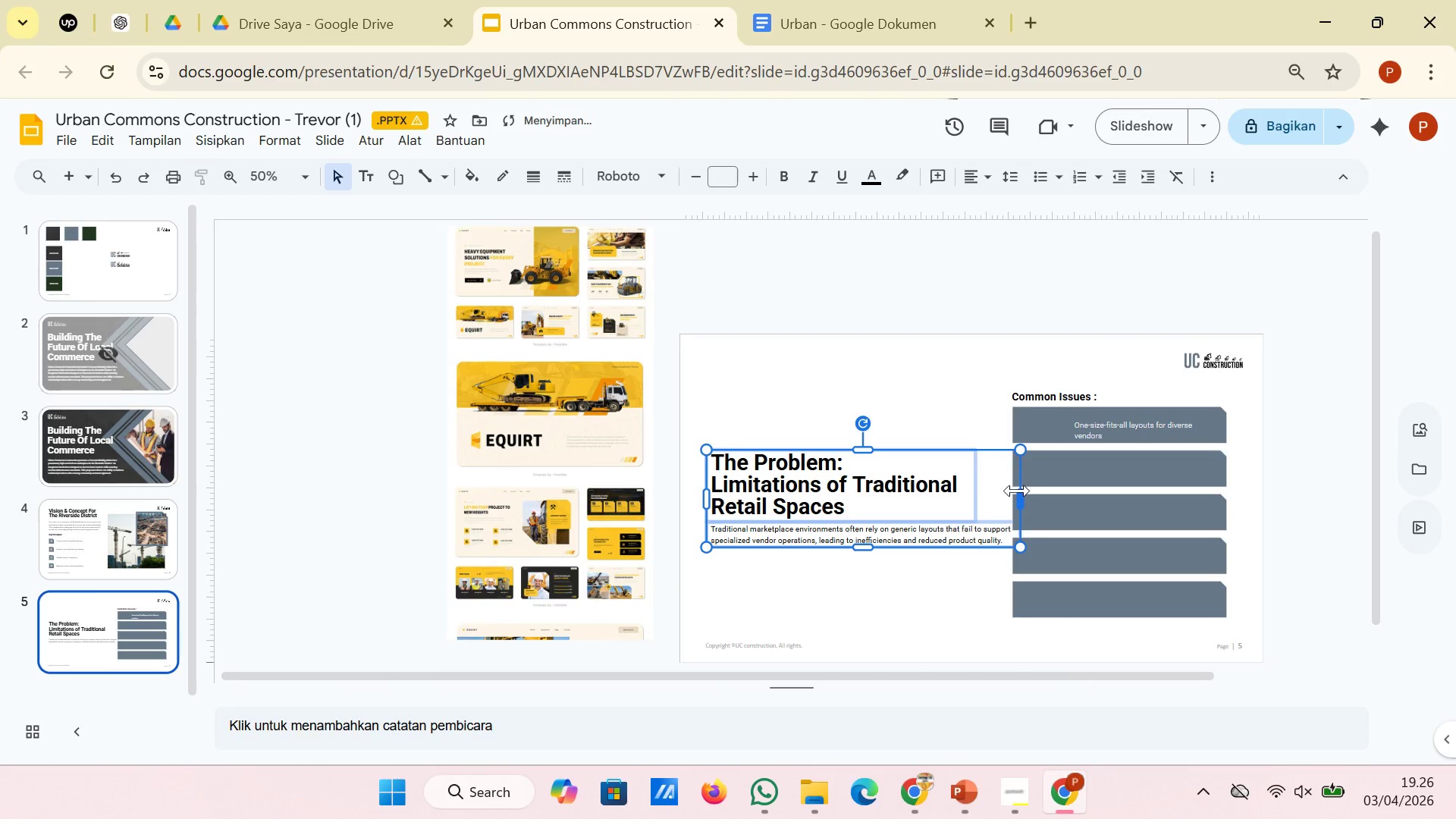 
left_click_drag(start_coordinate=[1017, 492], to_coordinate=[1000, 492])
 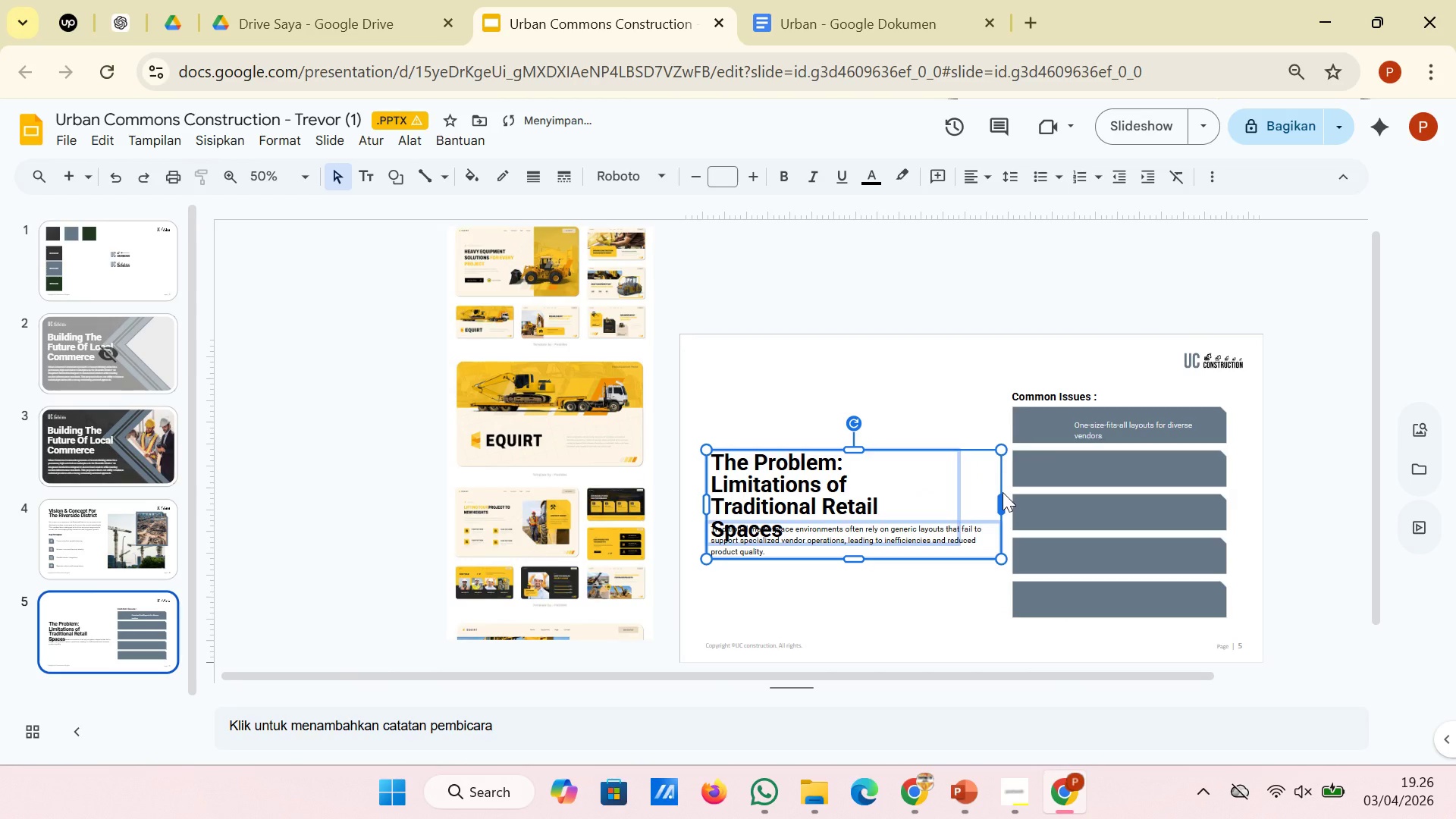 
key(Control+Z)
 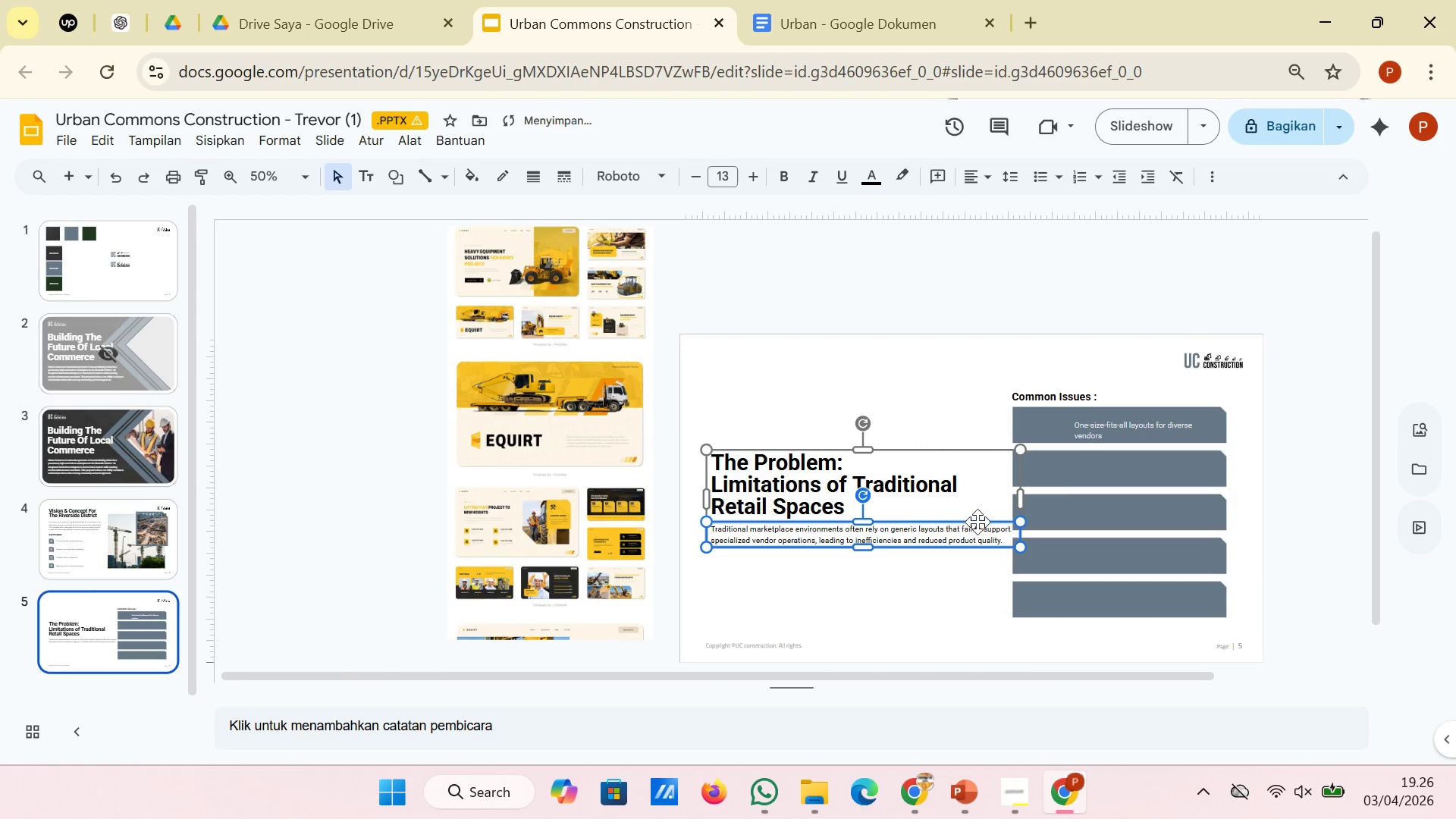 
left_click([995, 538])
 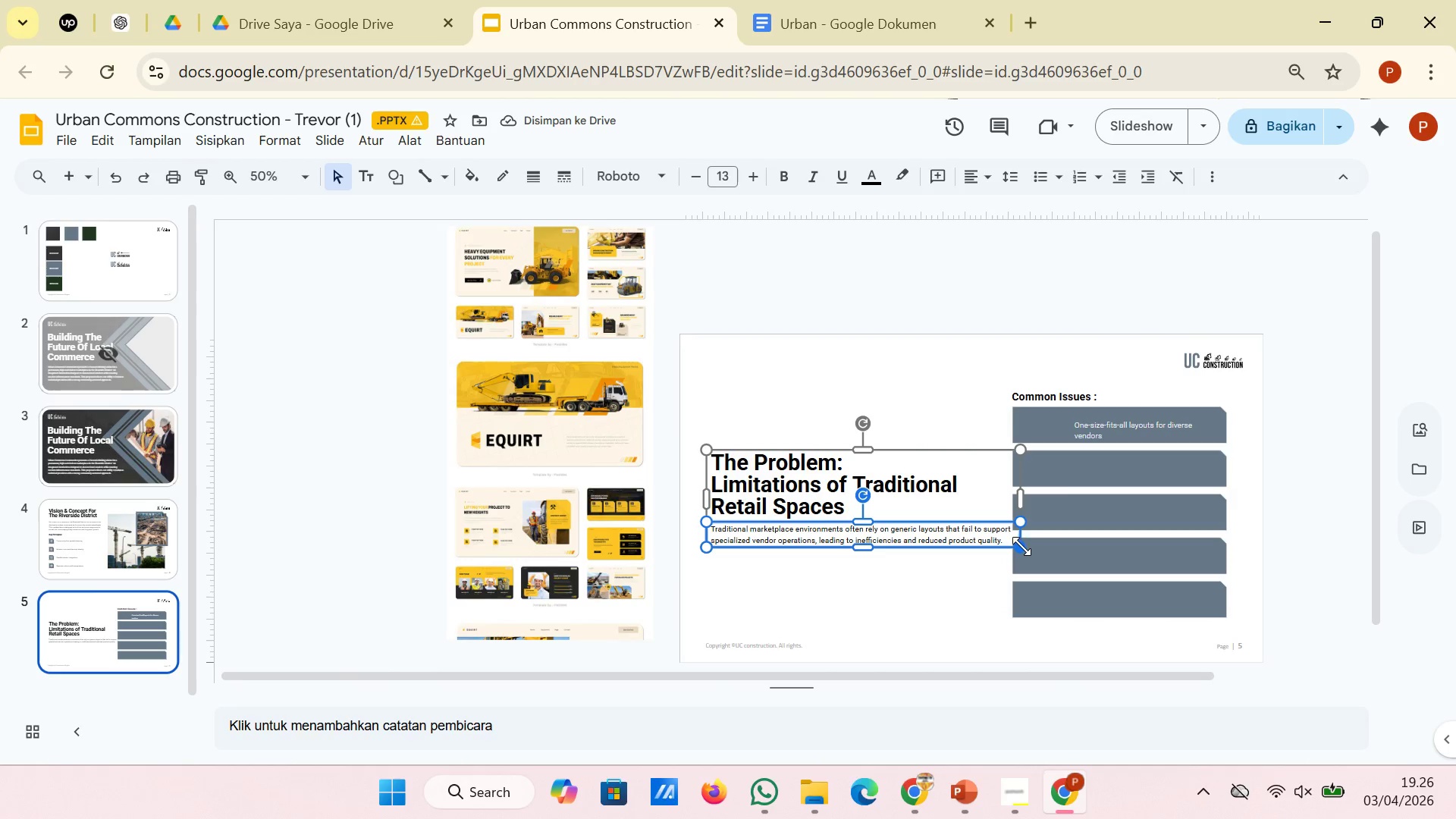 
left_click_drag(start_coordinate=[1020, 546], to_coordinate=[1009, 546])
 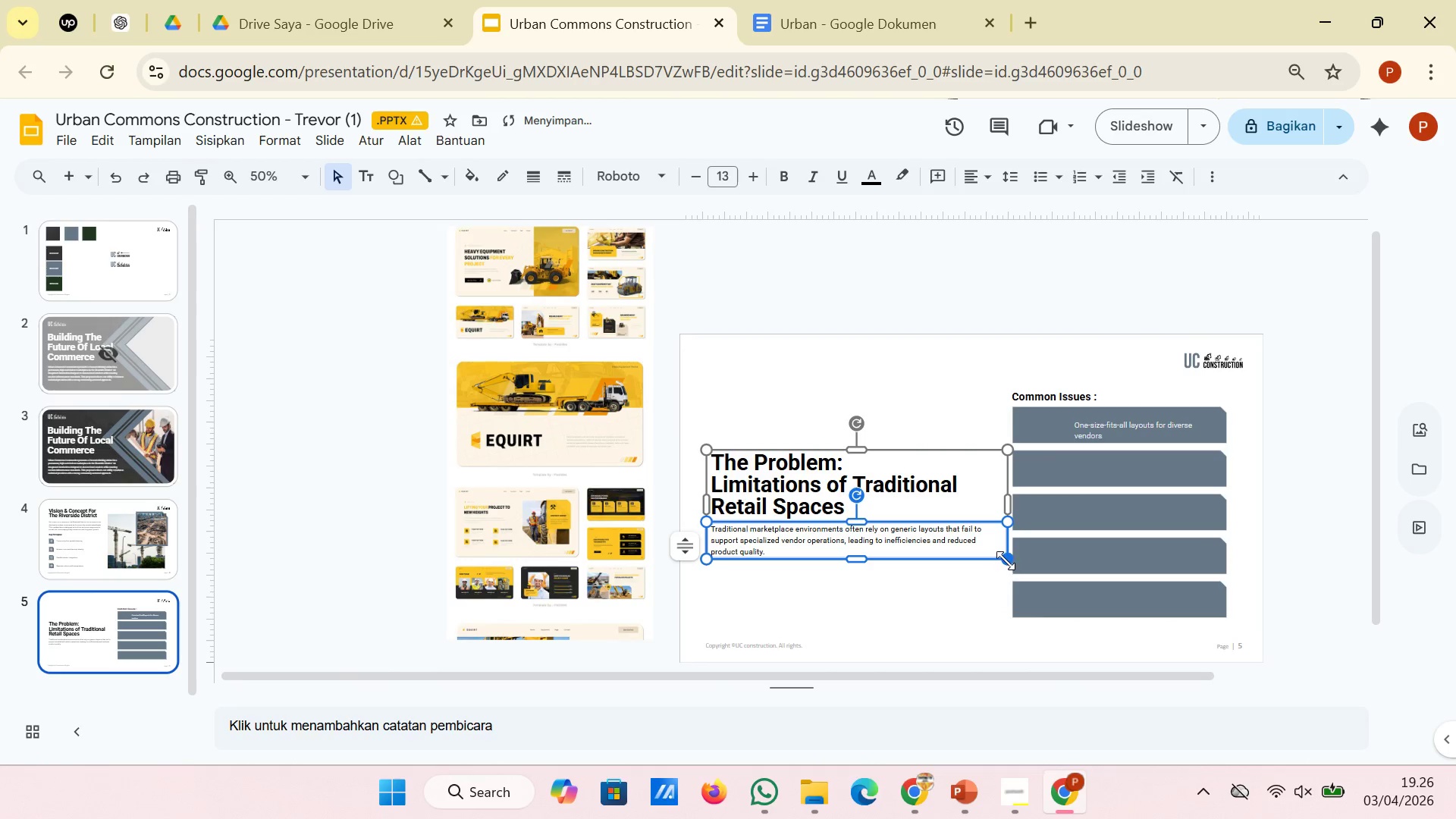 
left_click_drag(start_coordinate=[1004, 560], to_coordinate=[990, 560])
 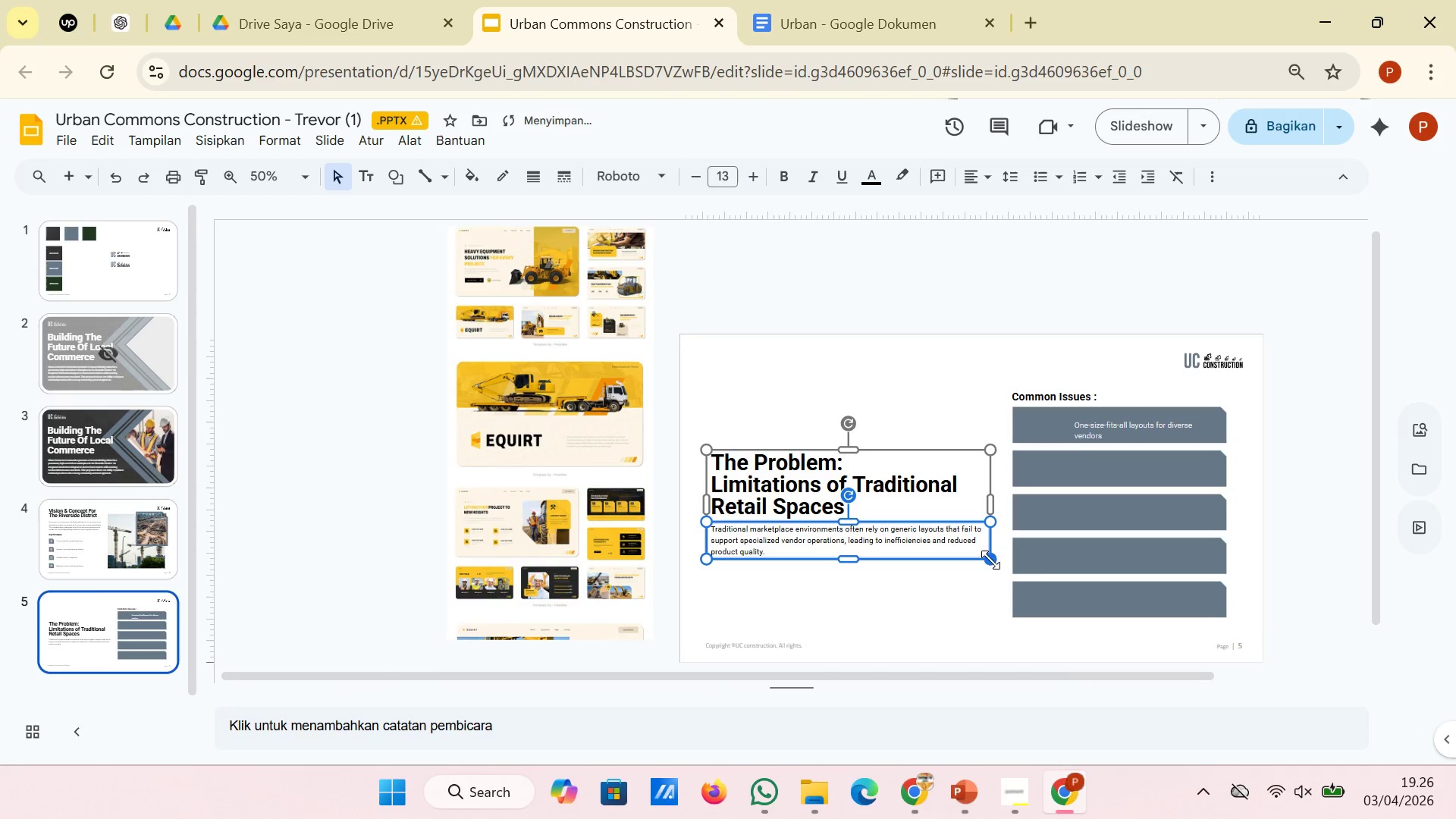 
left_click([1034, 576])
 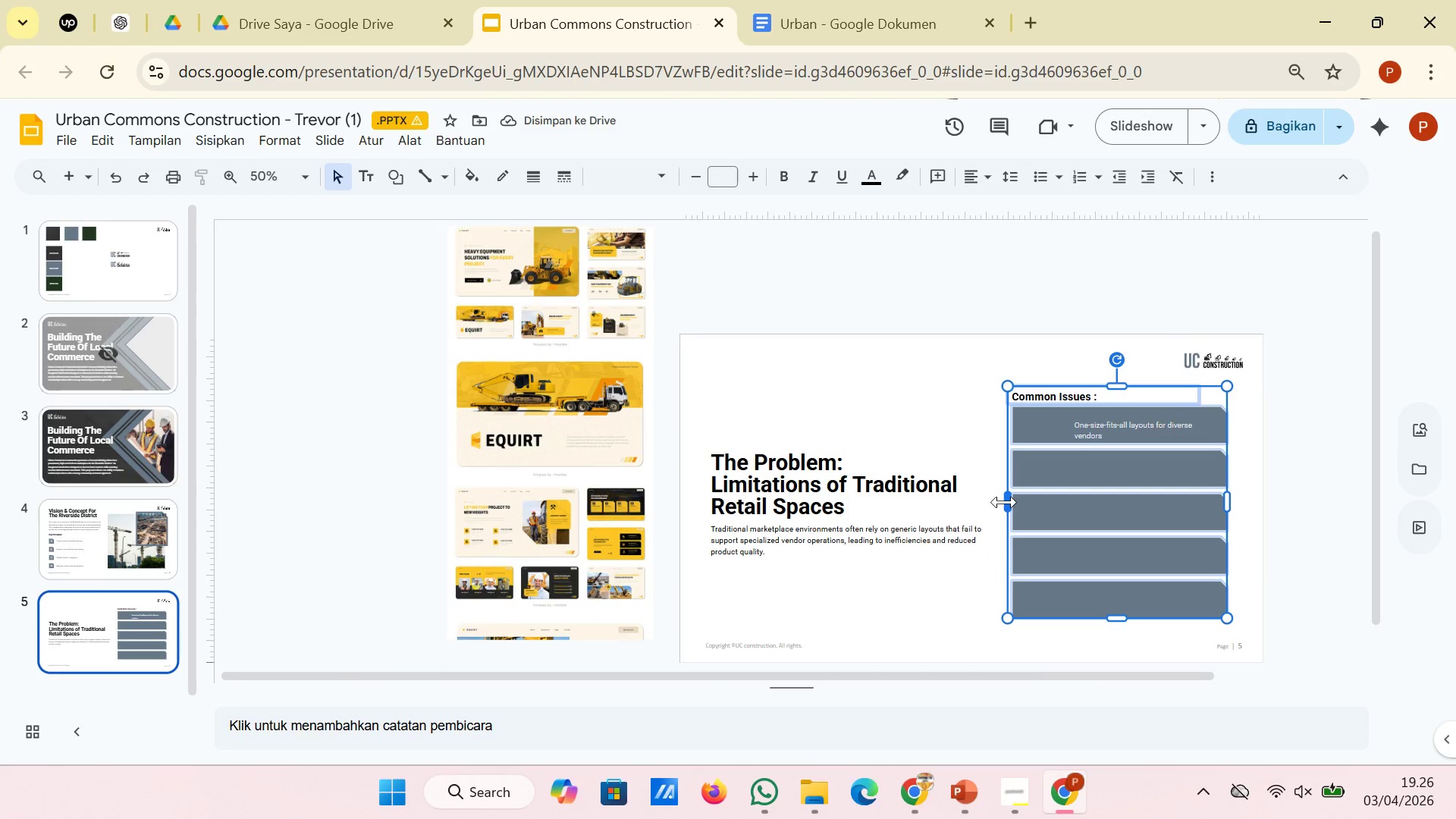 
left_click_drag(start_coordinate=[1004, 502], to_coordinate=[989, 502])
 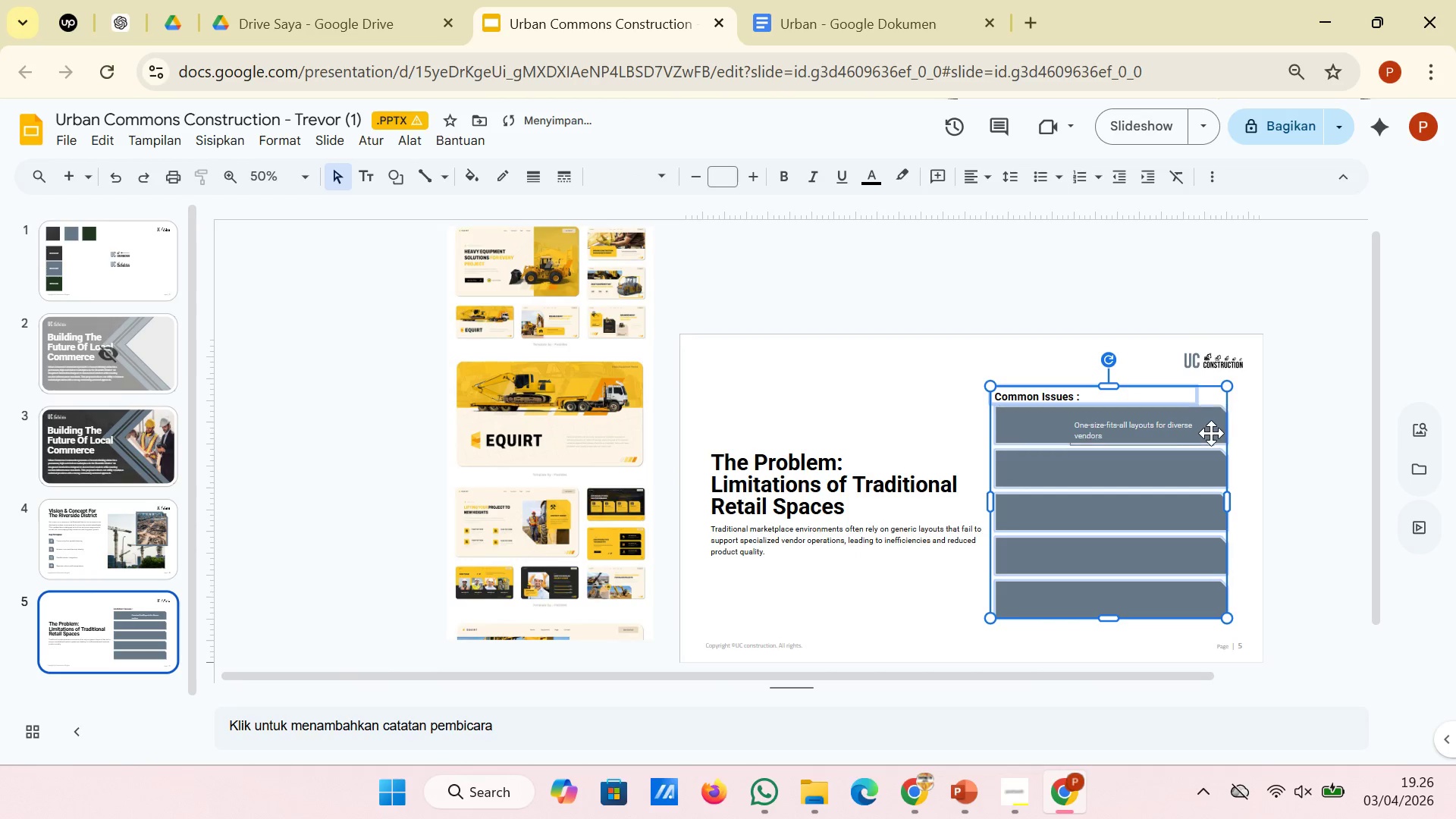 
left_click([1171, 429])
 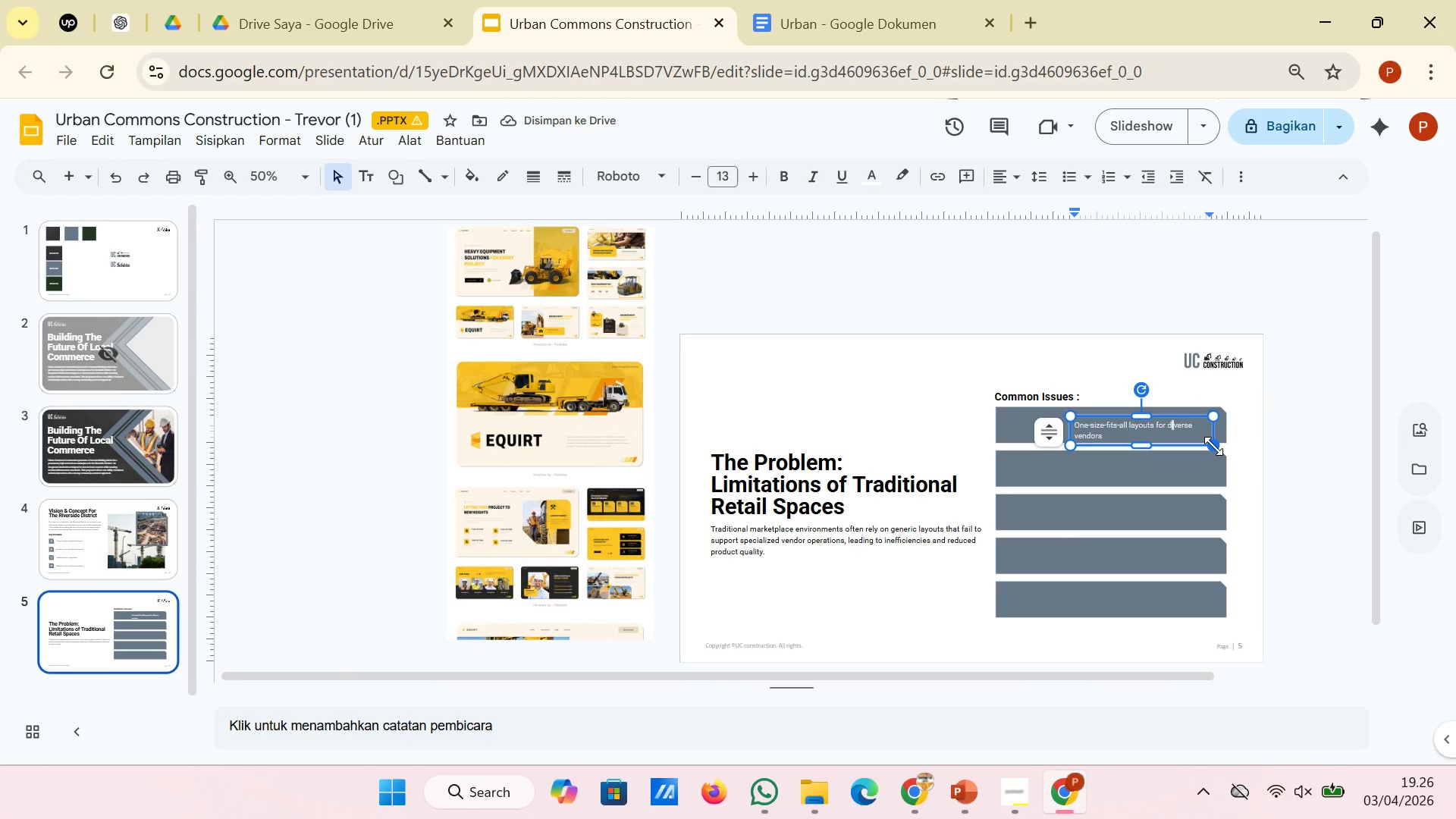 
left_click_drag(start_coordinate=[1213, 446], to_coordinate=[1238, 441])
 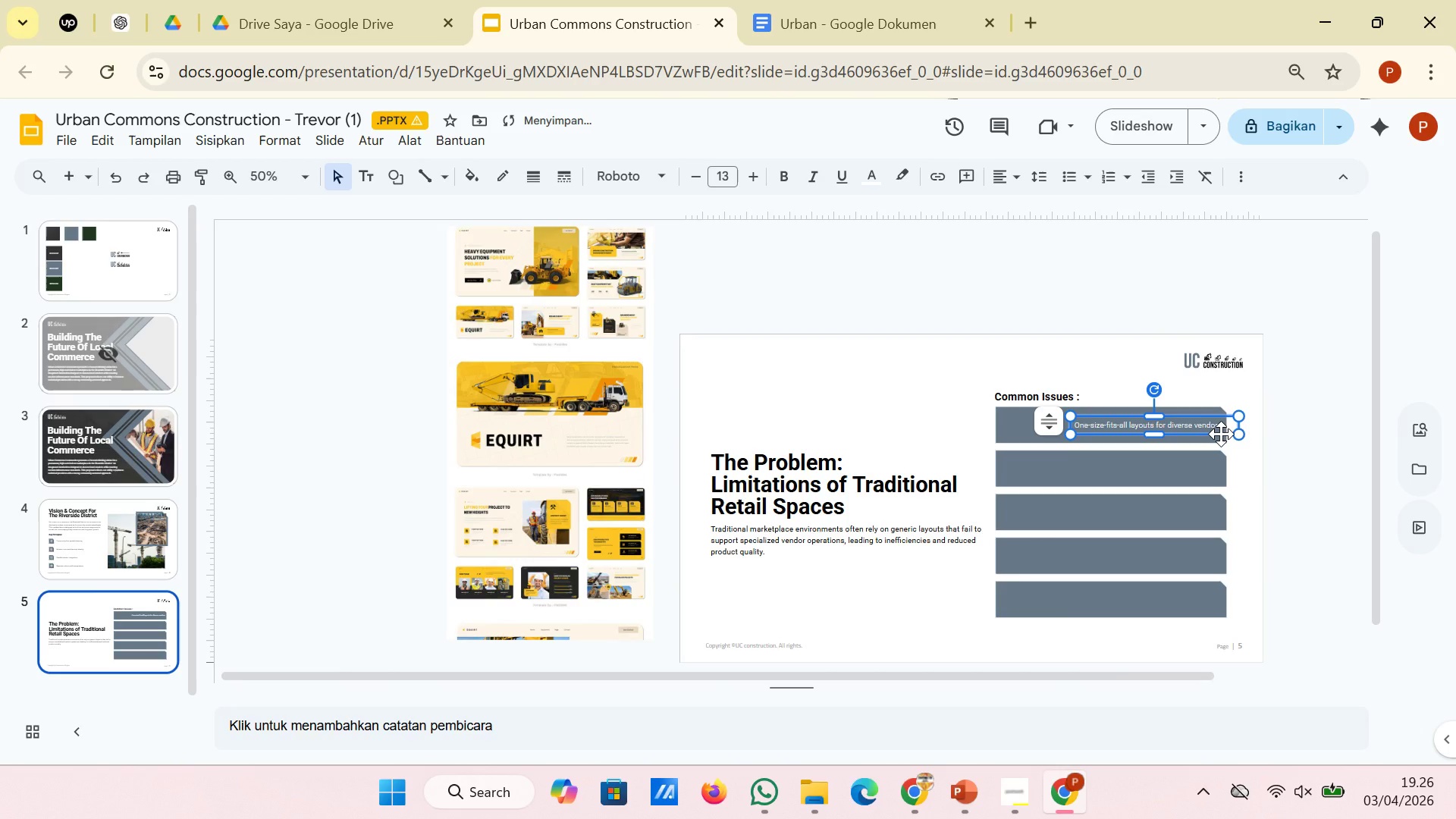 
left_click_drag(start_coordinate=[1221, 434], to_coordinate=[1203, 434])
 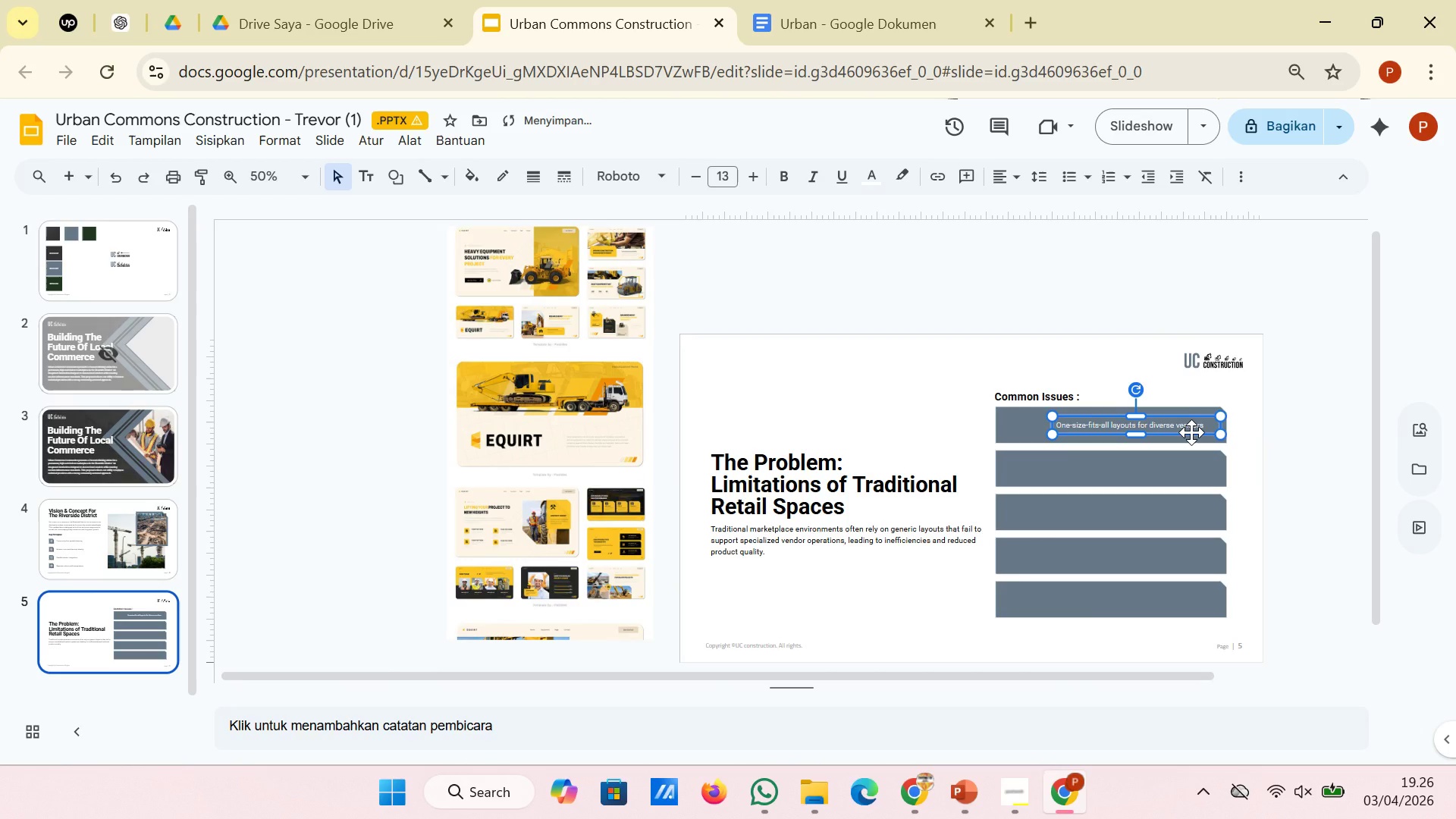 
left_click_drag(start_coordinate=[1191, 432], to_coordinate=[1195, 432])
 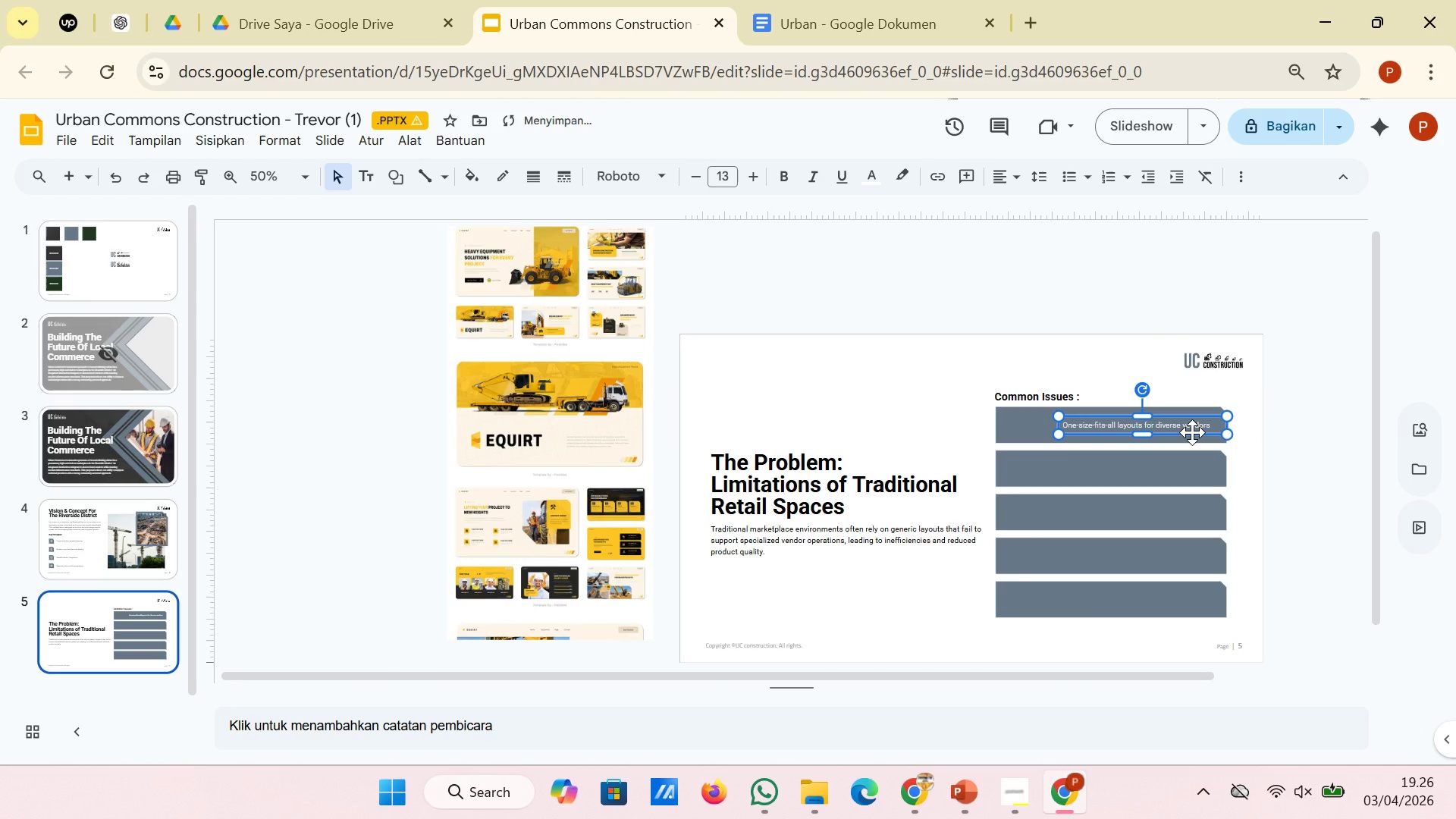 
left_click_drag(start_coordinate=[1192, 432], to_coordinate=[1185, 432])
 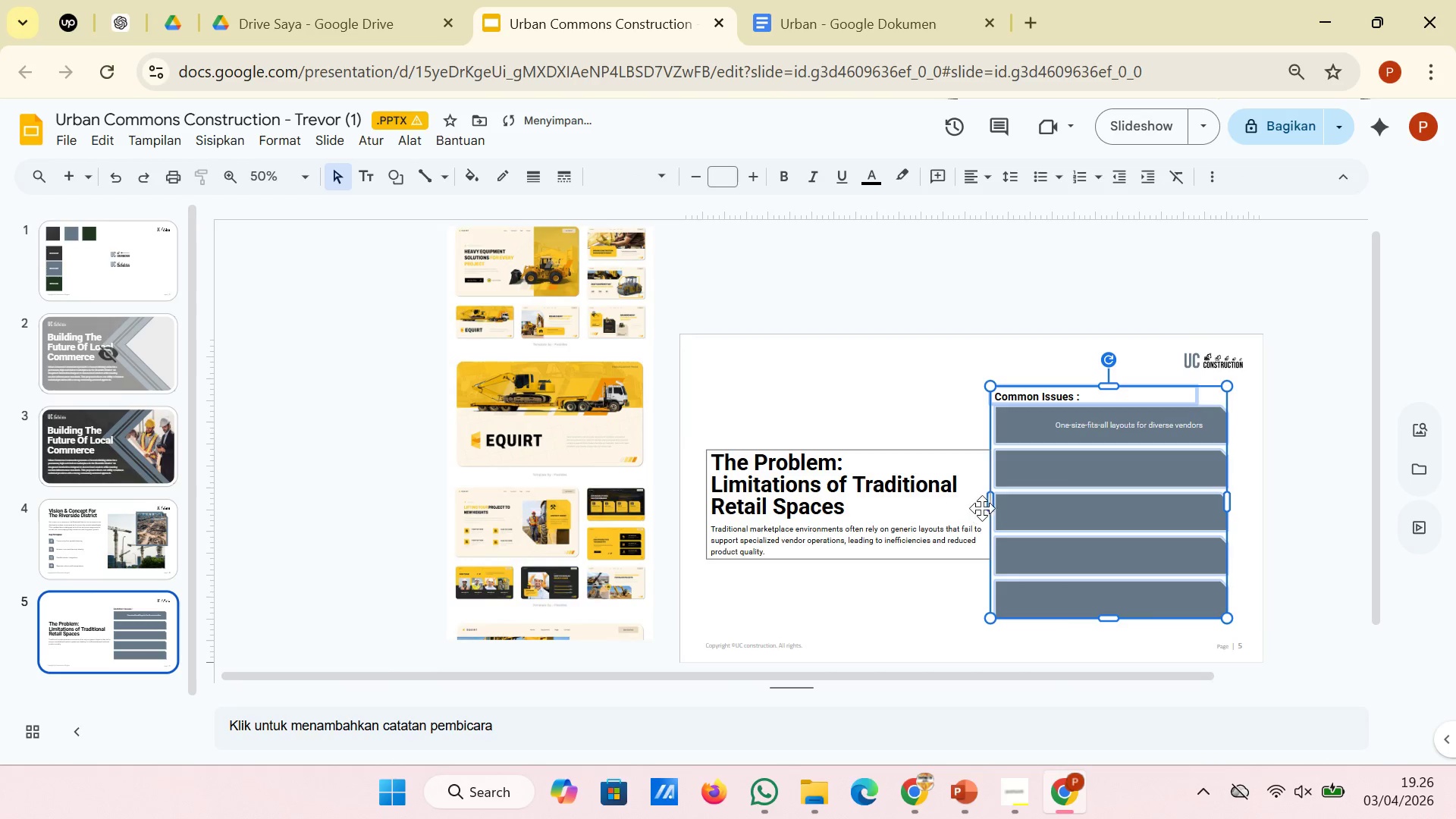 
left_click_drag(start_coordinate=[990, 496], to_coordinate=[999, 496])
 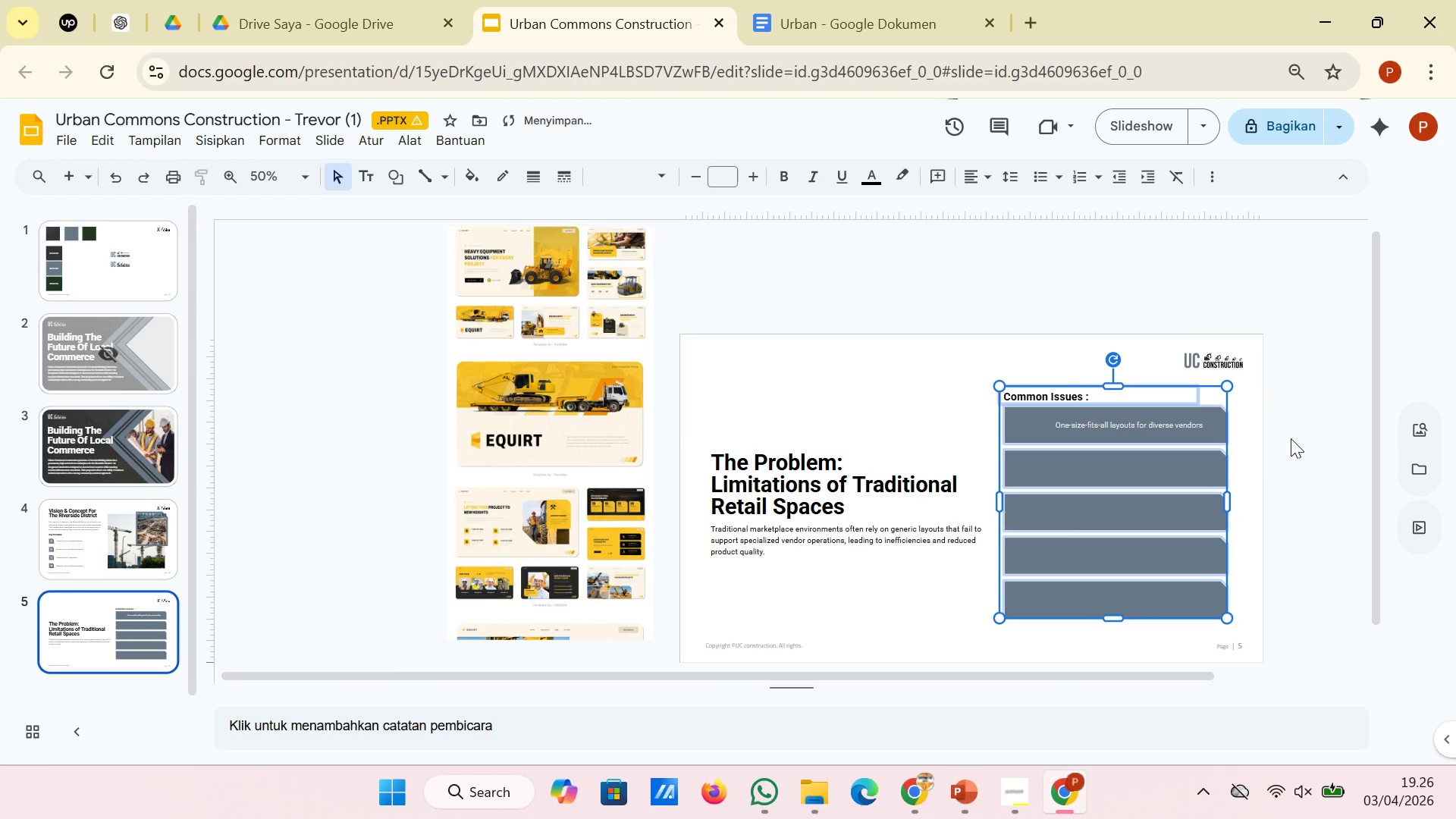 
left_click([1293, 438])
 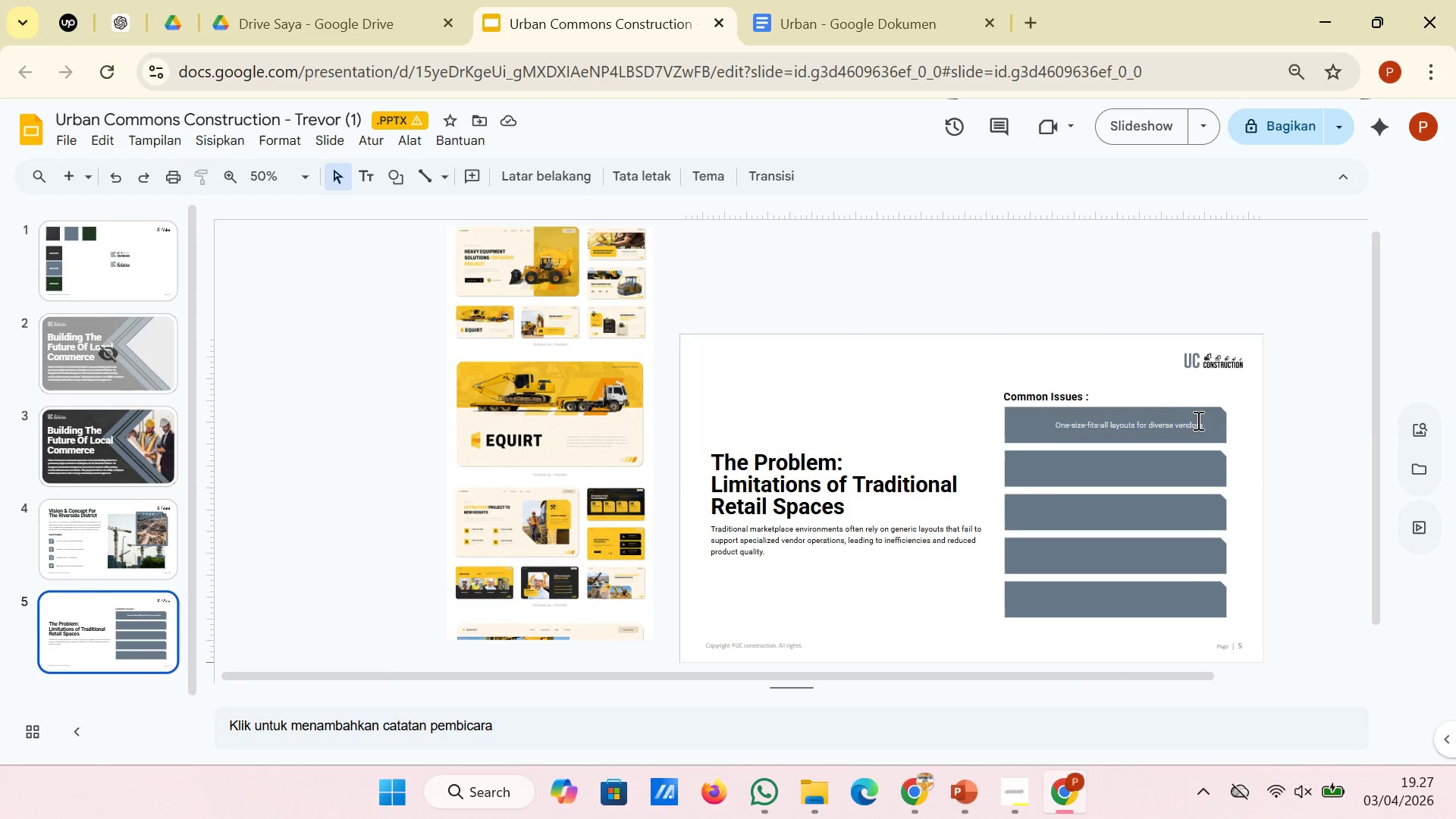 
wait(11.34)
 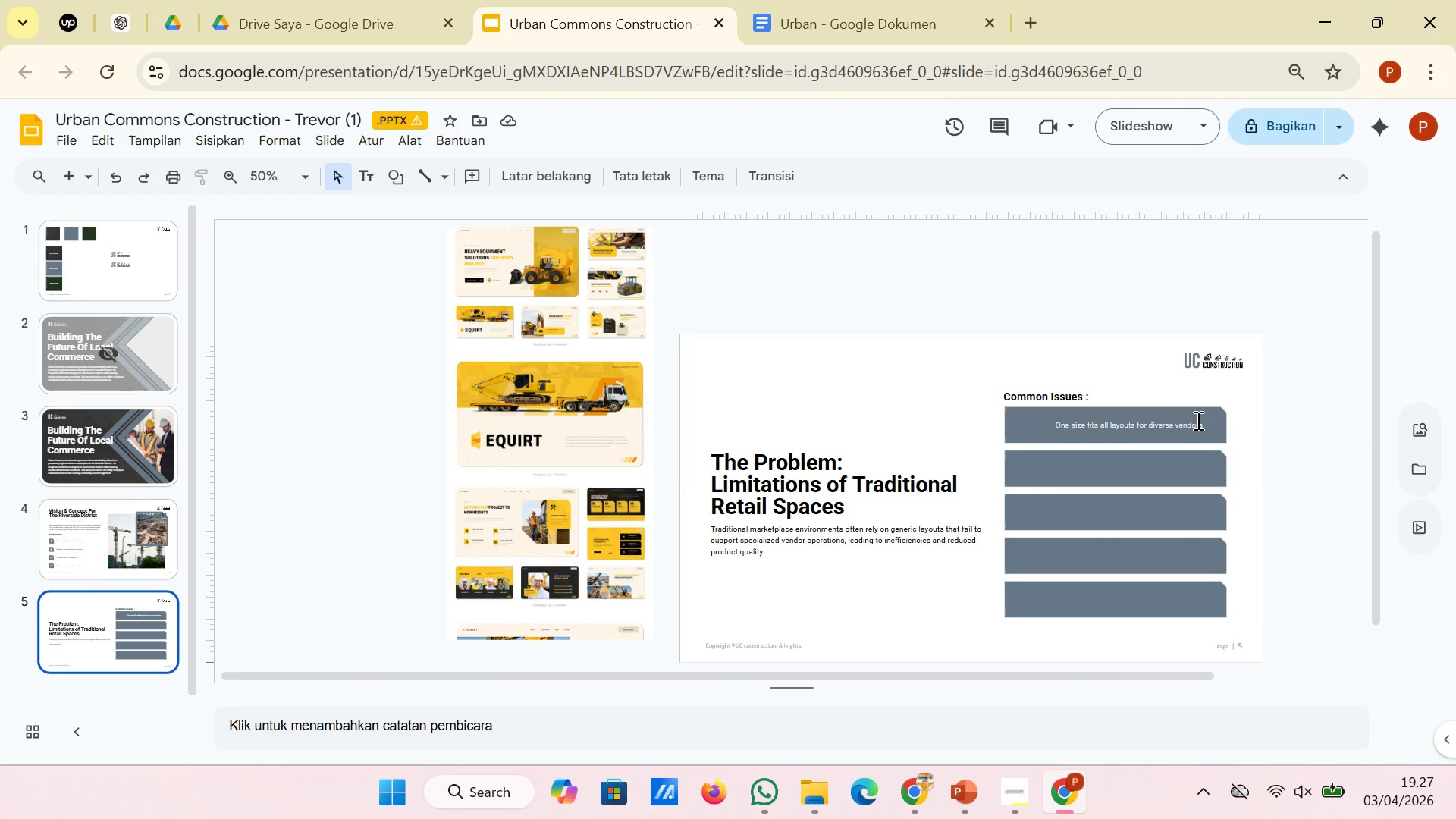 
scroll: coordinate [1287, 435], scroll_direction: down, amount: 1.0
 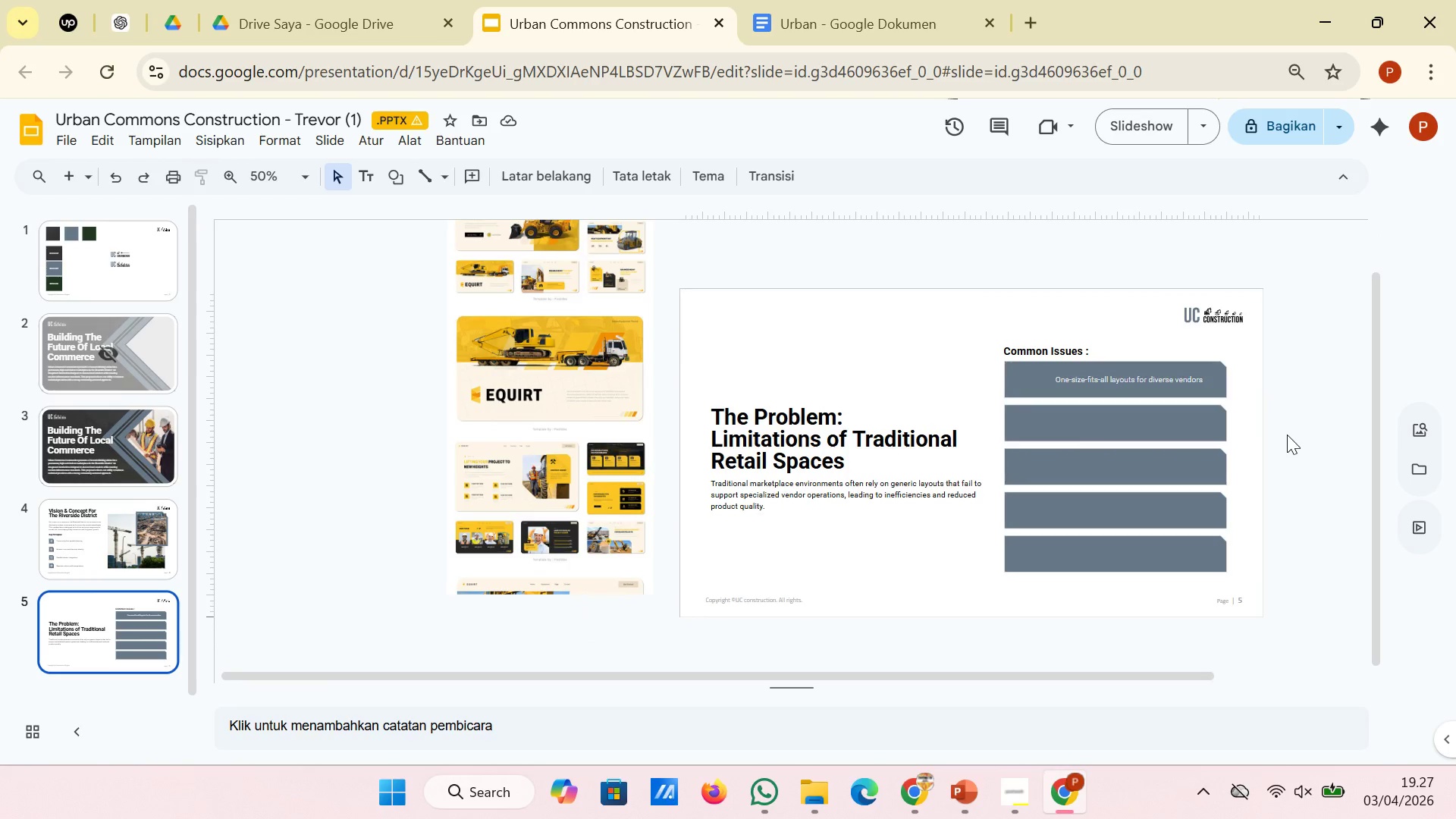 
left_click([146, 509])
 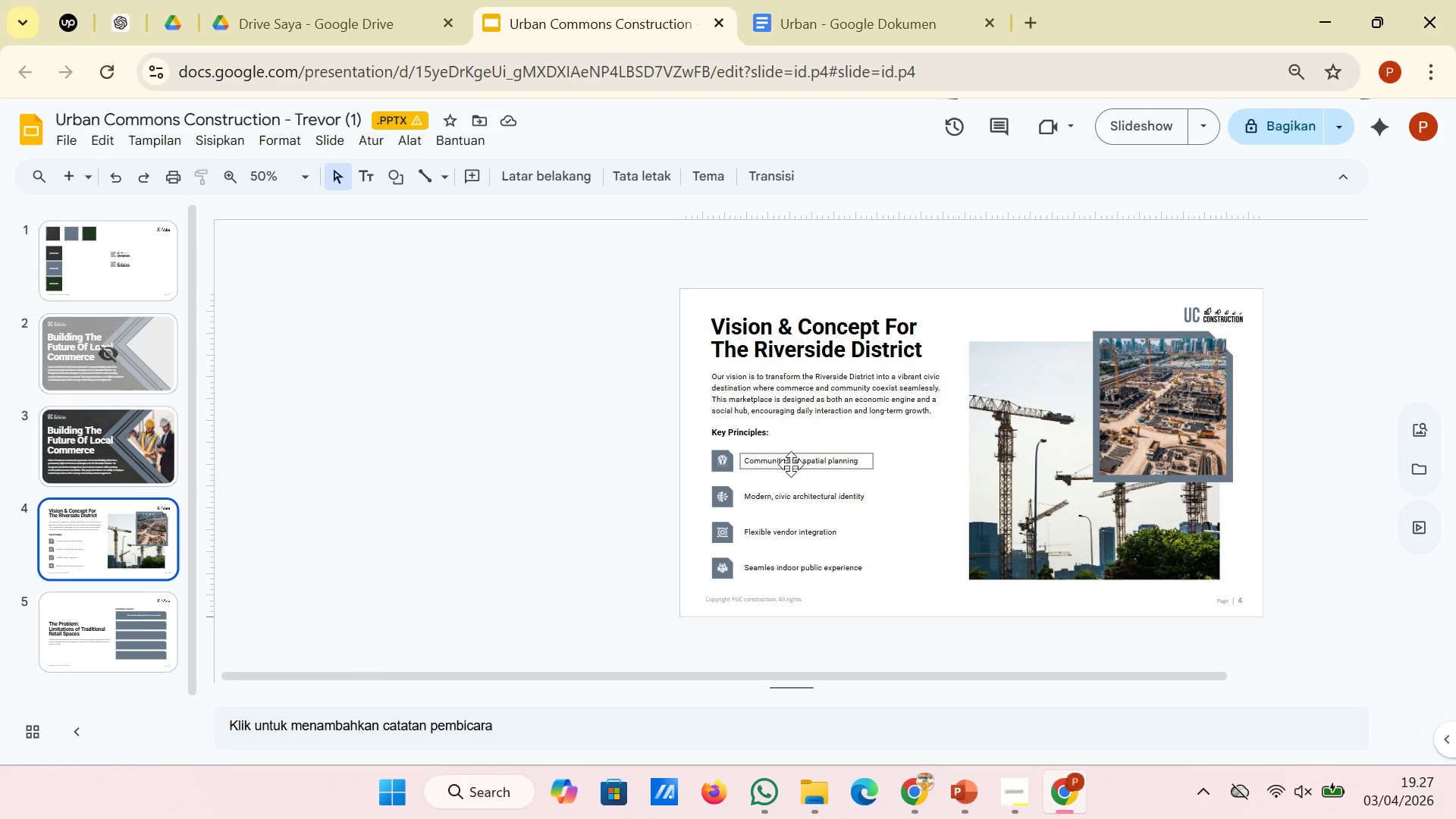 
left_click([793, 458])
 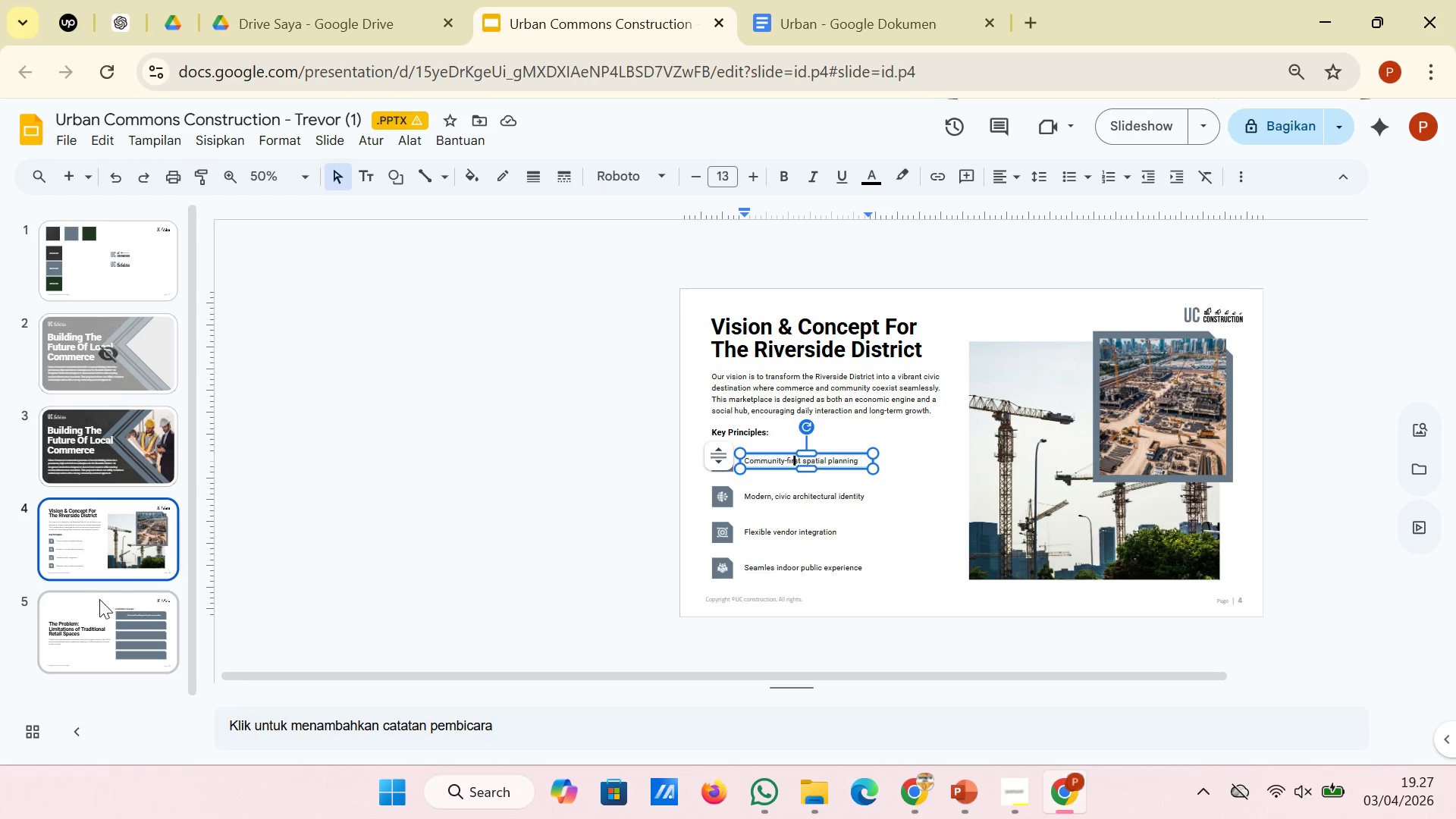 
left_click([114, 601])
 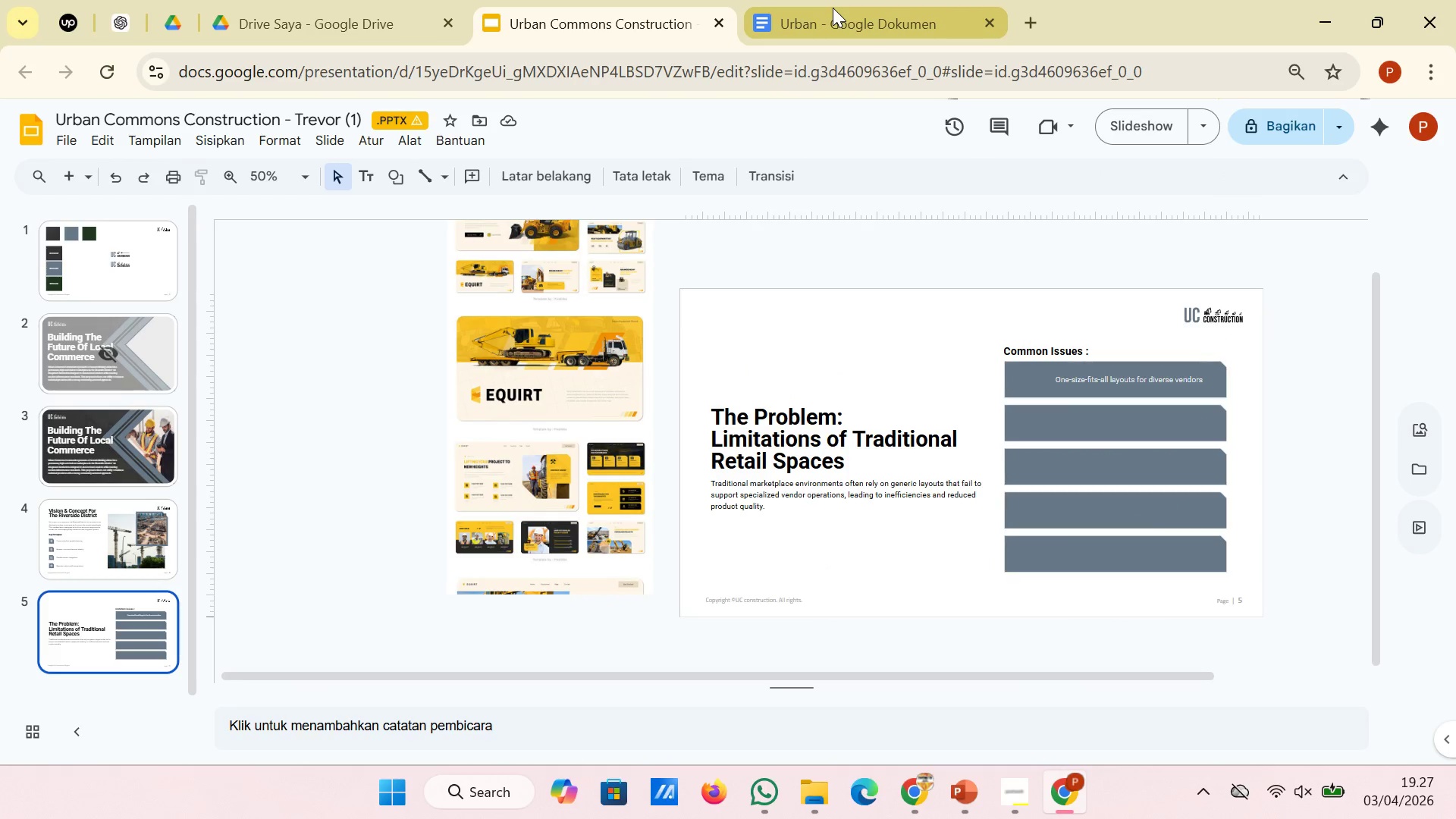 
left_click([833, 8])
 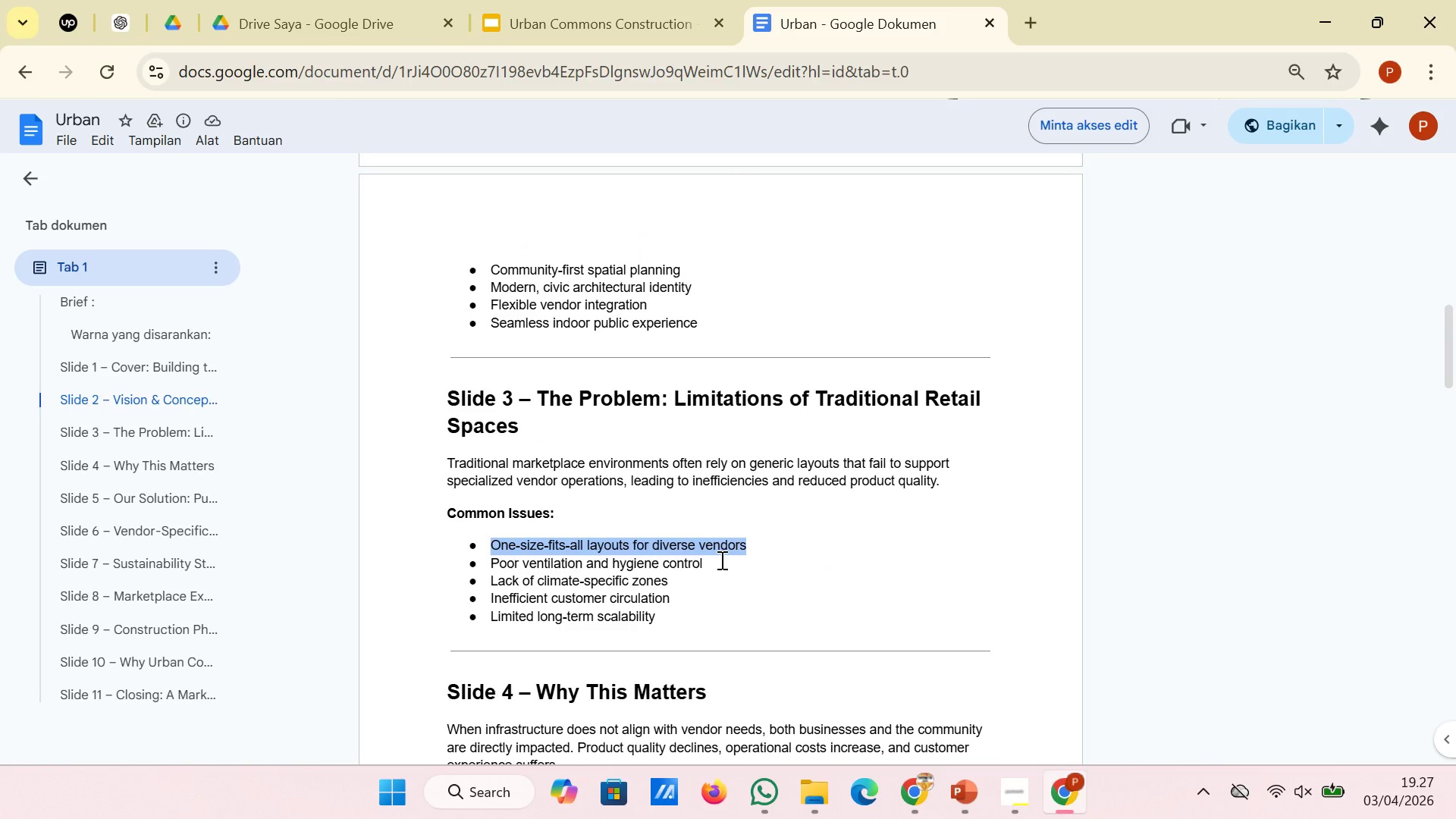 
left_click_drag(start_coordinate=[720, 564], to_coordinate=[493, 570])
 